 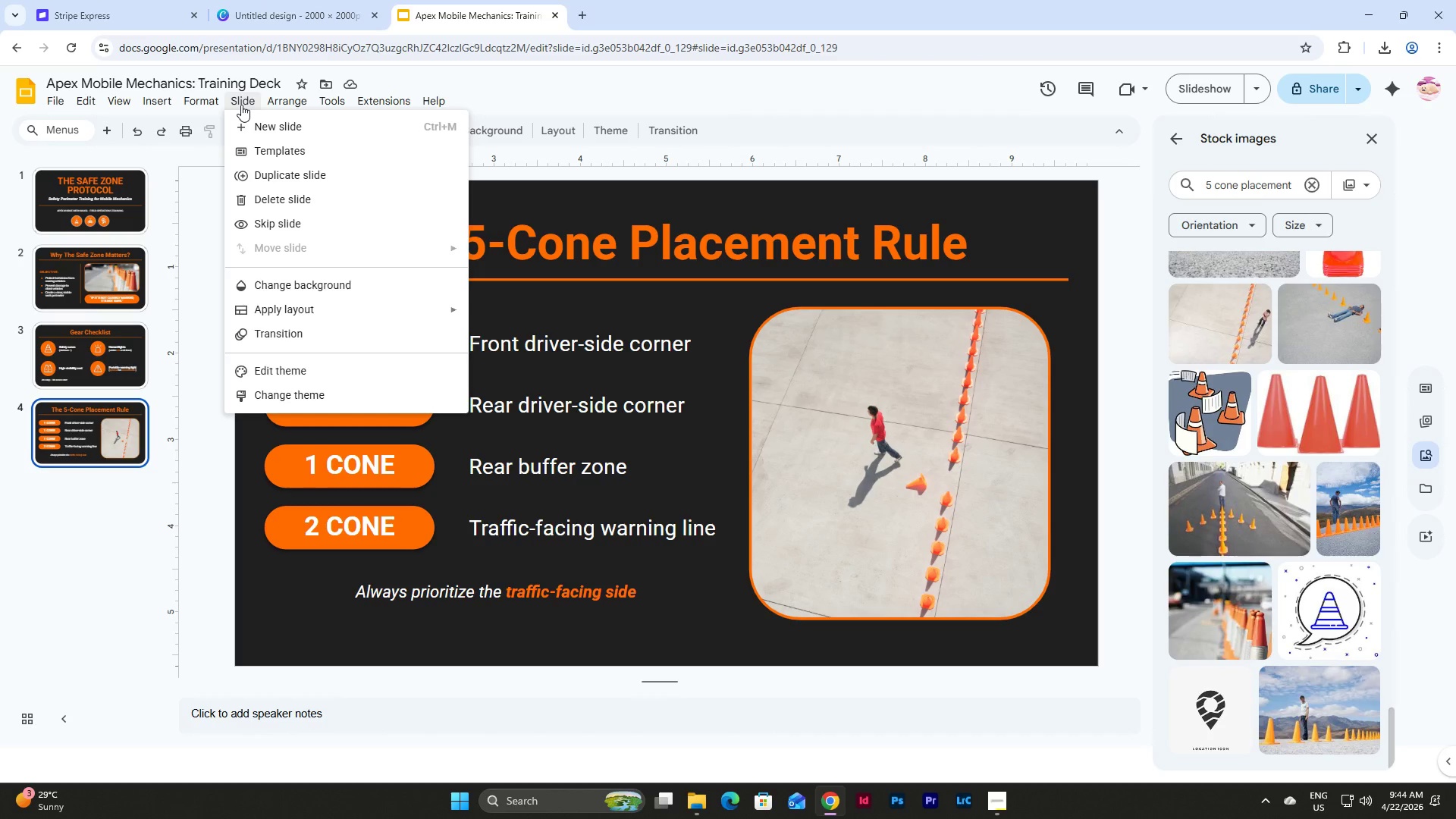 
left_click([273, 126])
 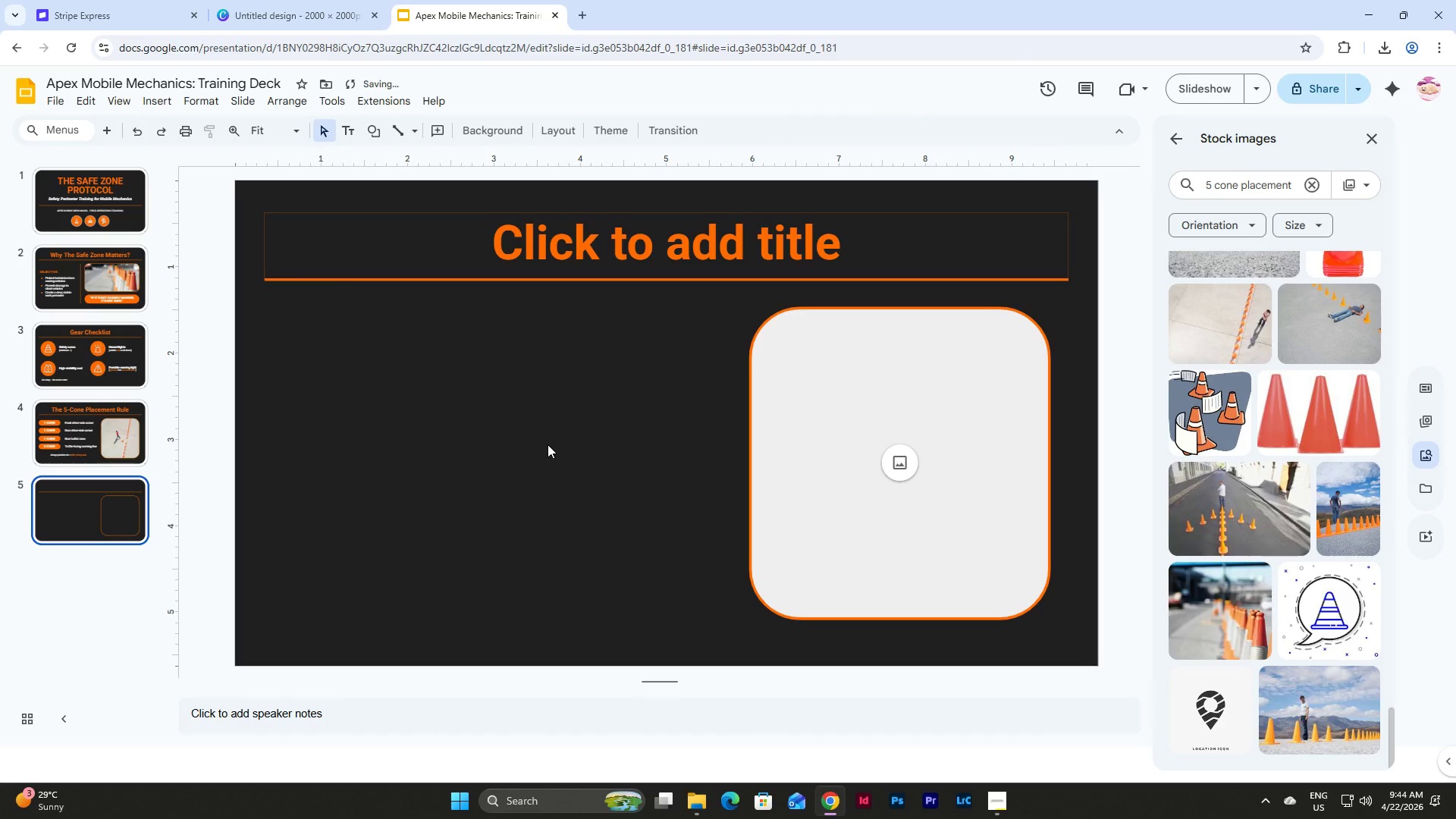 
left_click([548, 444])
 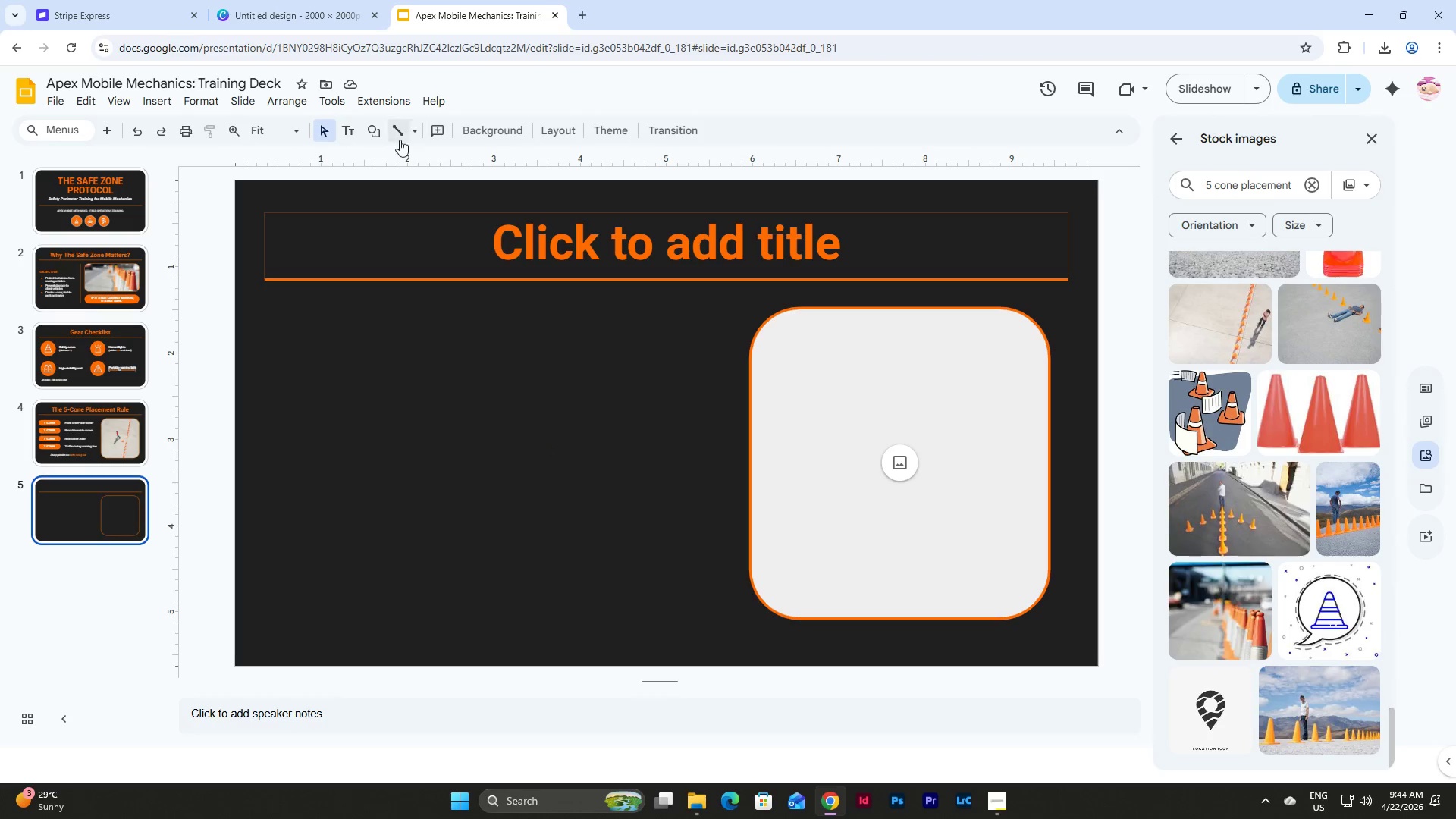 
wait(6.8)
 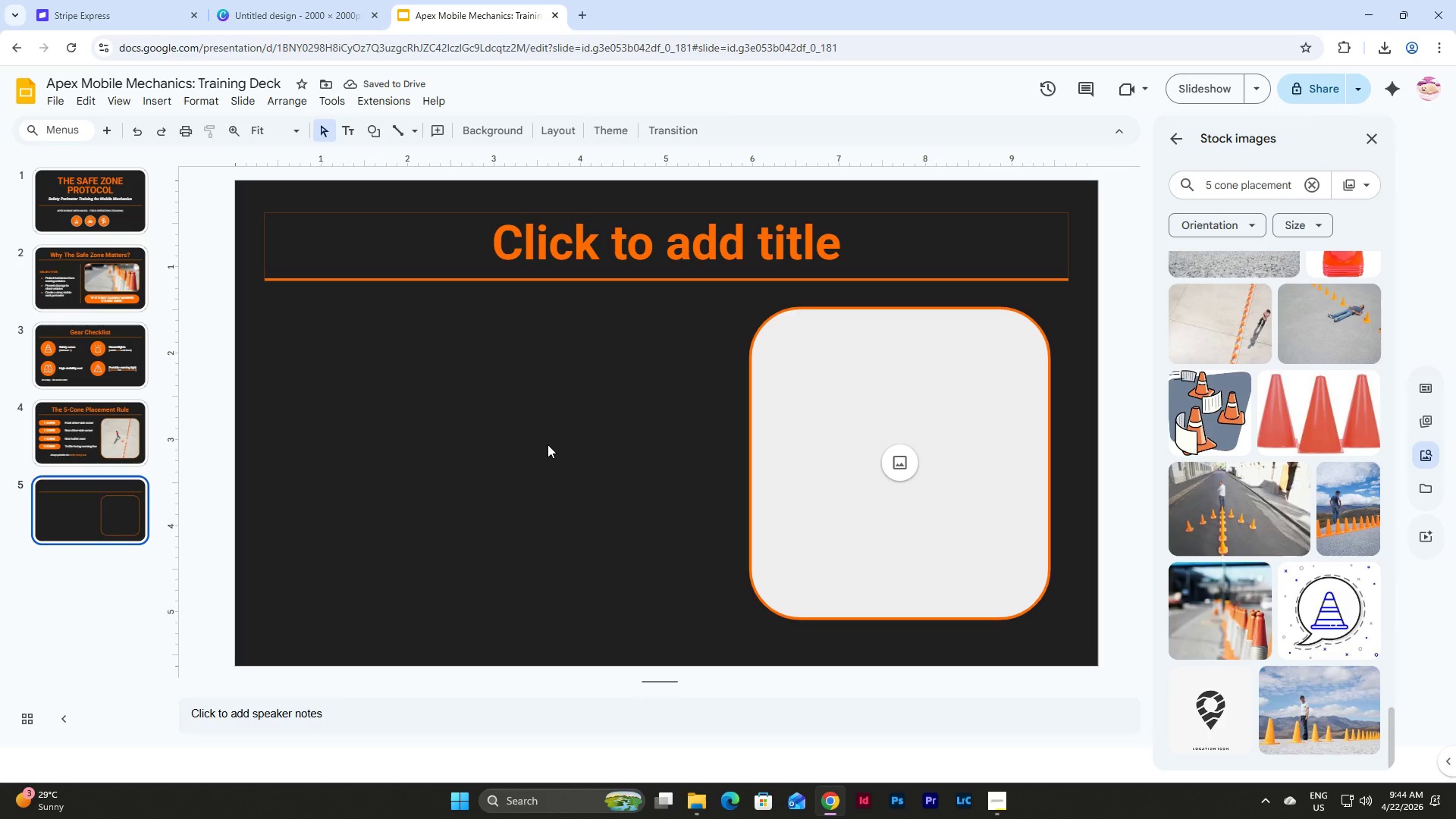 
left_click([565, 128])
 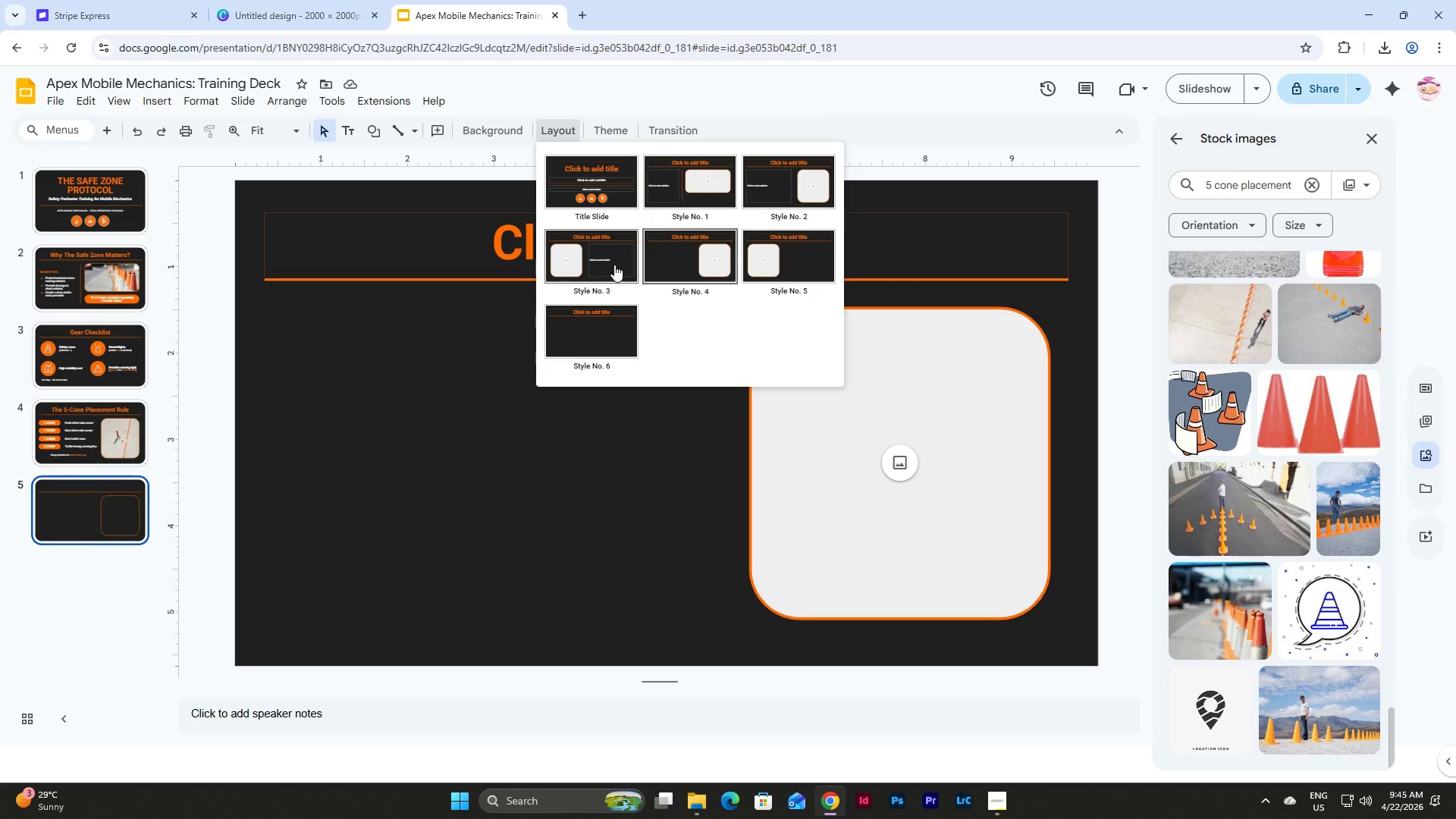 
wait(18.27)
 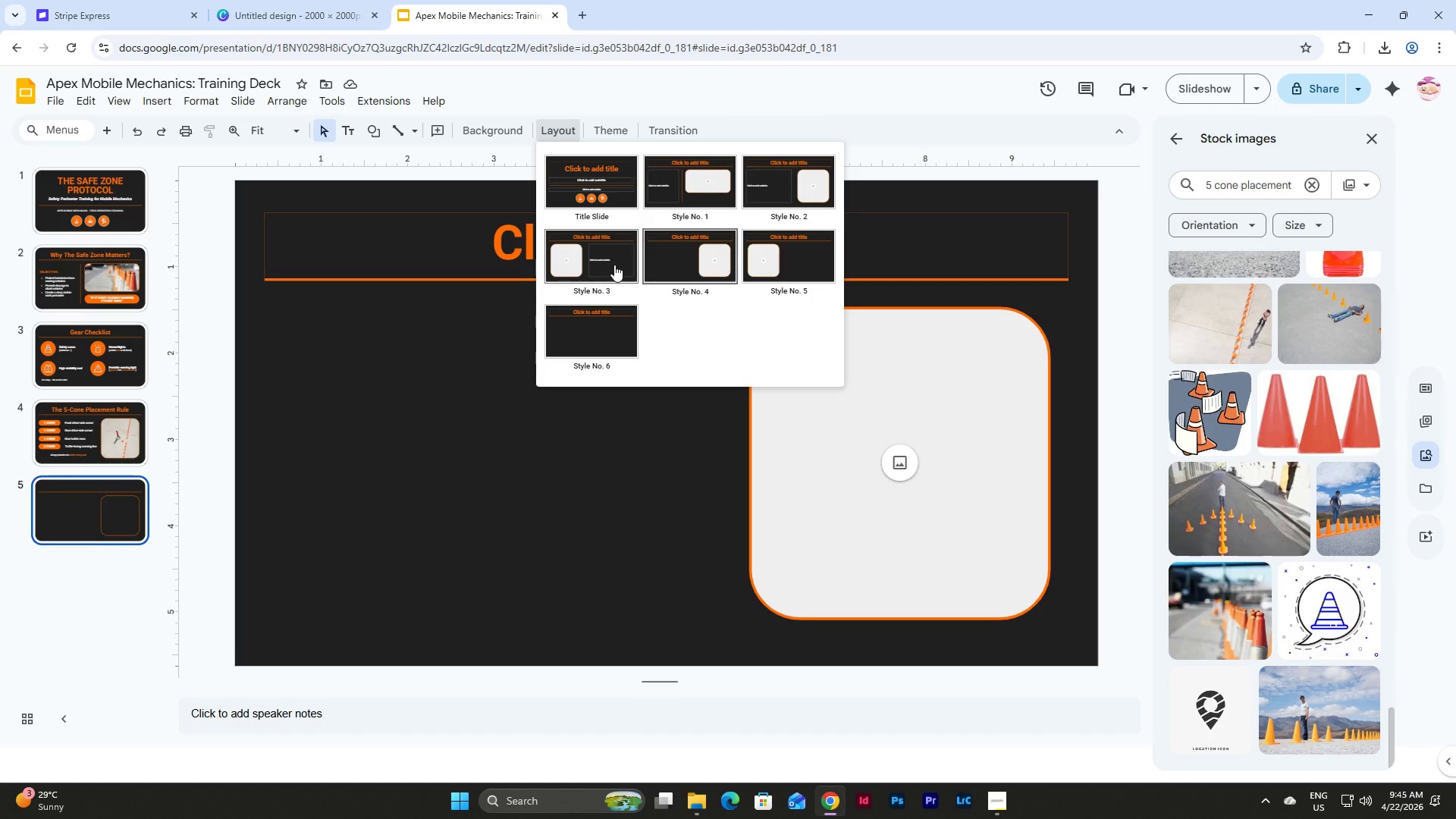 
left_click([614, 265])
 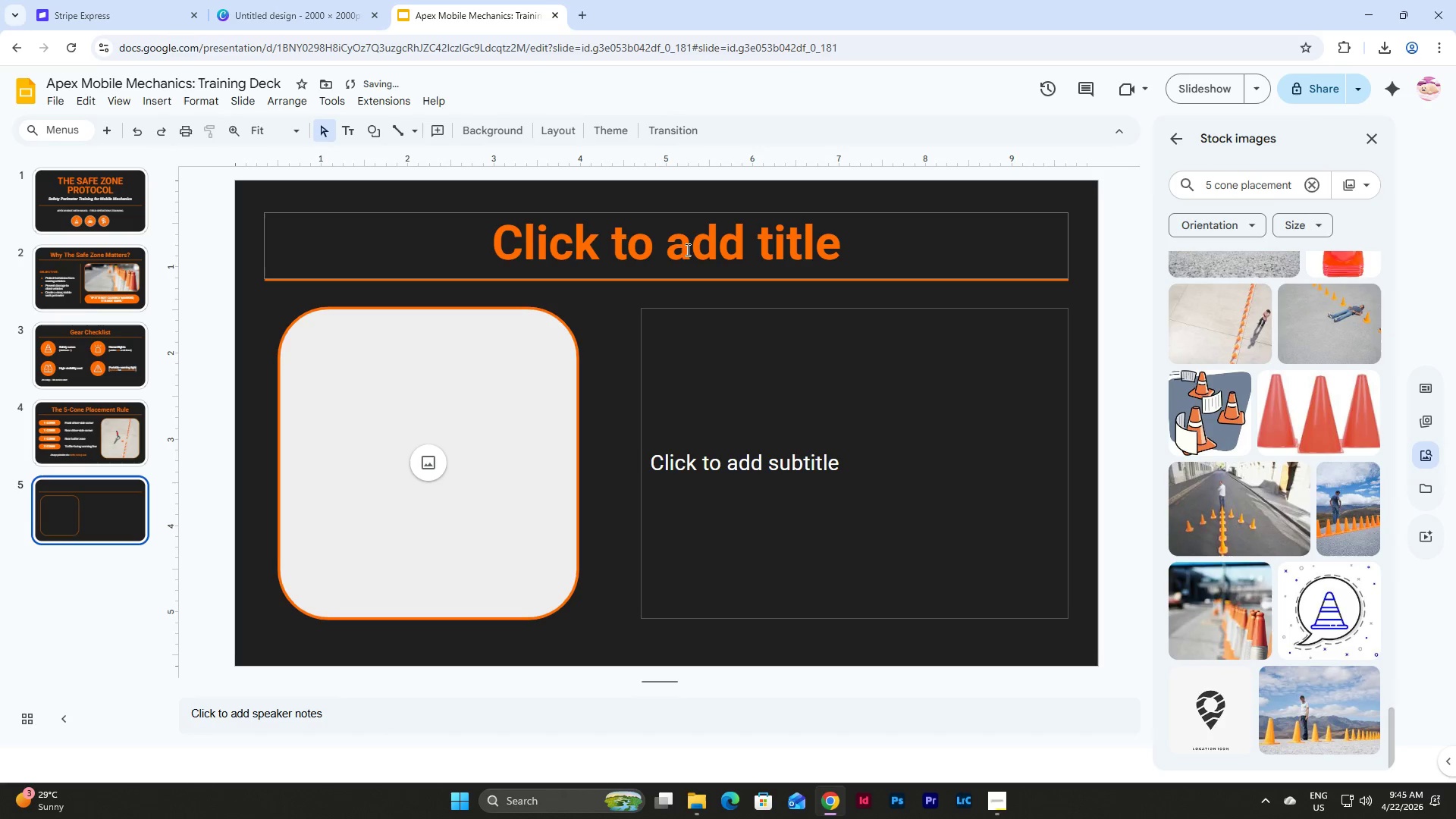 
left_click([695, 236])
 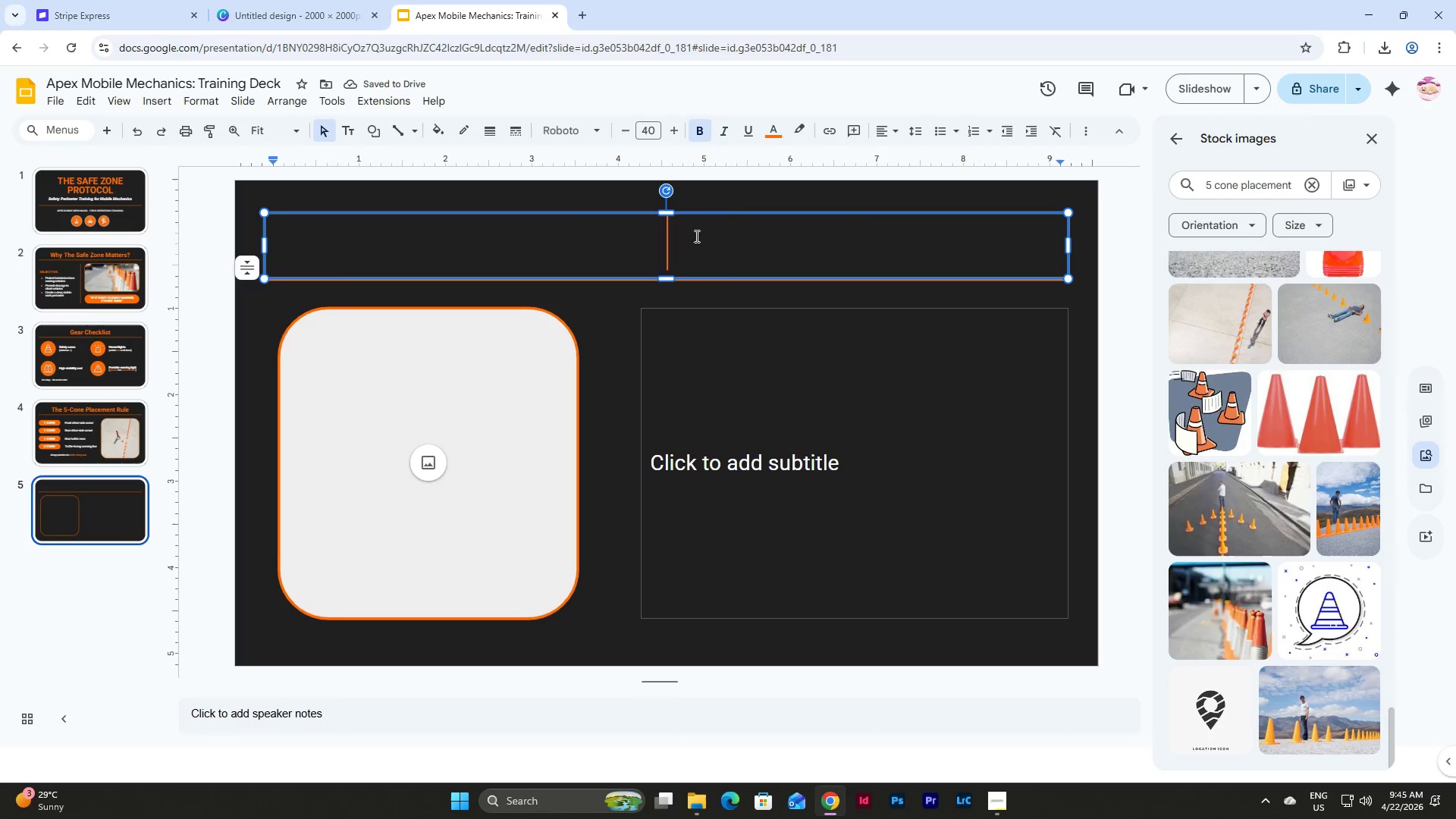 
type(Van Positioning)
 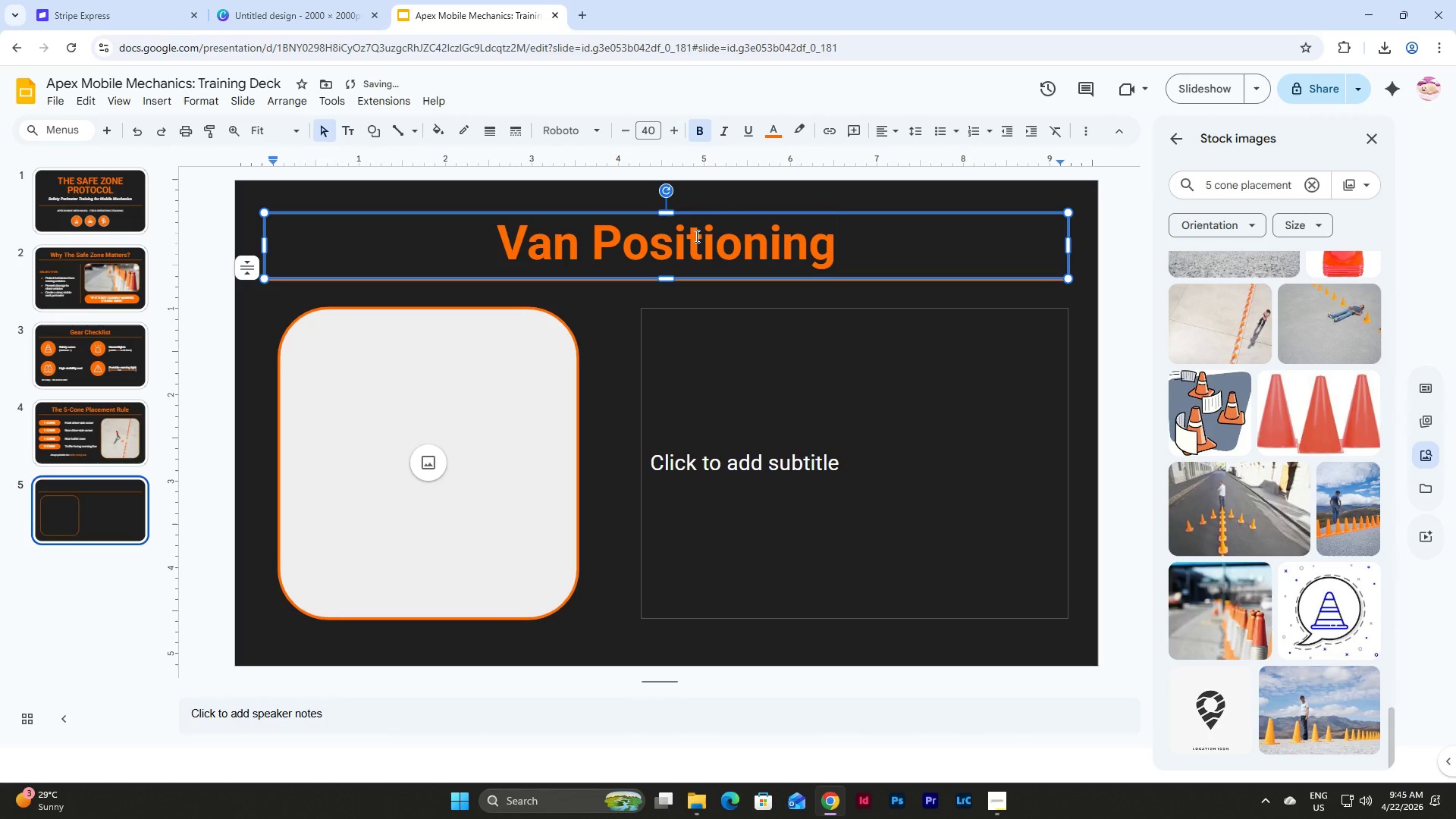 
left_click([780, 406])
 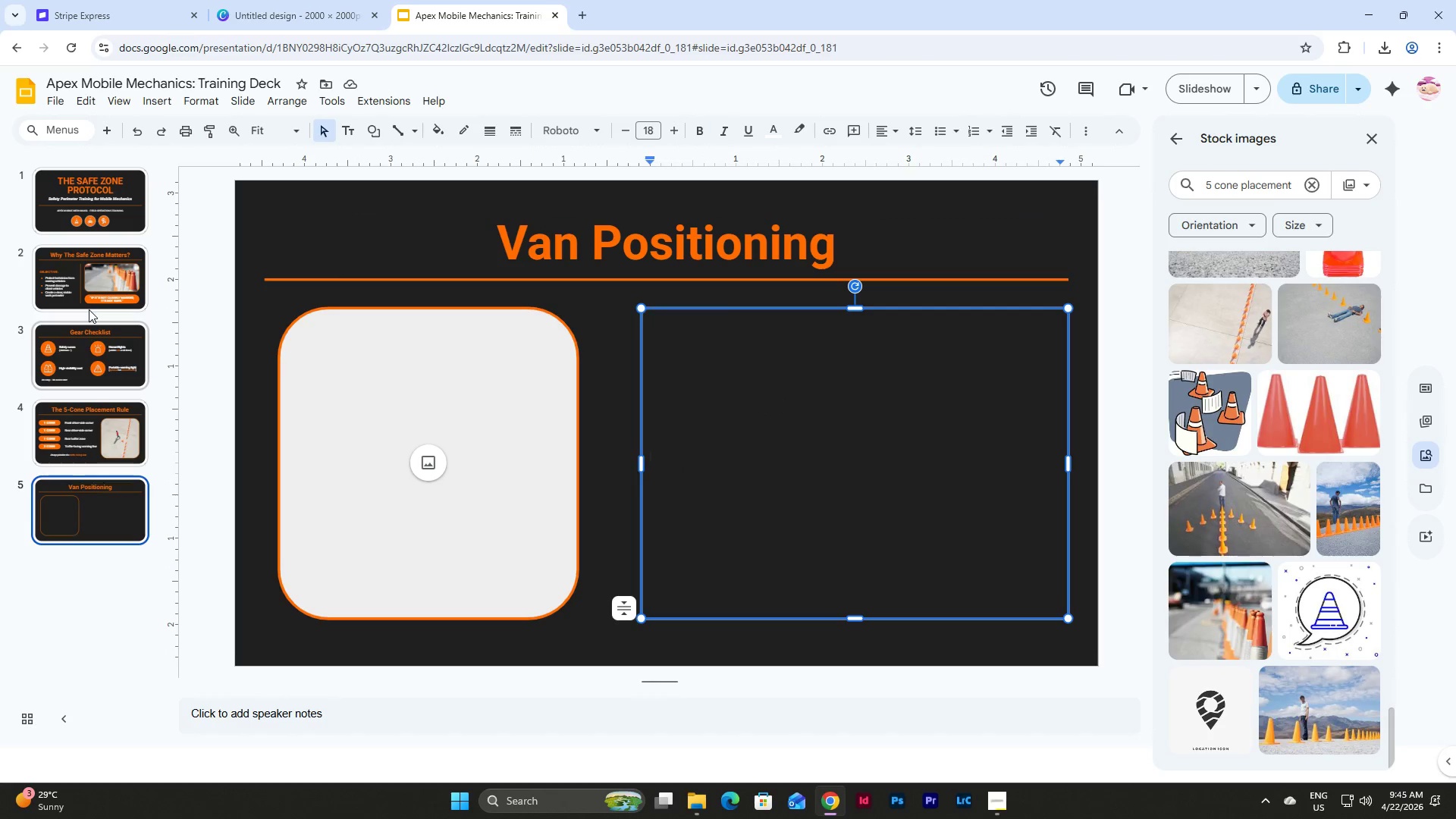 
left_click([101, 431])
 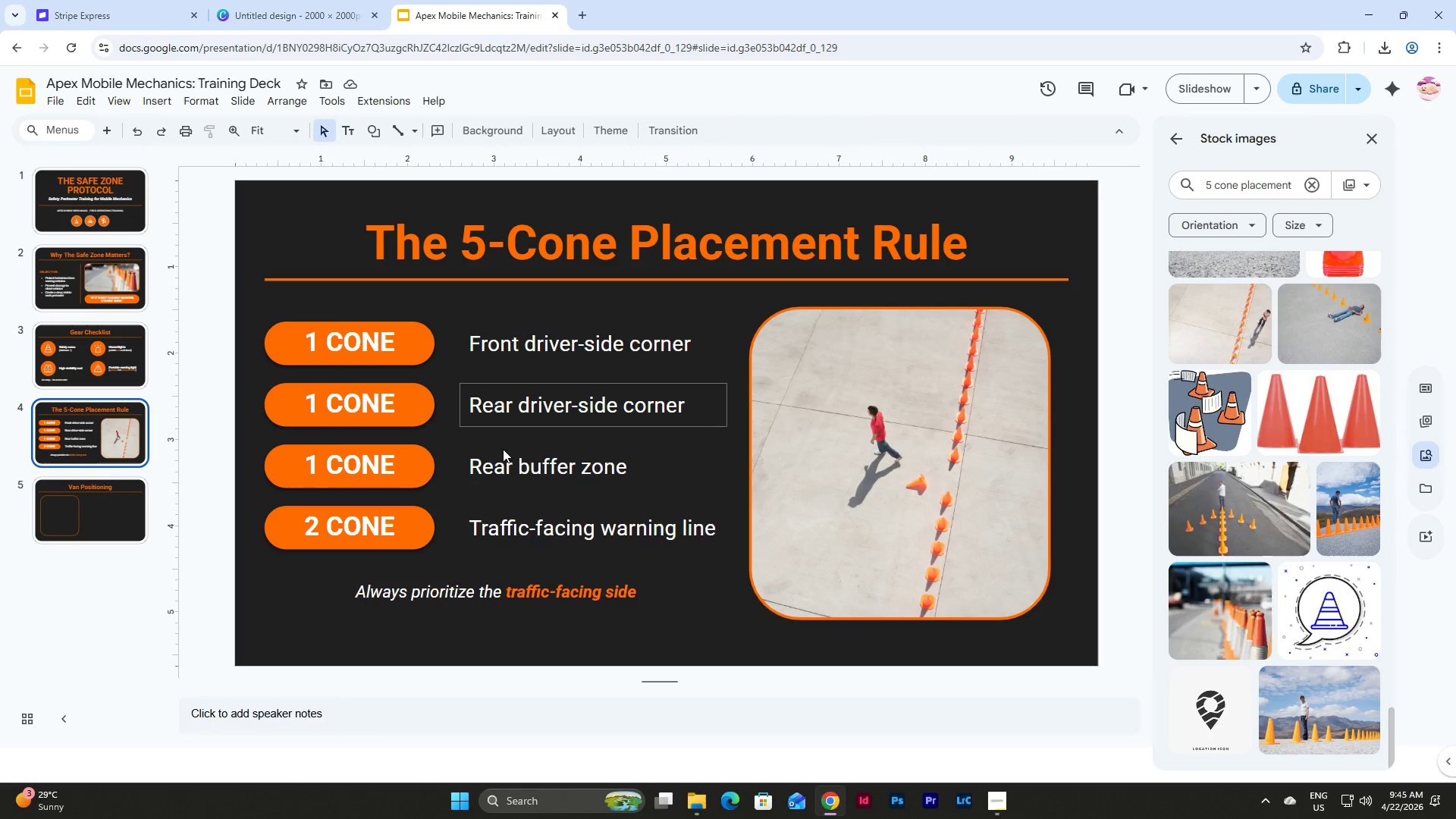 
left_click([121, 504])
 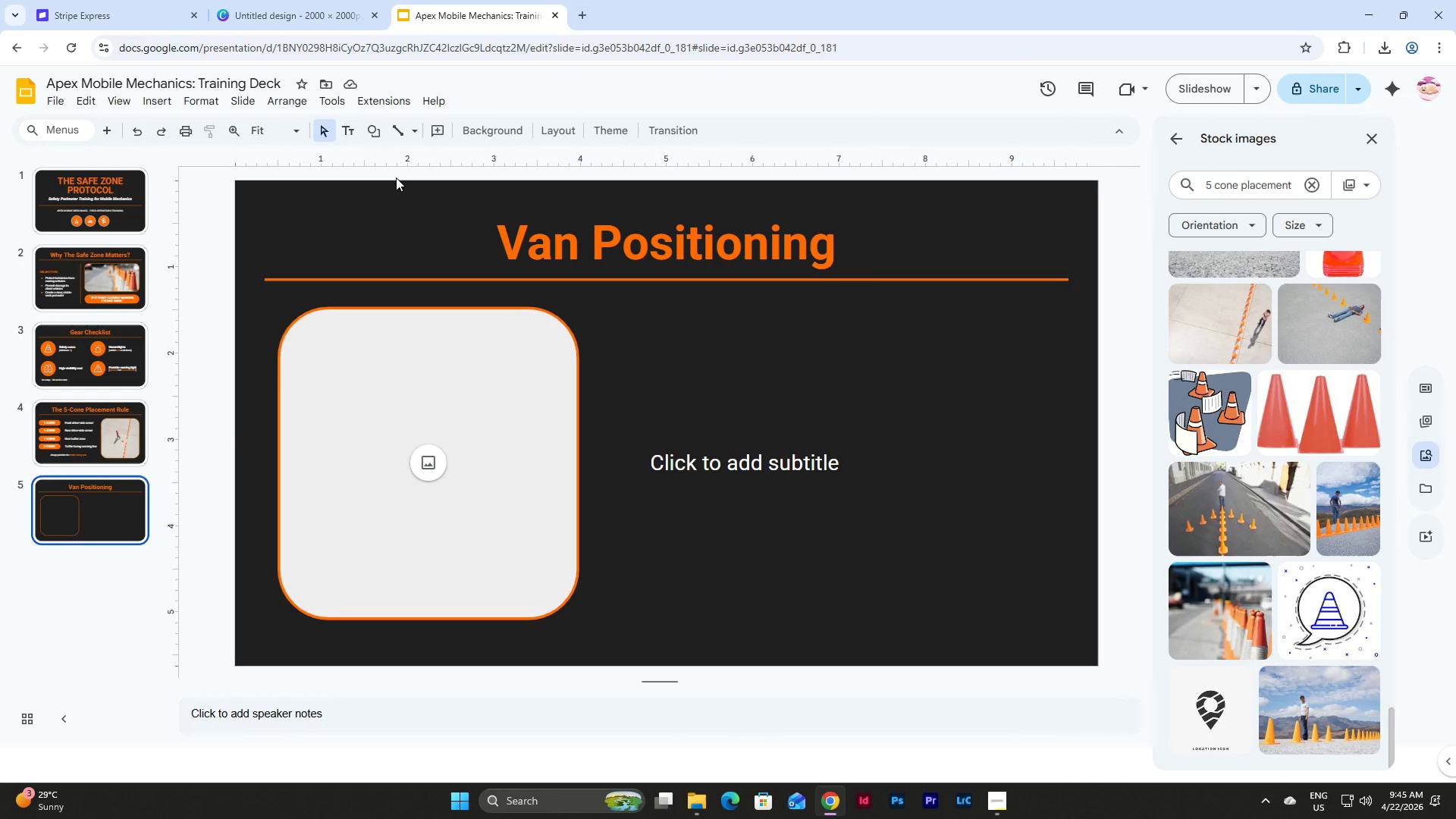 
wait(6.22)
 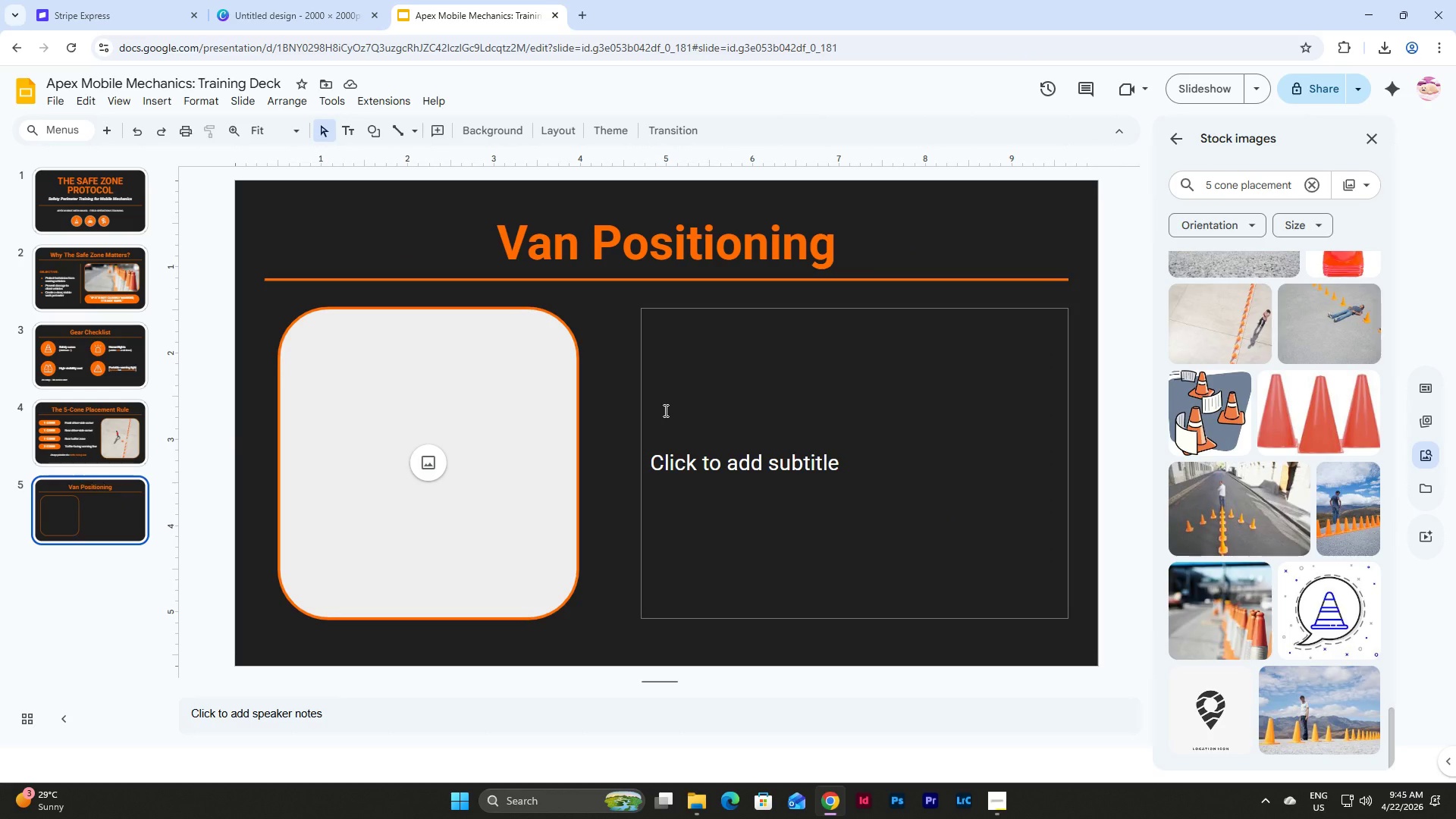 
left_click([240, 102])
 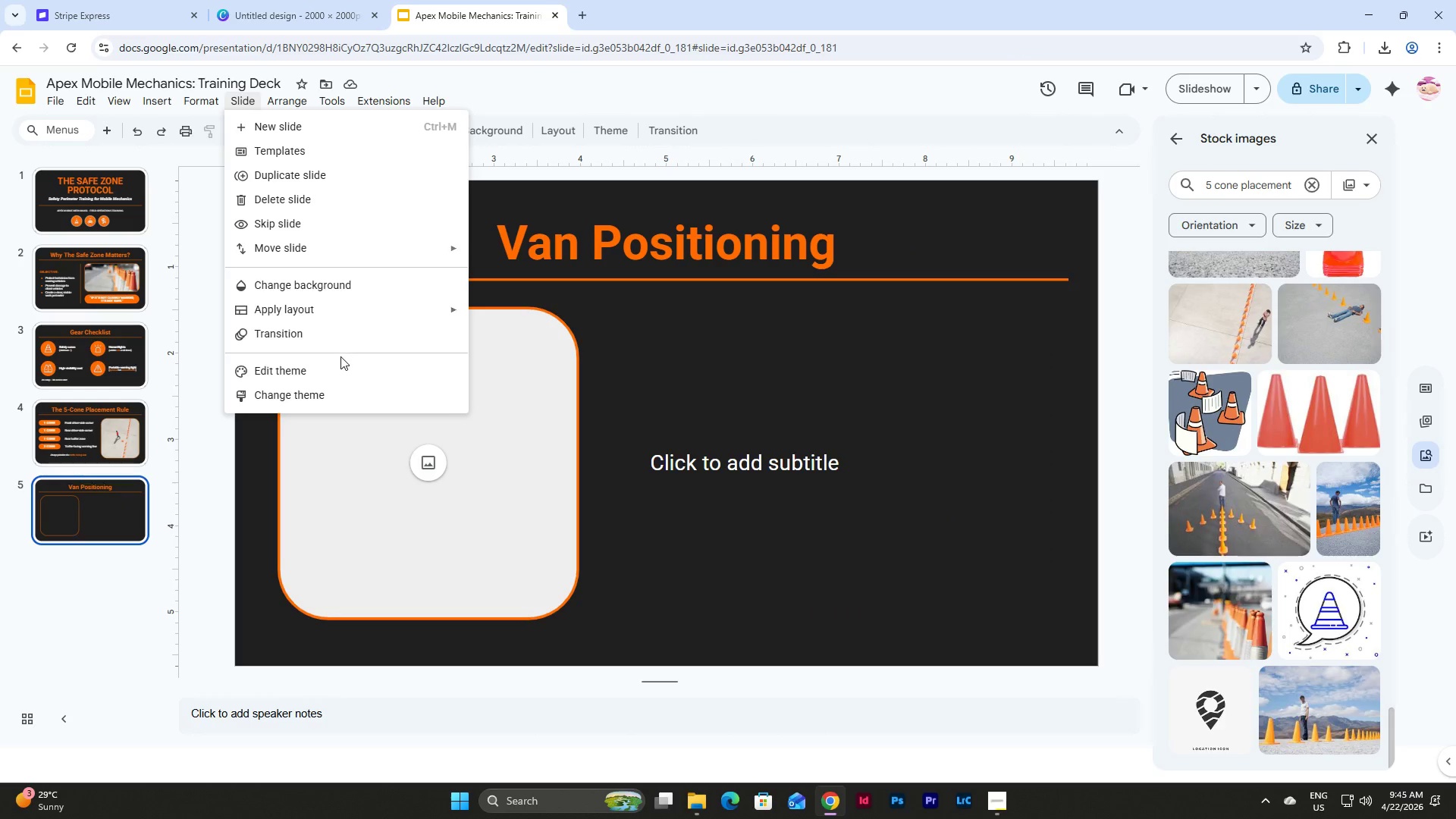 
left_click([337, 369])
 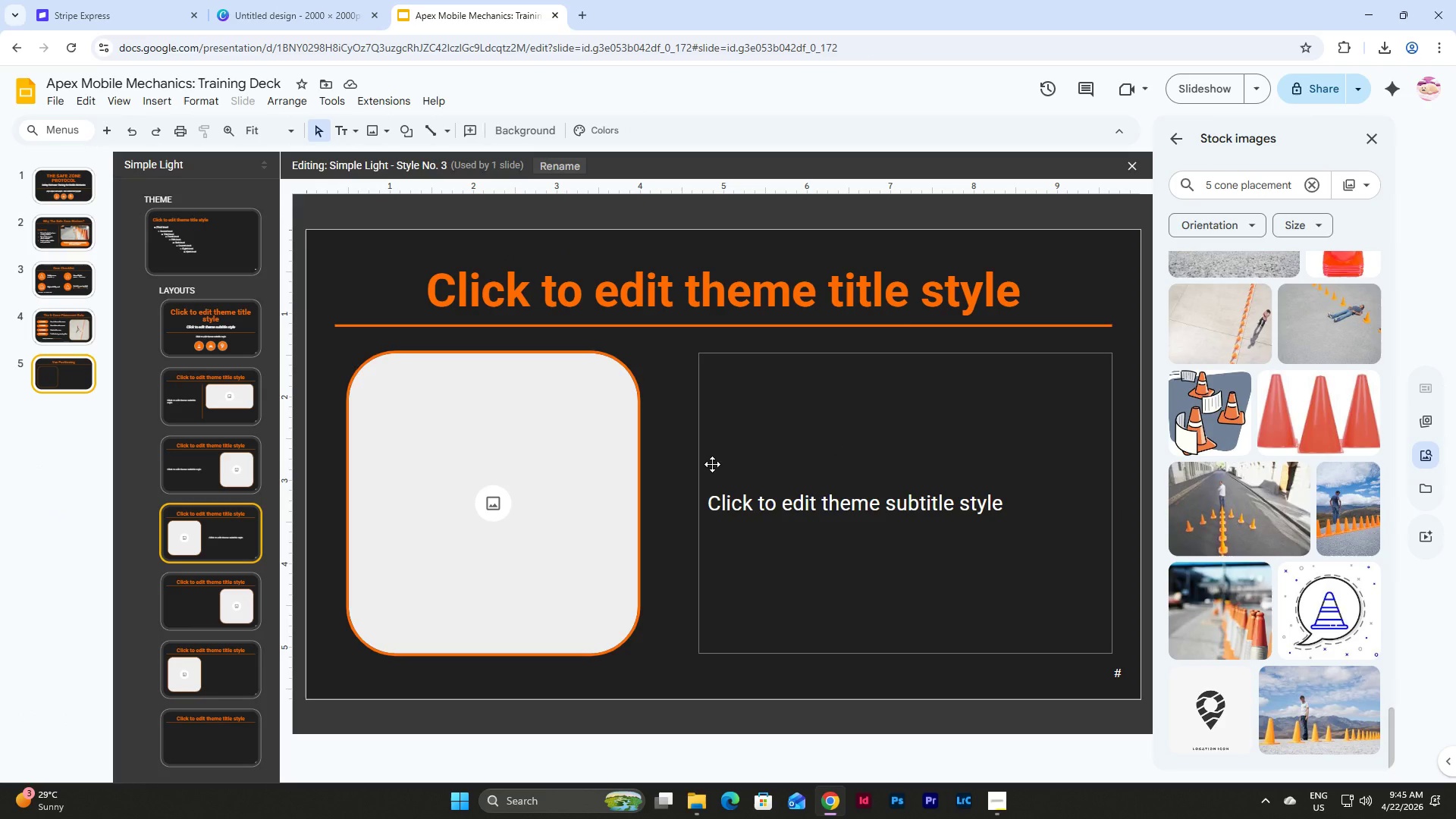 
left_click([712, 464])
 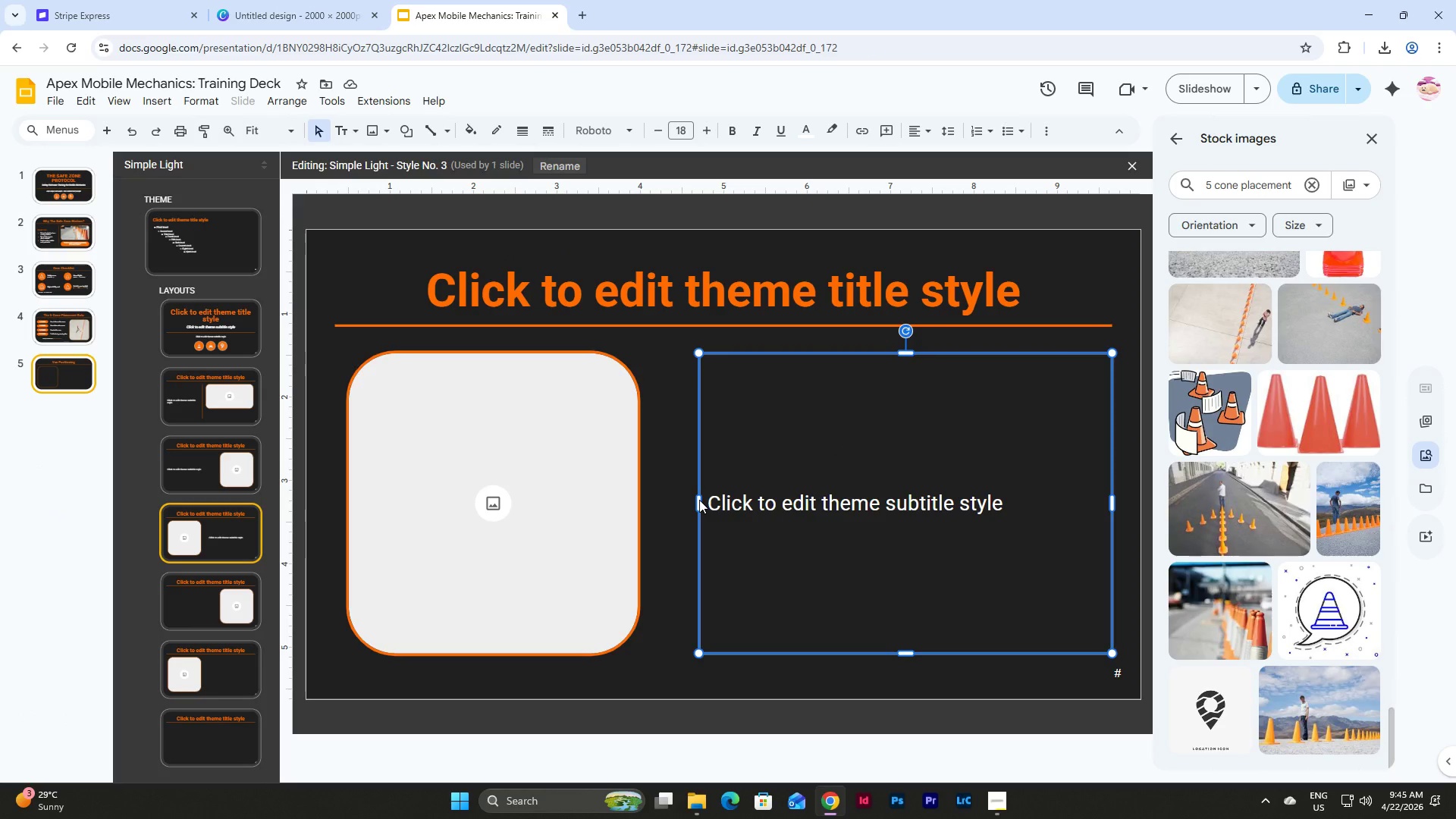 
left_click_drag(start_coordinate=[699, 500], to_coordinate=[670, 506])
 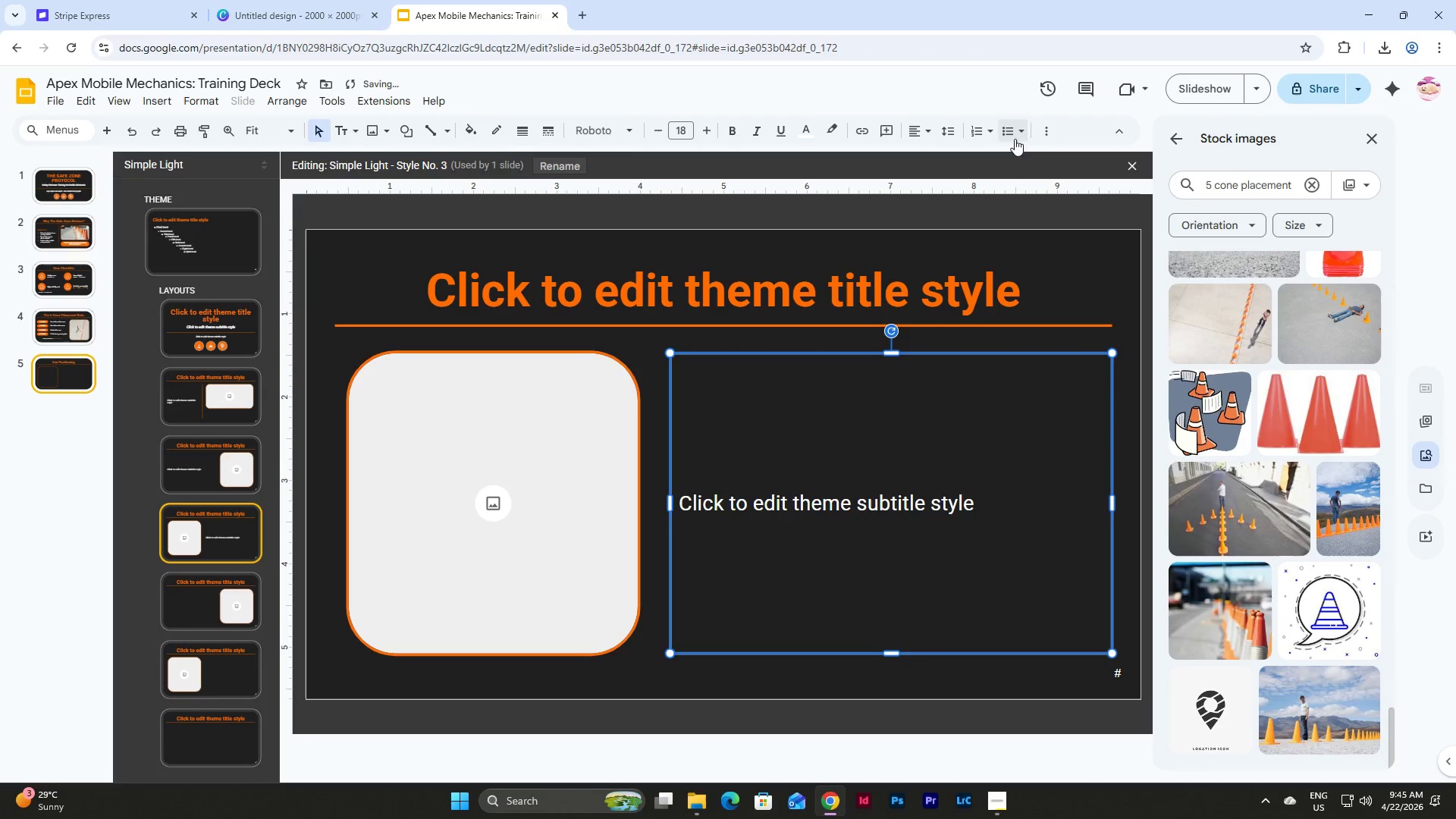 
left_click([1044, 131])
 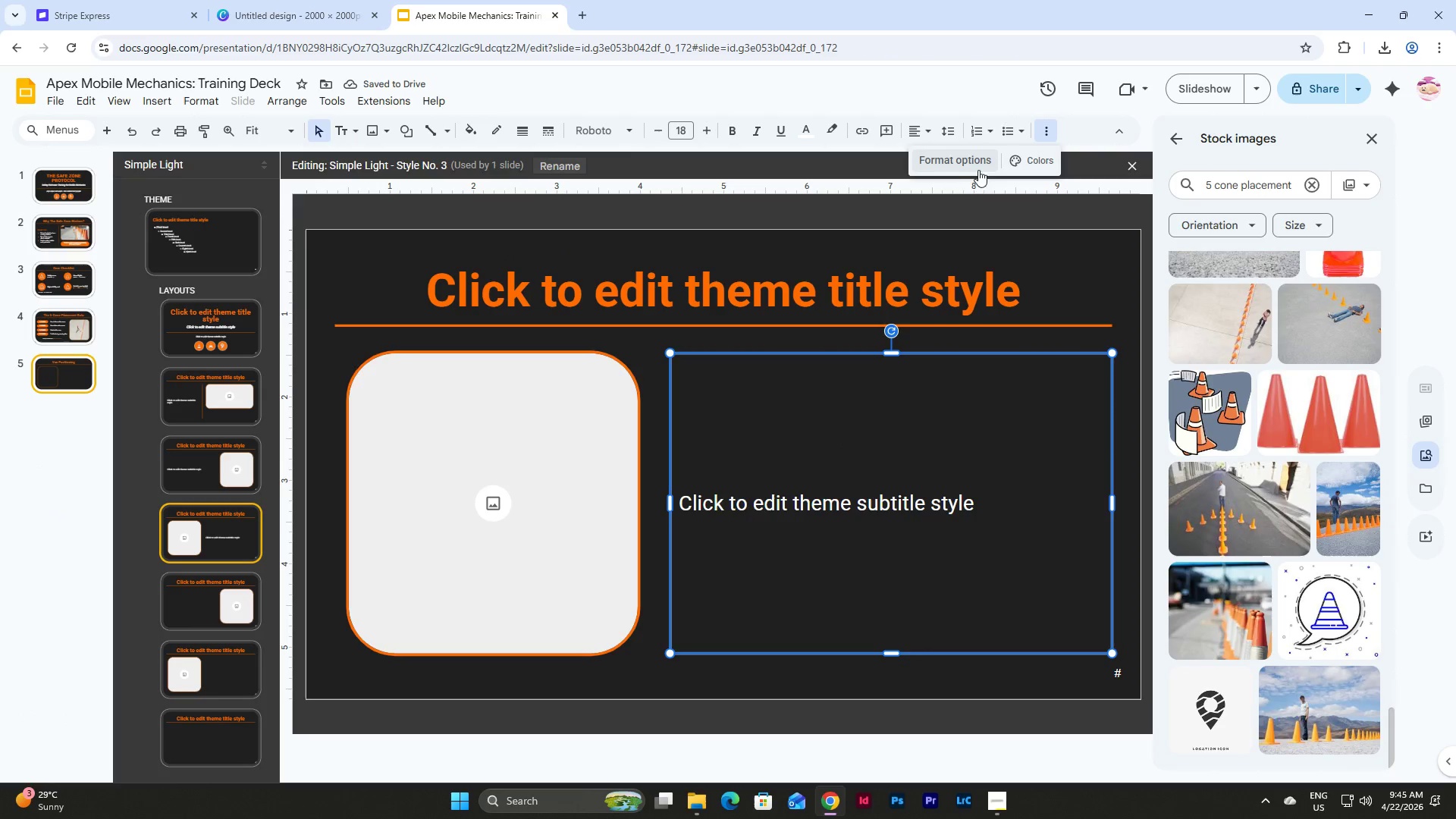 
left_click([959, 169])
 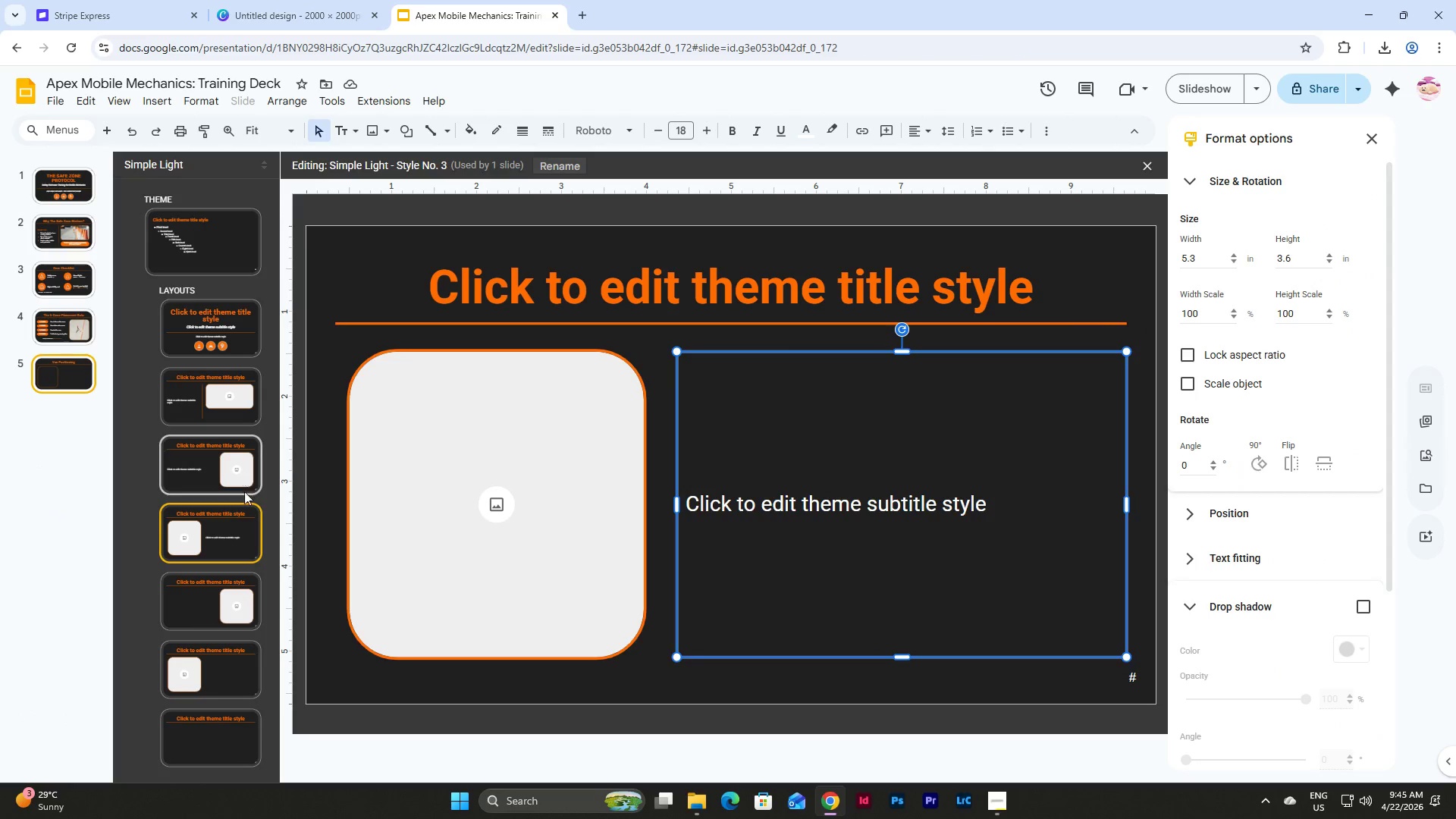 
left_click([234, 539])
 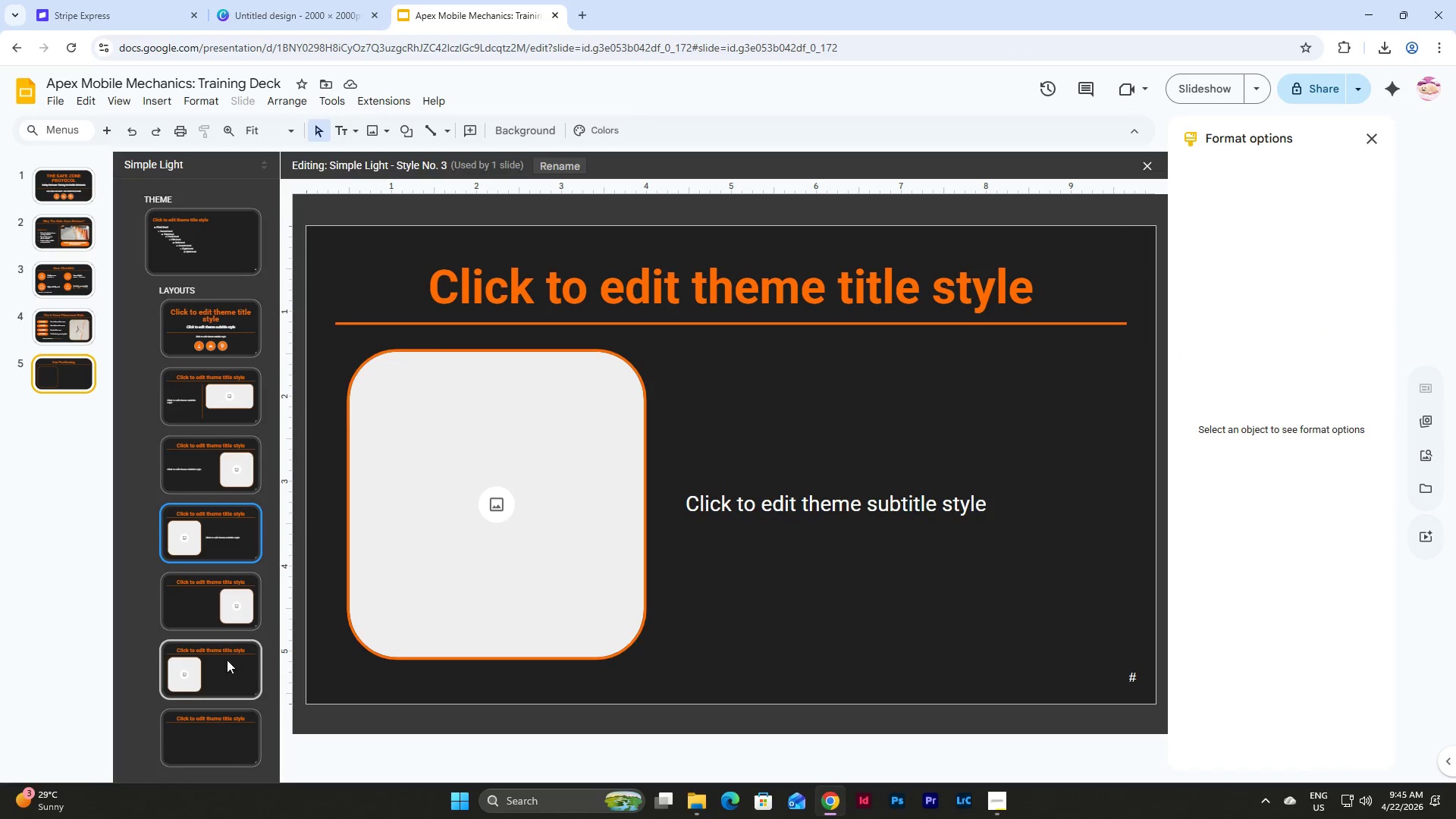 
left_click([237, 607])
 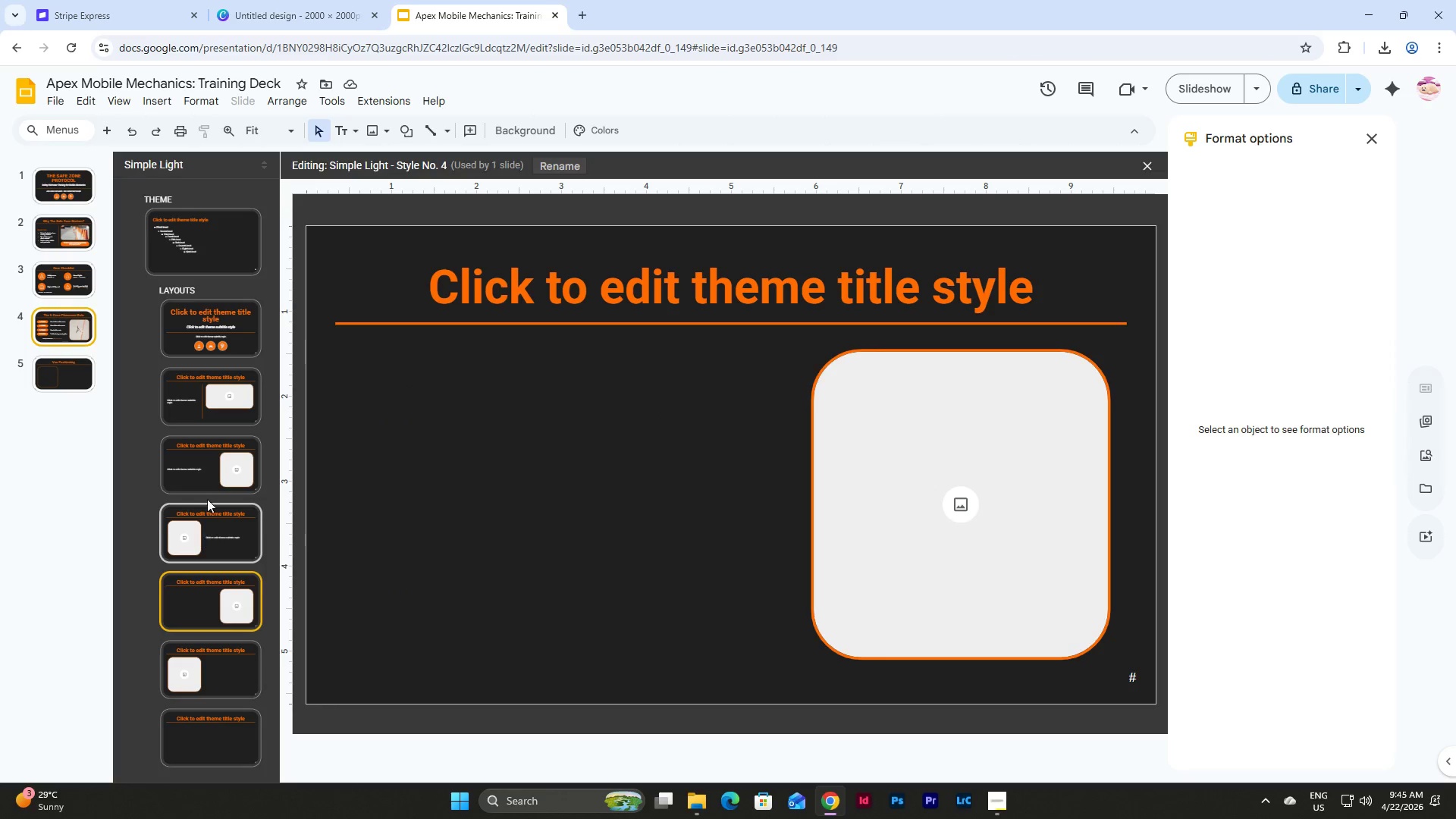 
double_click([598, 447])
 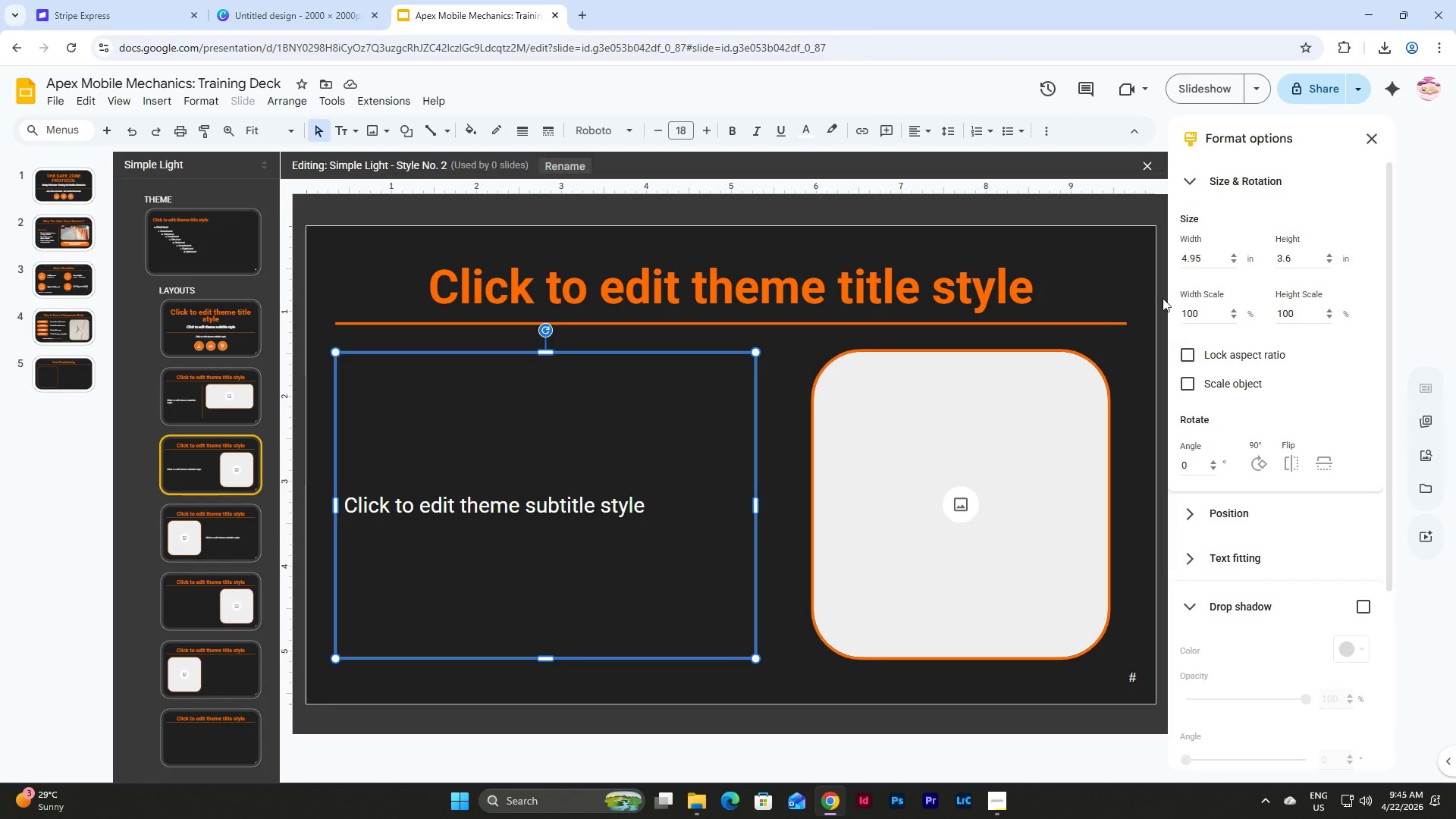 
left_click_drag(start_coordinate=[1210, 253], to_coordinate=[1170, 259])
 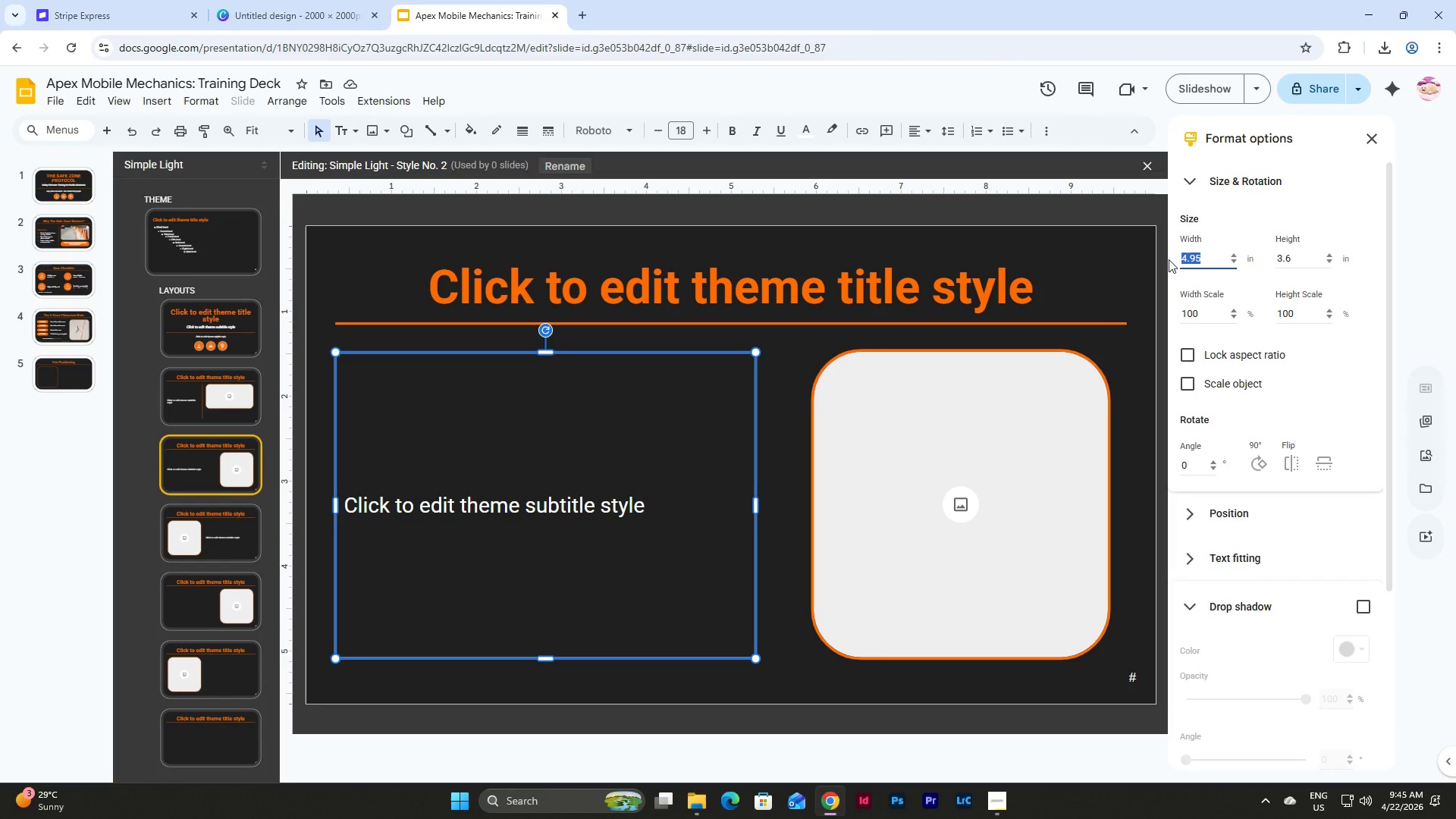 
key(Numpad5)
 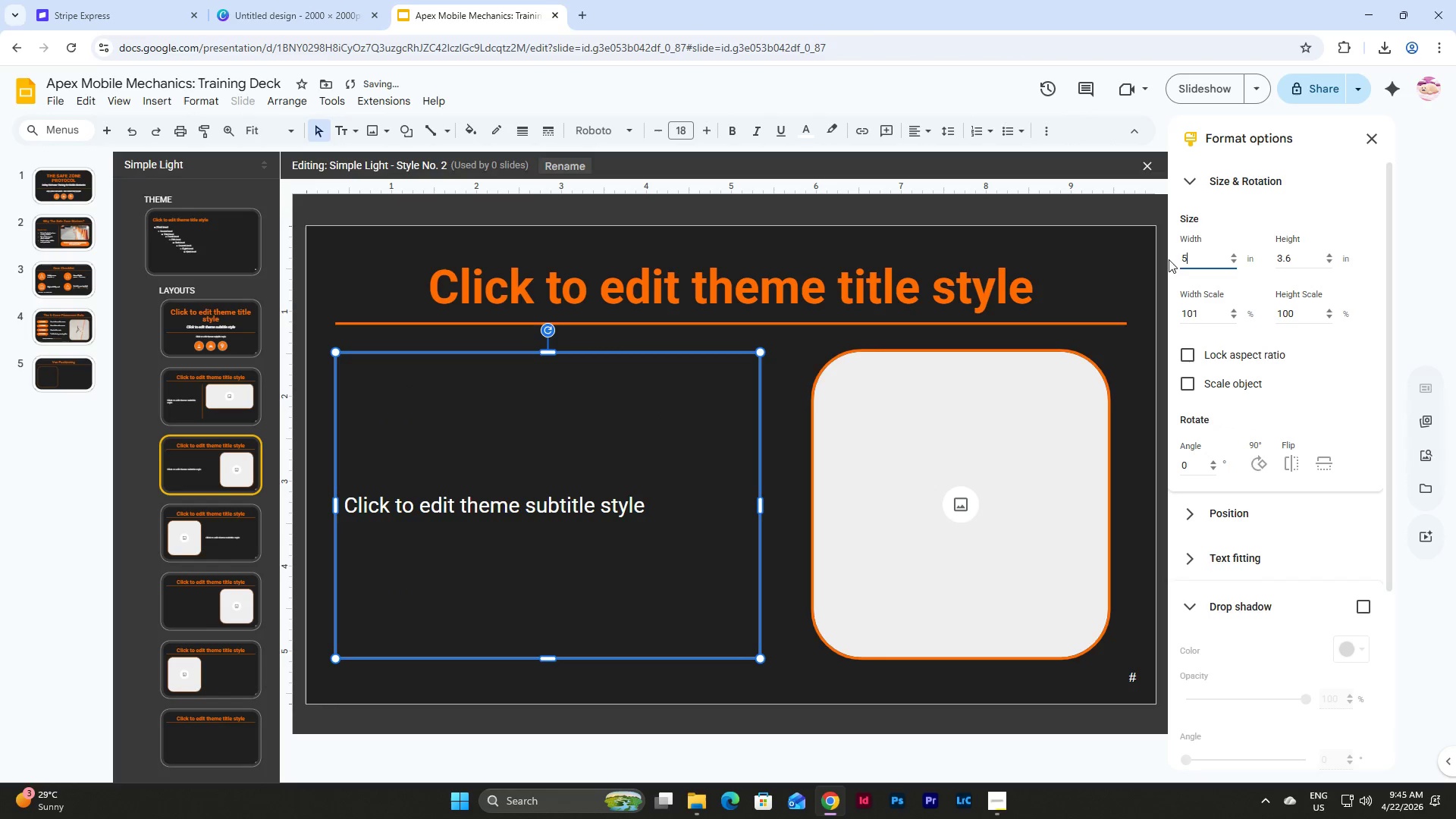 
key(NumpadDecimal)
 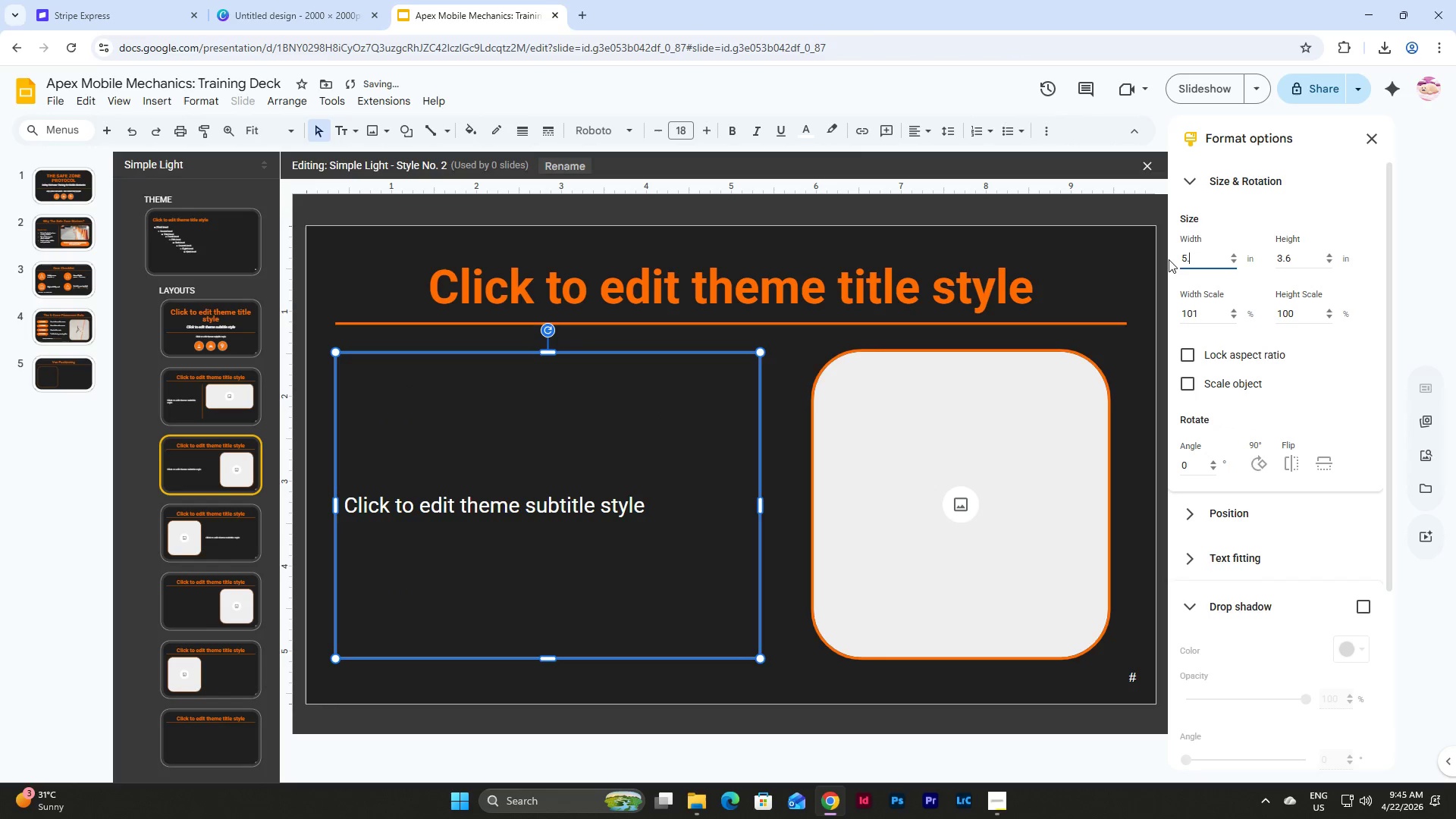 
key(Numpad3)
 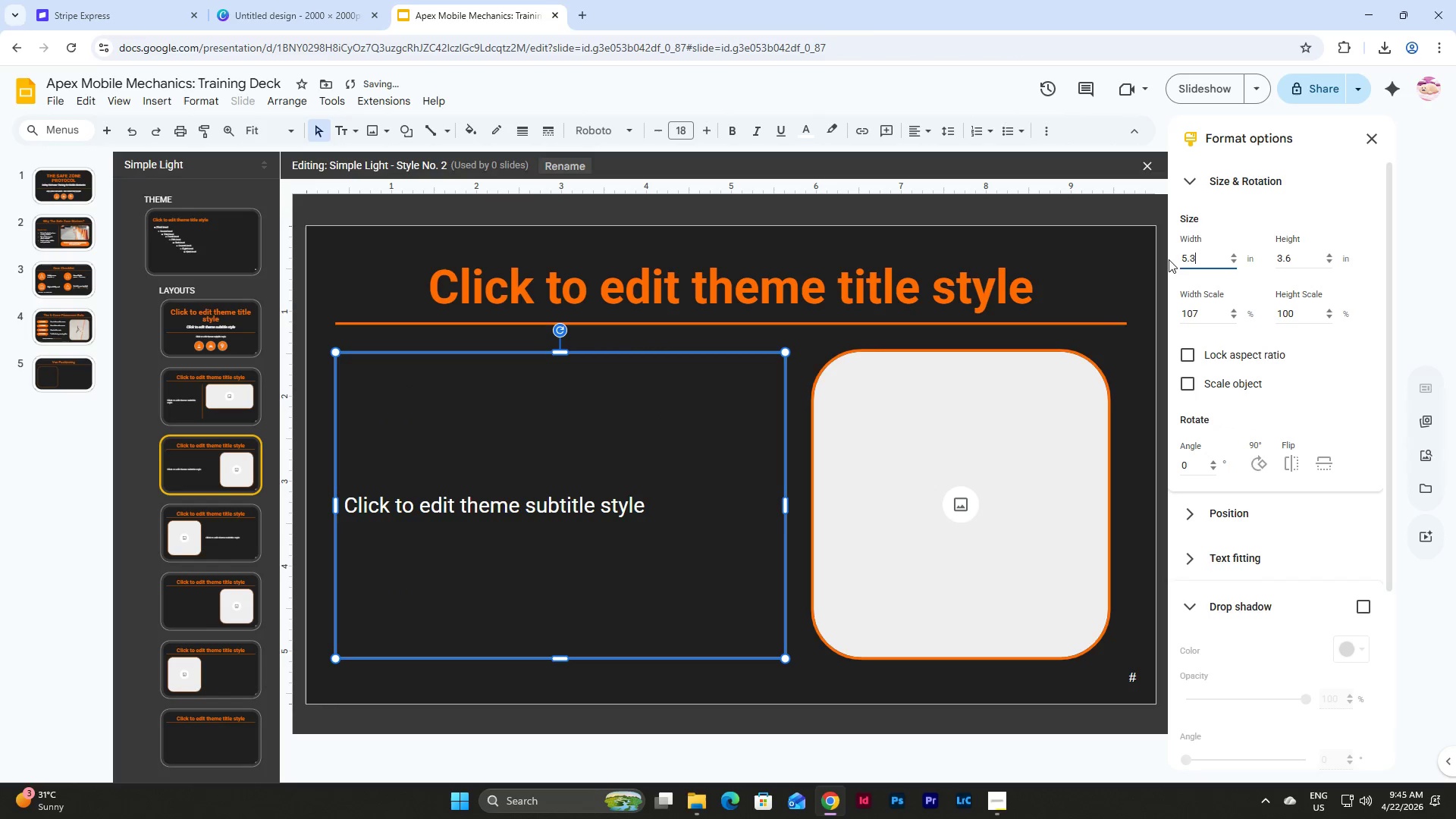 
key(NumpadEnter)
 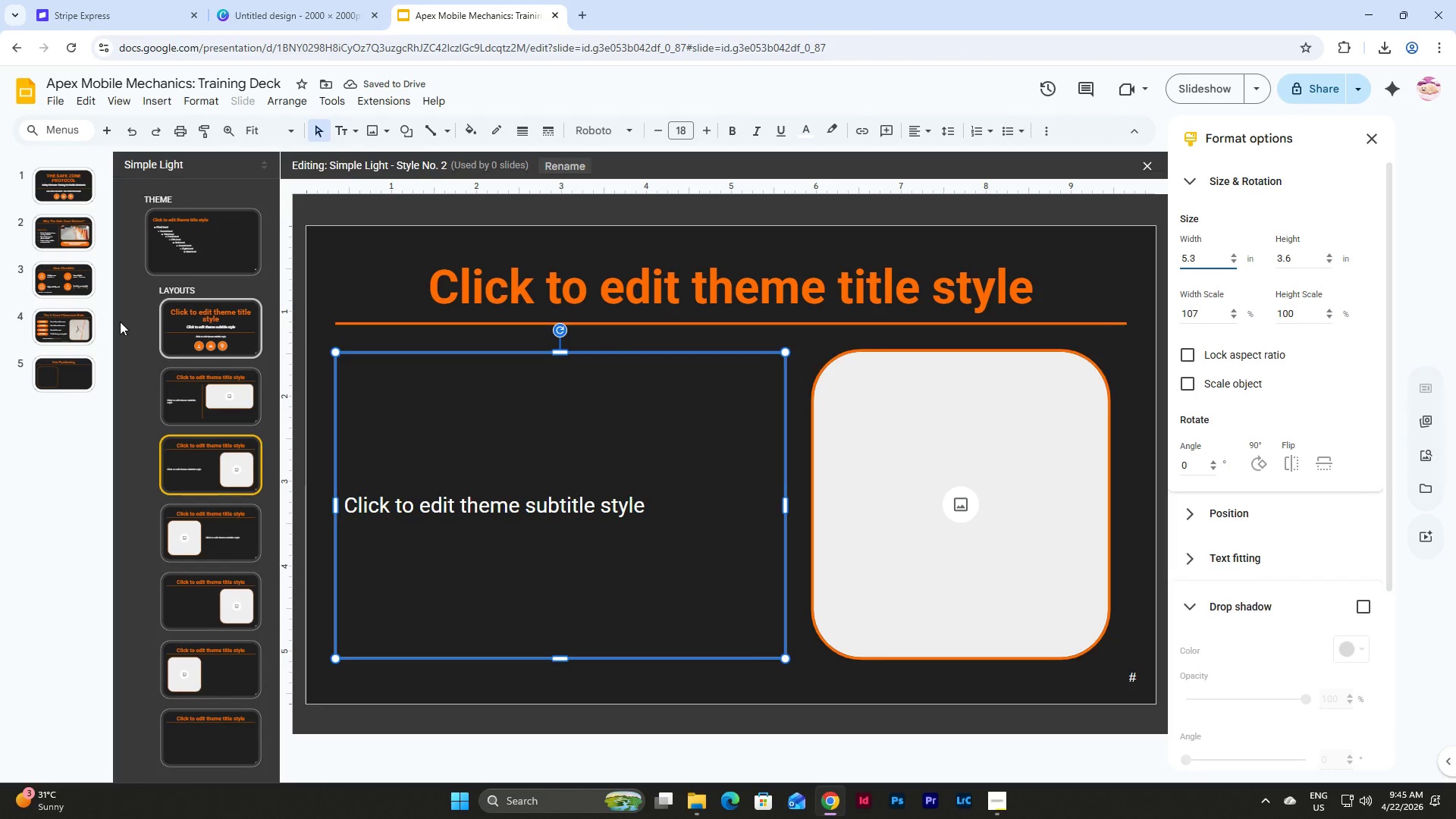 
left_click([75, 370])
 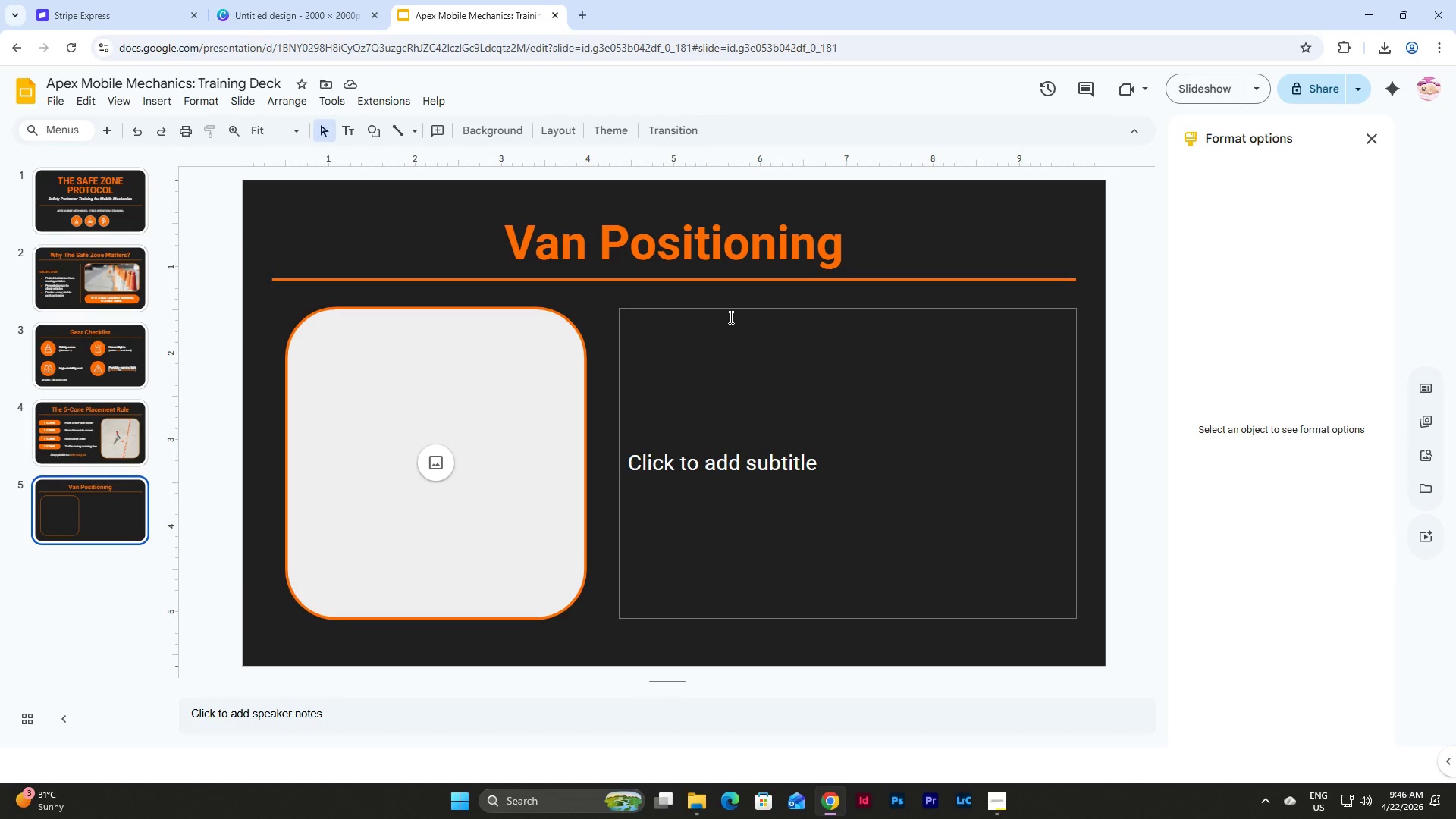 
wait(6.78)
 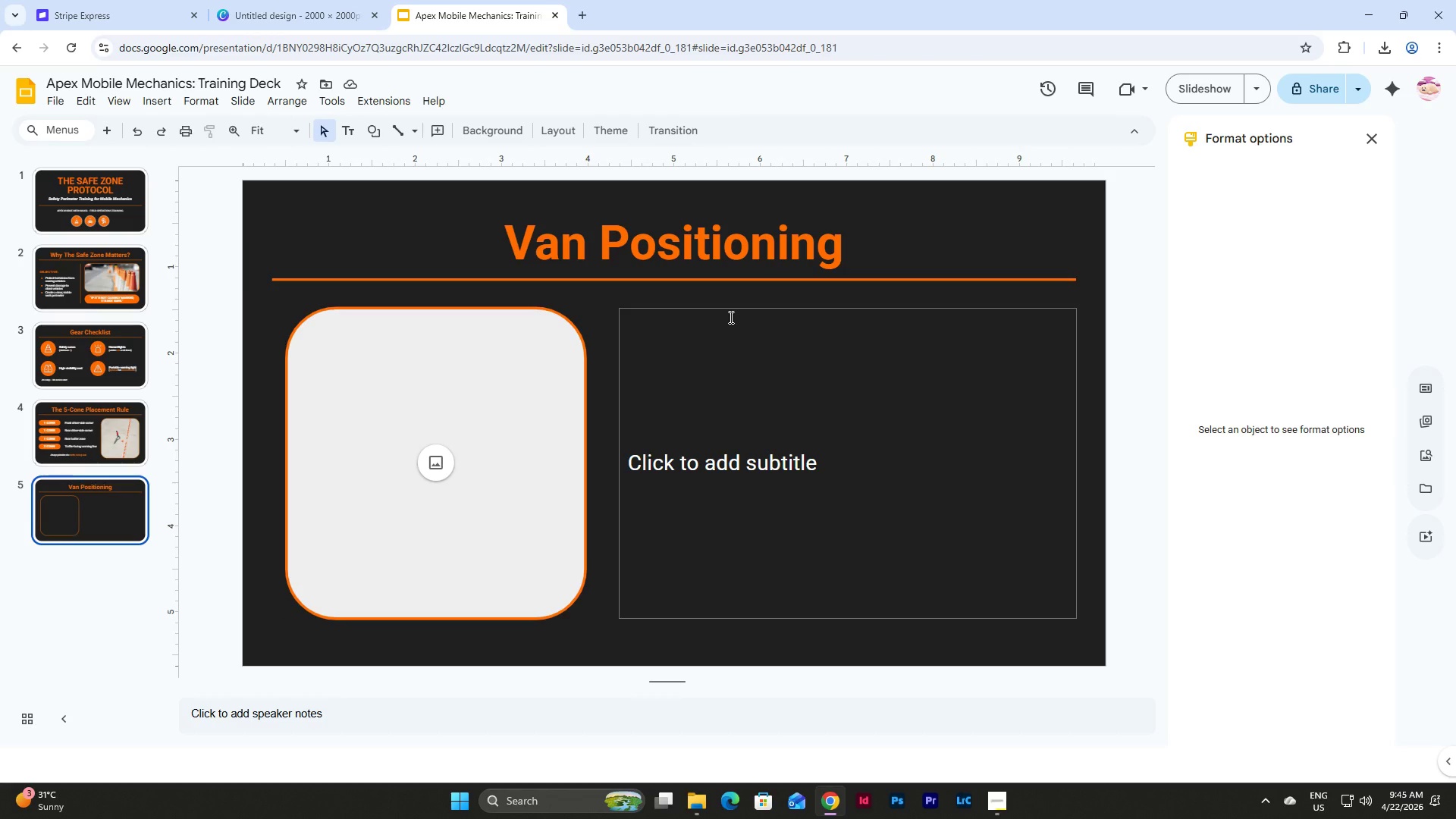 
left_click([755, 482])
 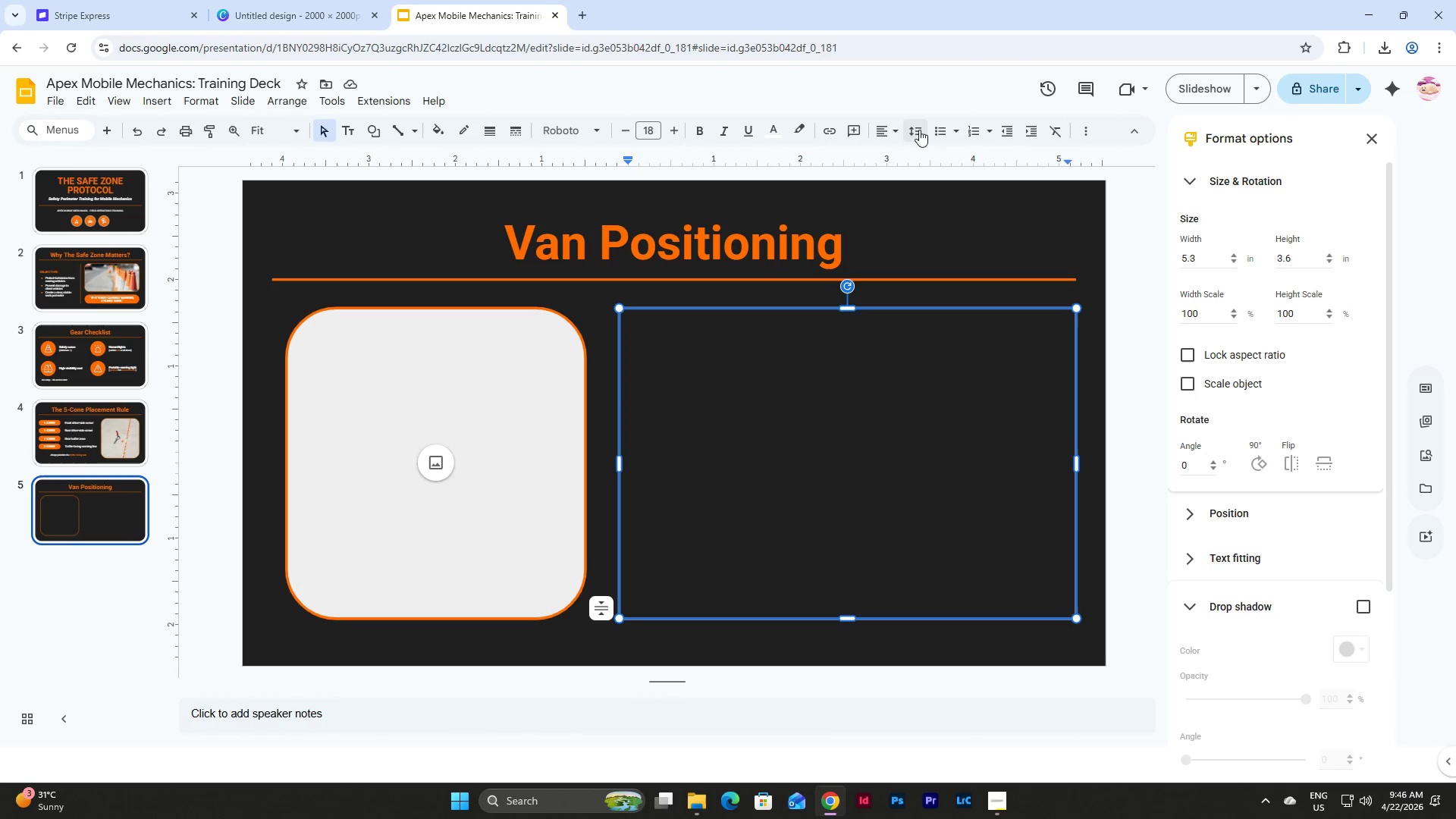 
left_click([943, 130])
 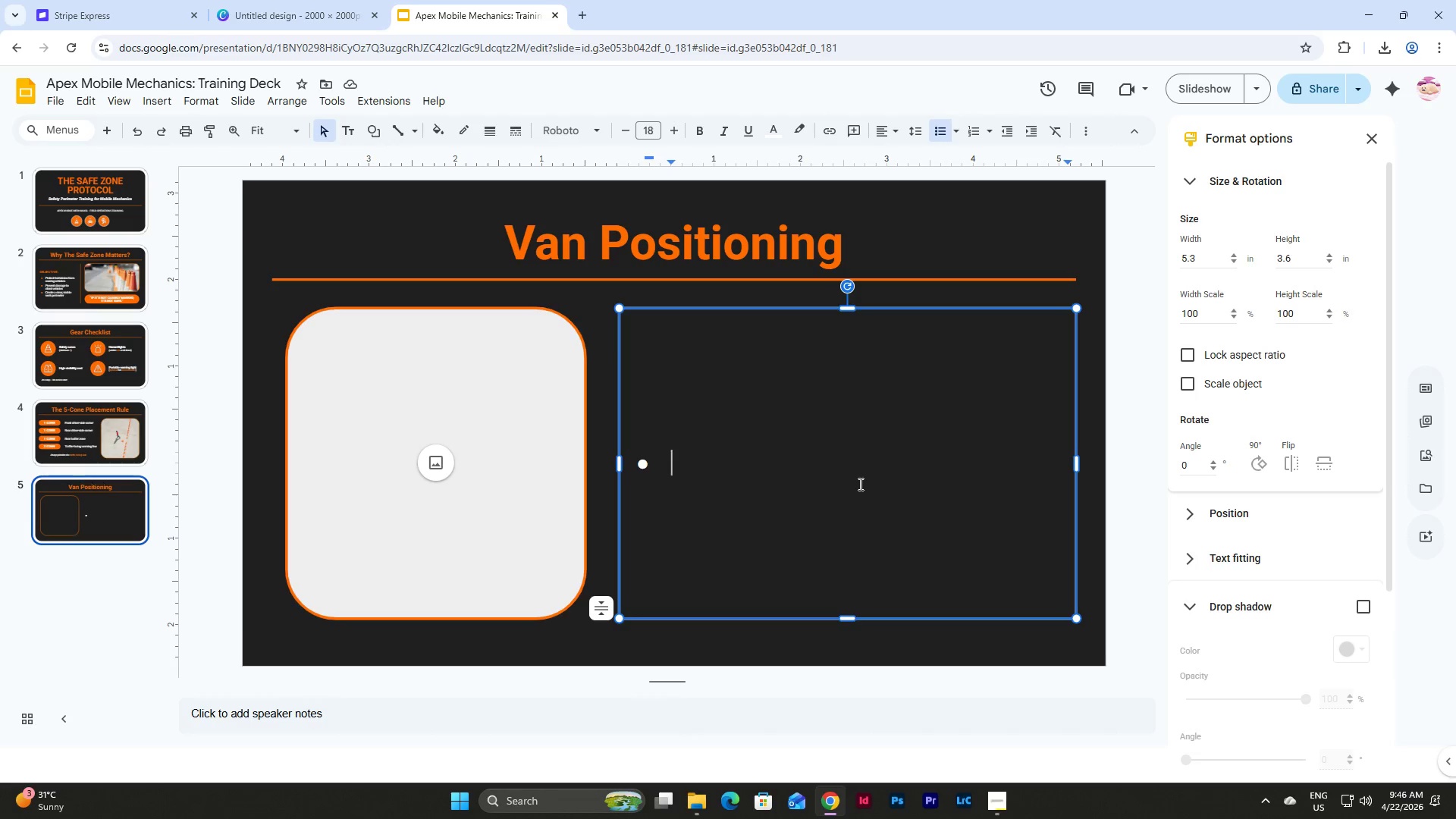 
wait(7.8)
 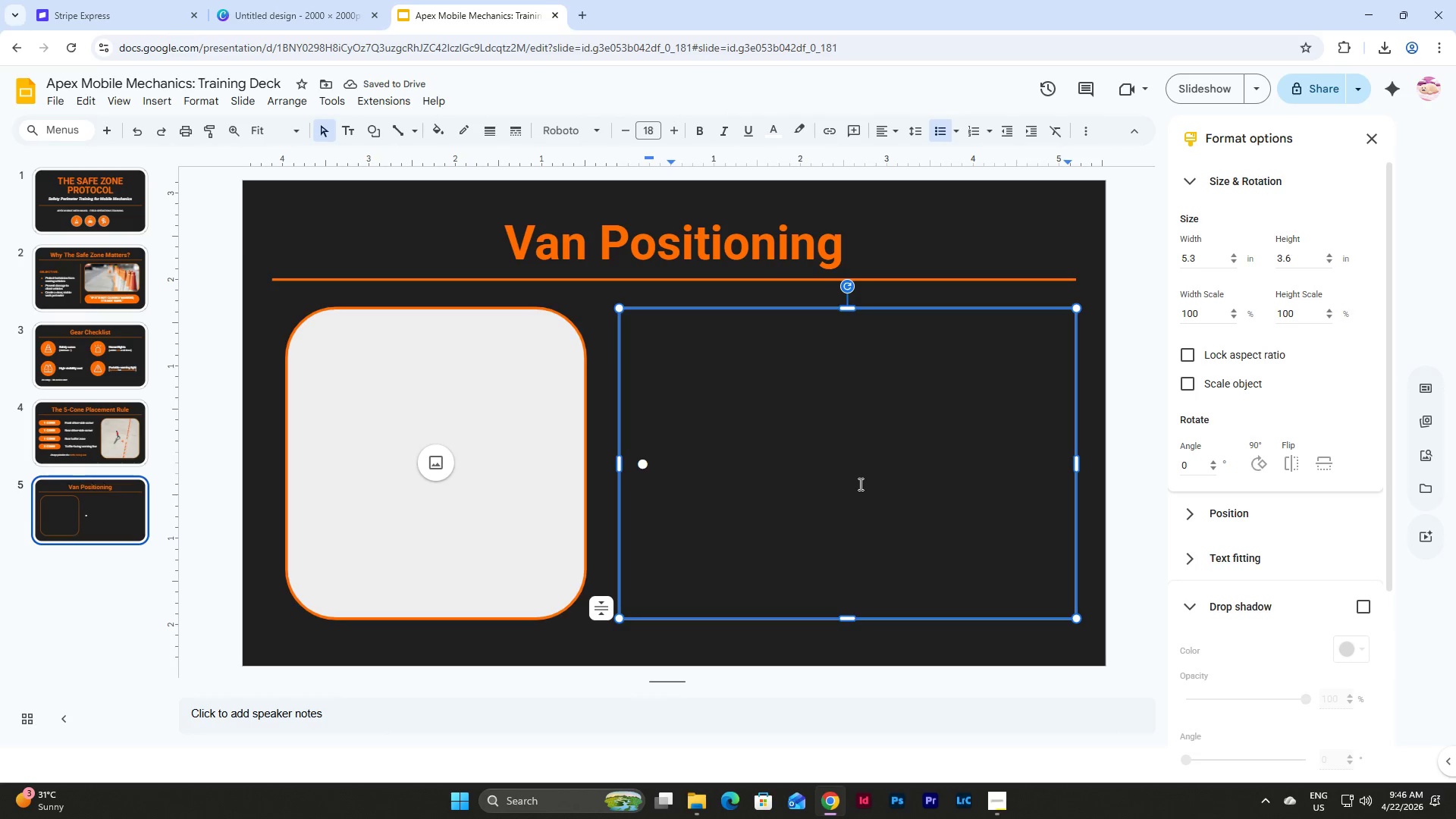 
type(Park between technician)
 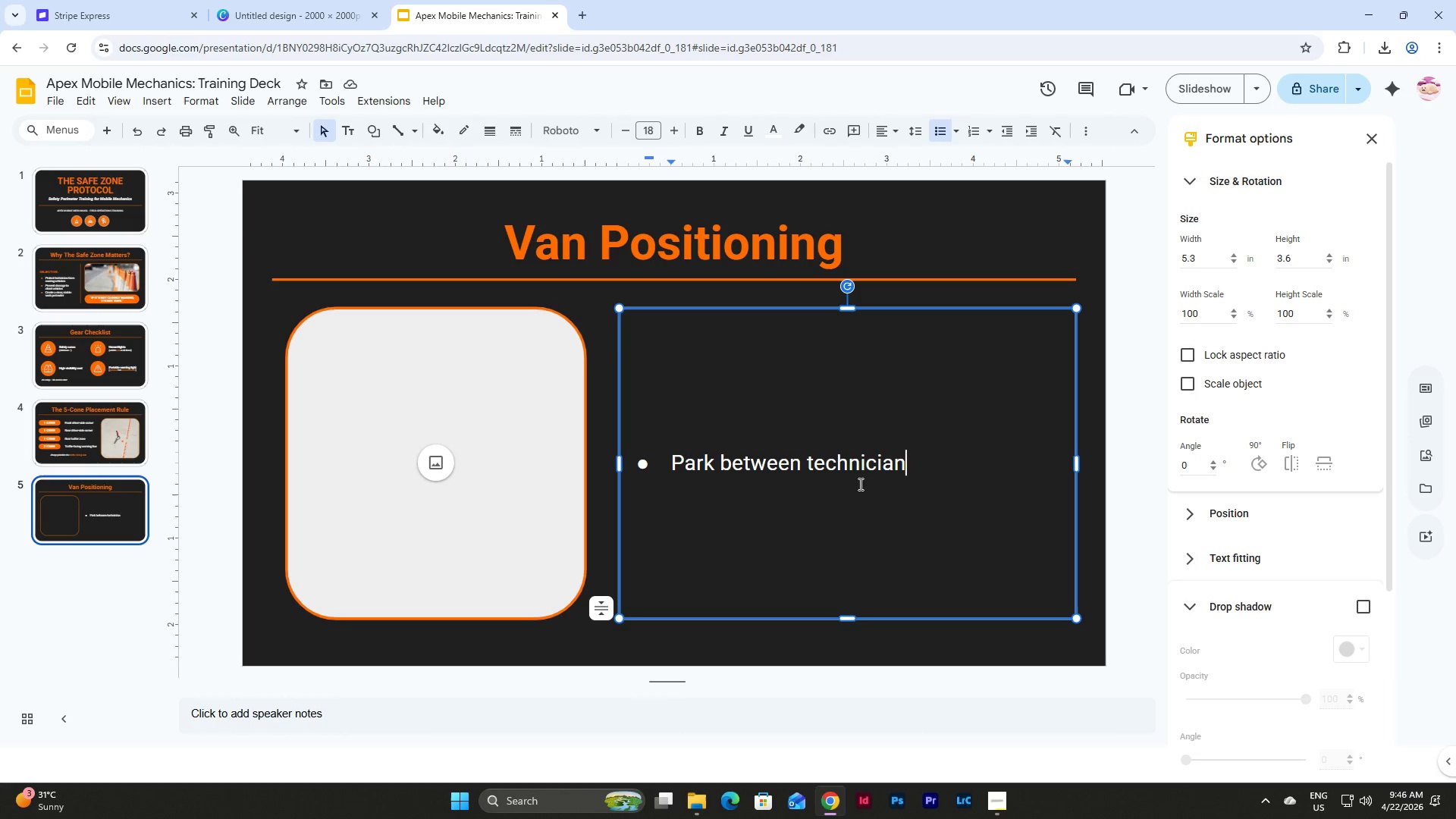 
wait(12.33)
 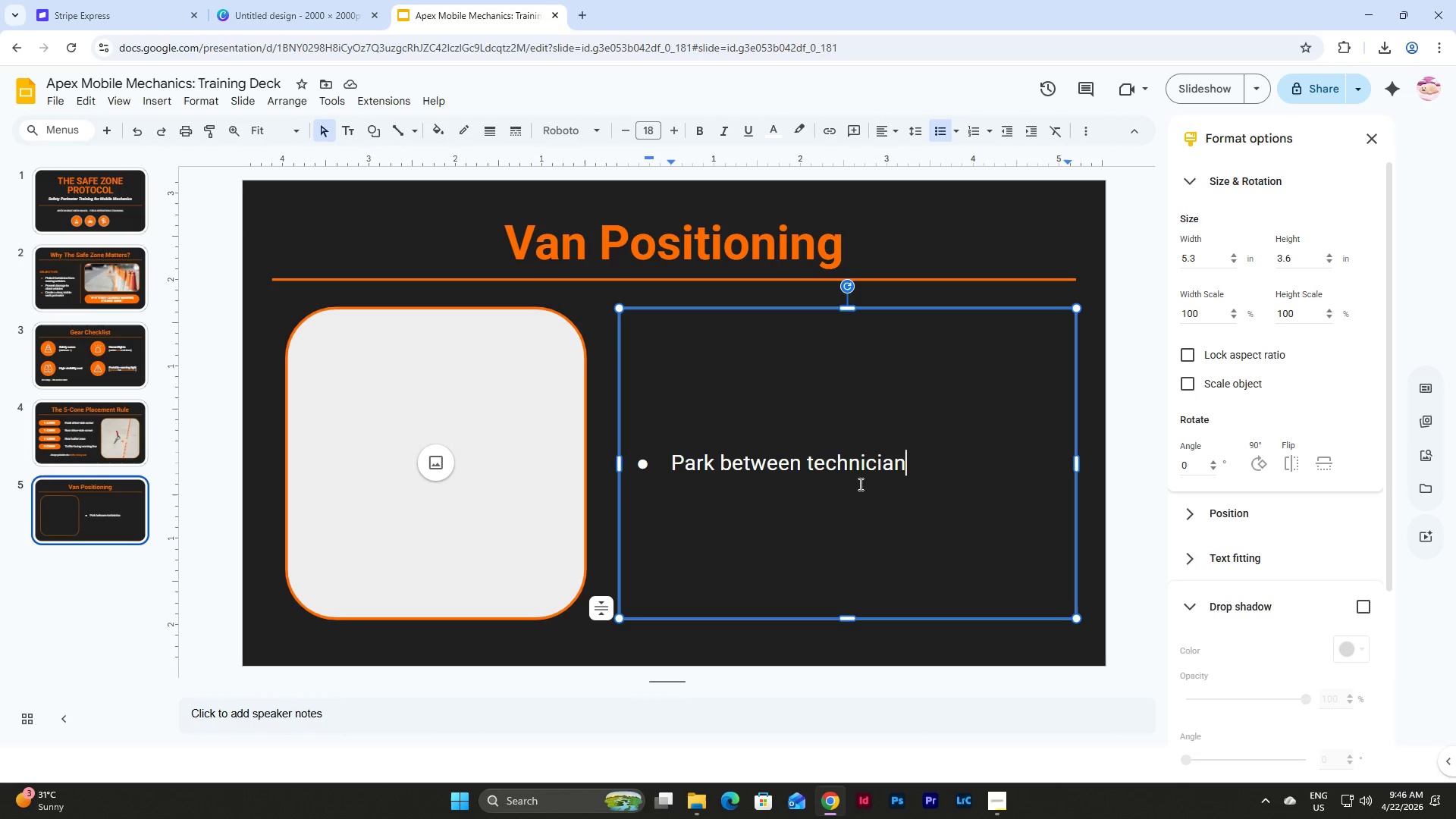 
type( and traffic)
 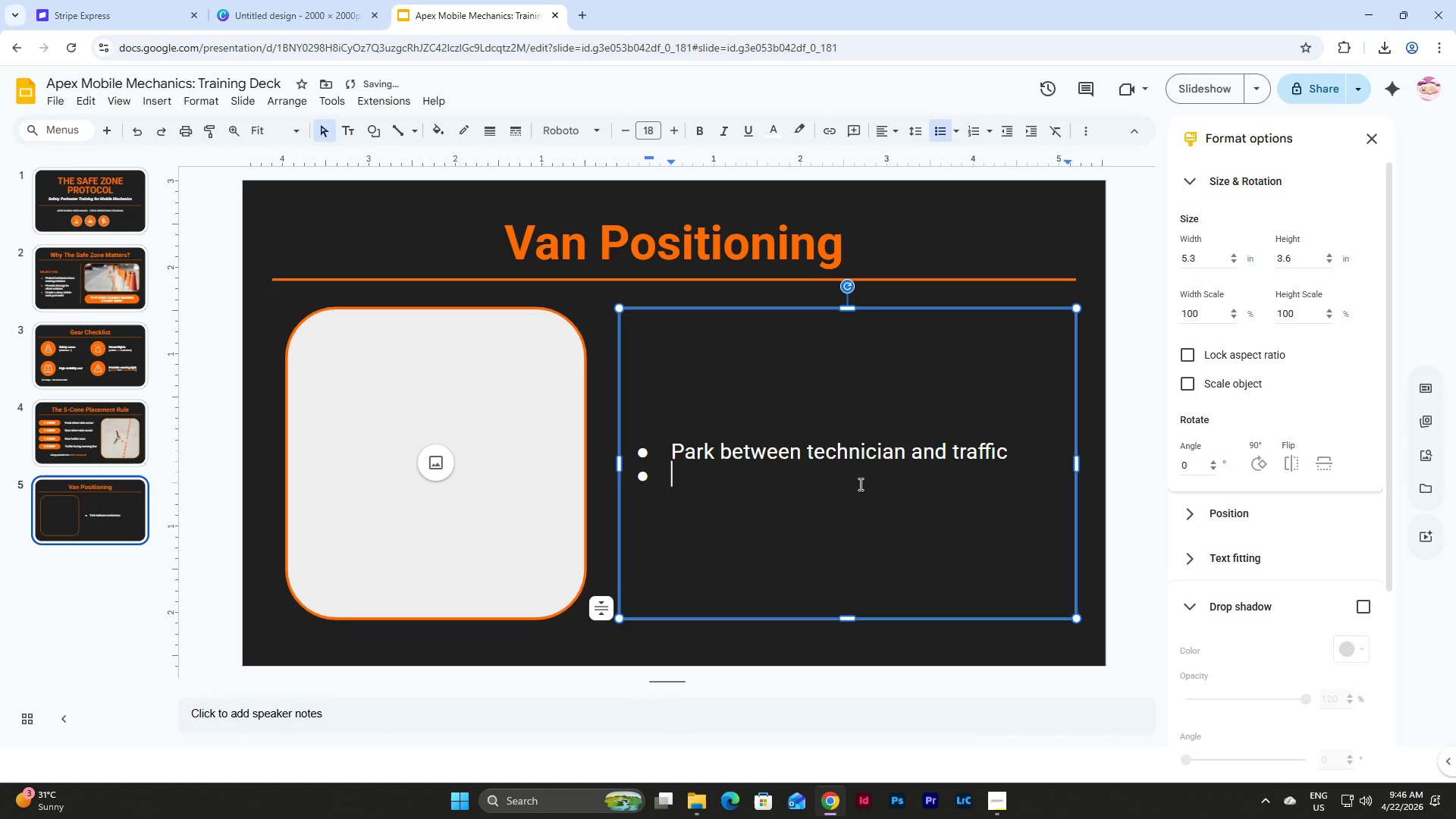 
key(Enter)
 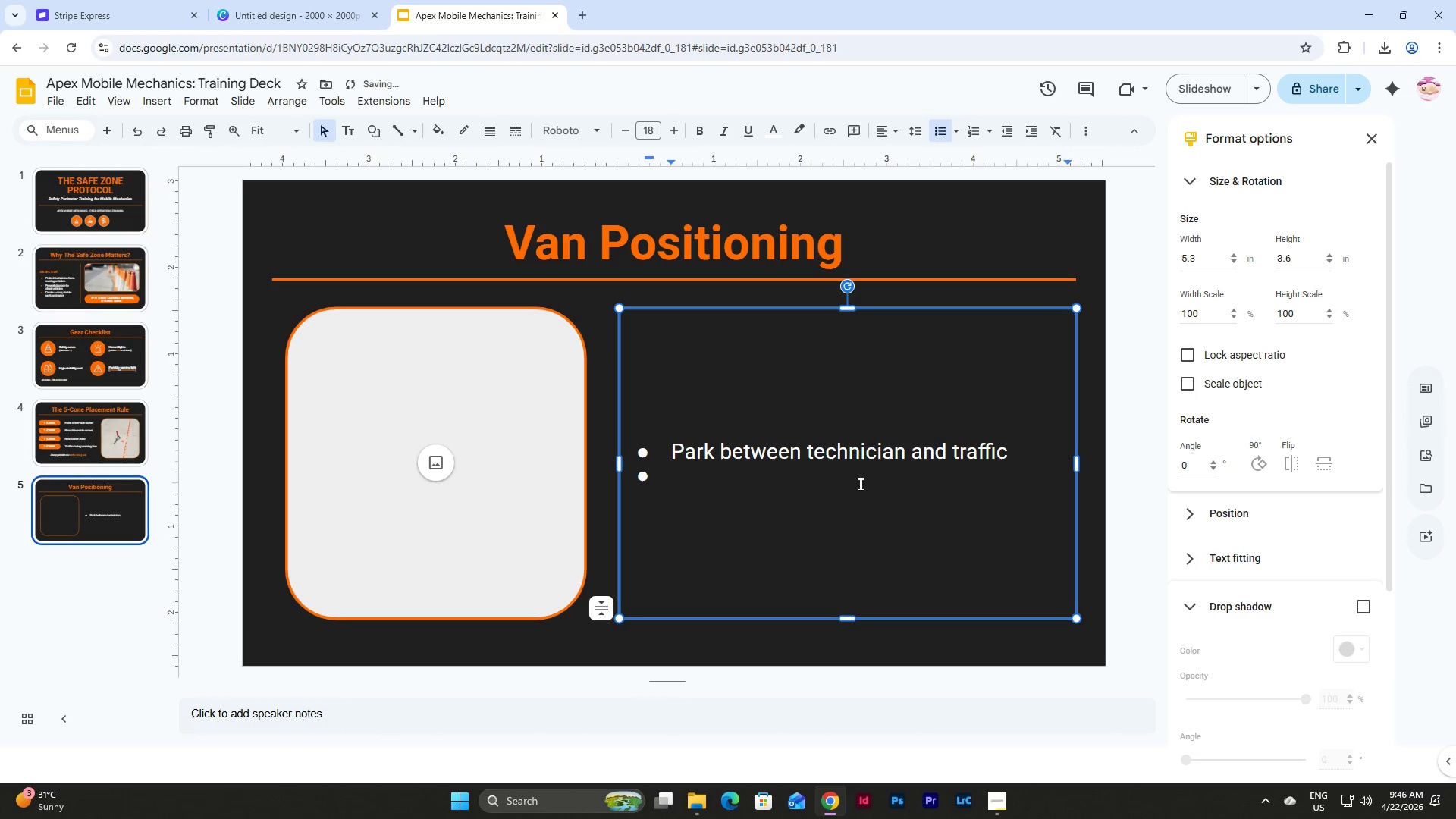 
type(Angle slightly)
 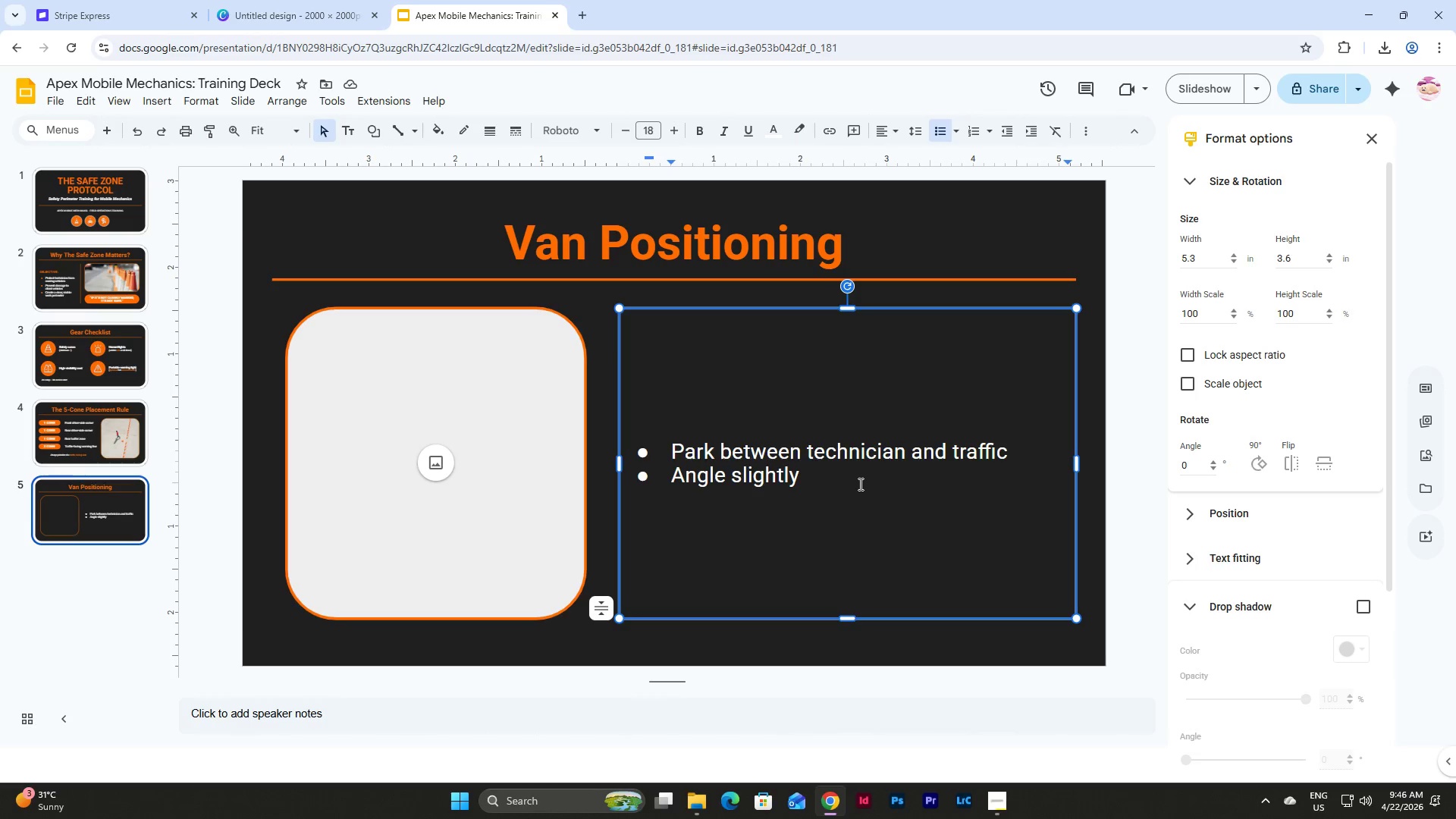 
wait(13.69)
 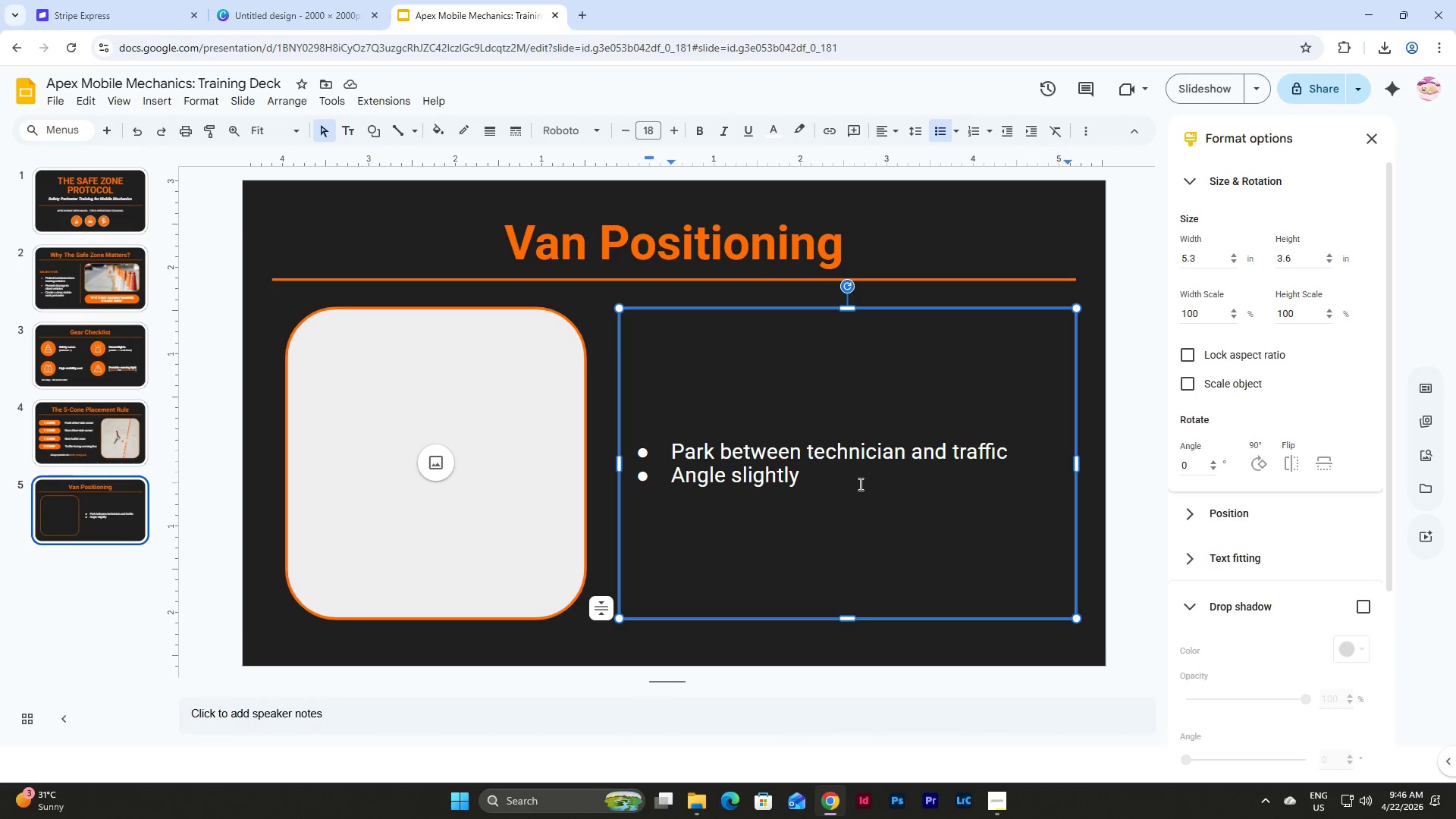 
type( outward (escape)
 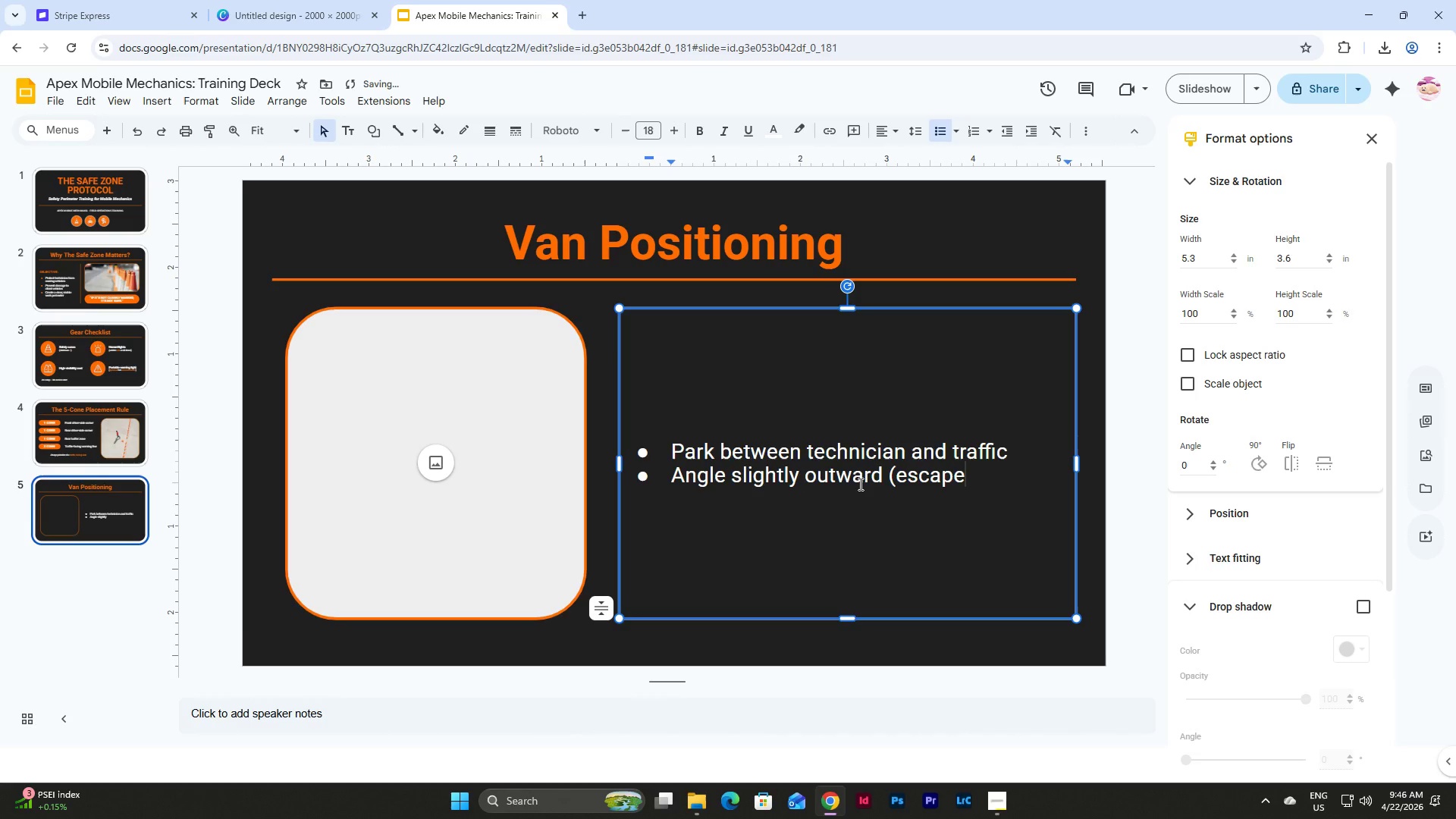 
wait(24.34)
 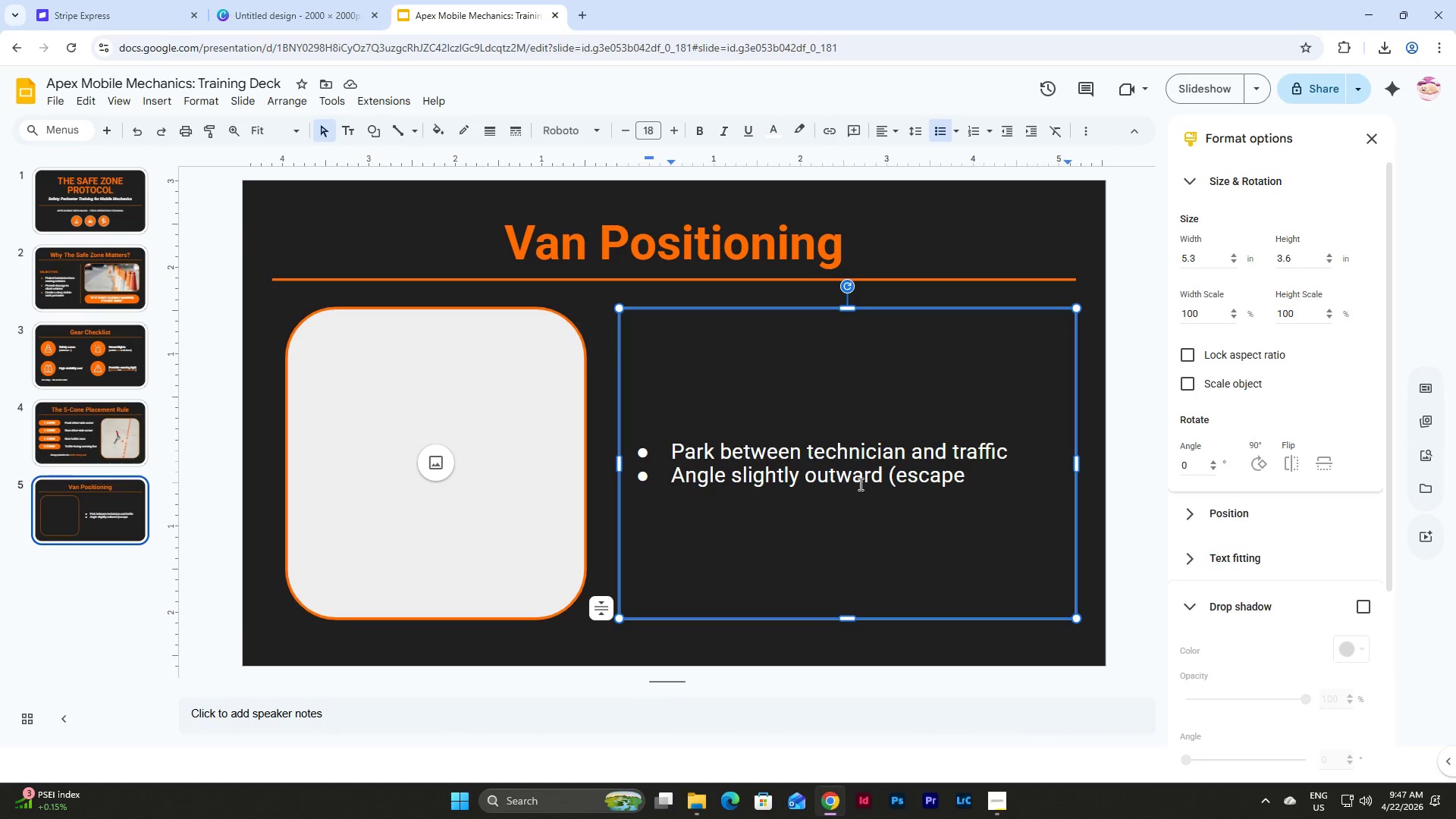 
type( path ready))
 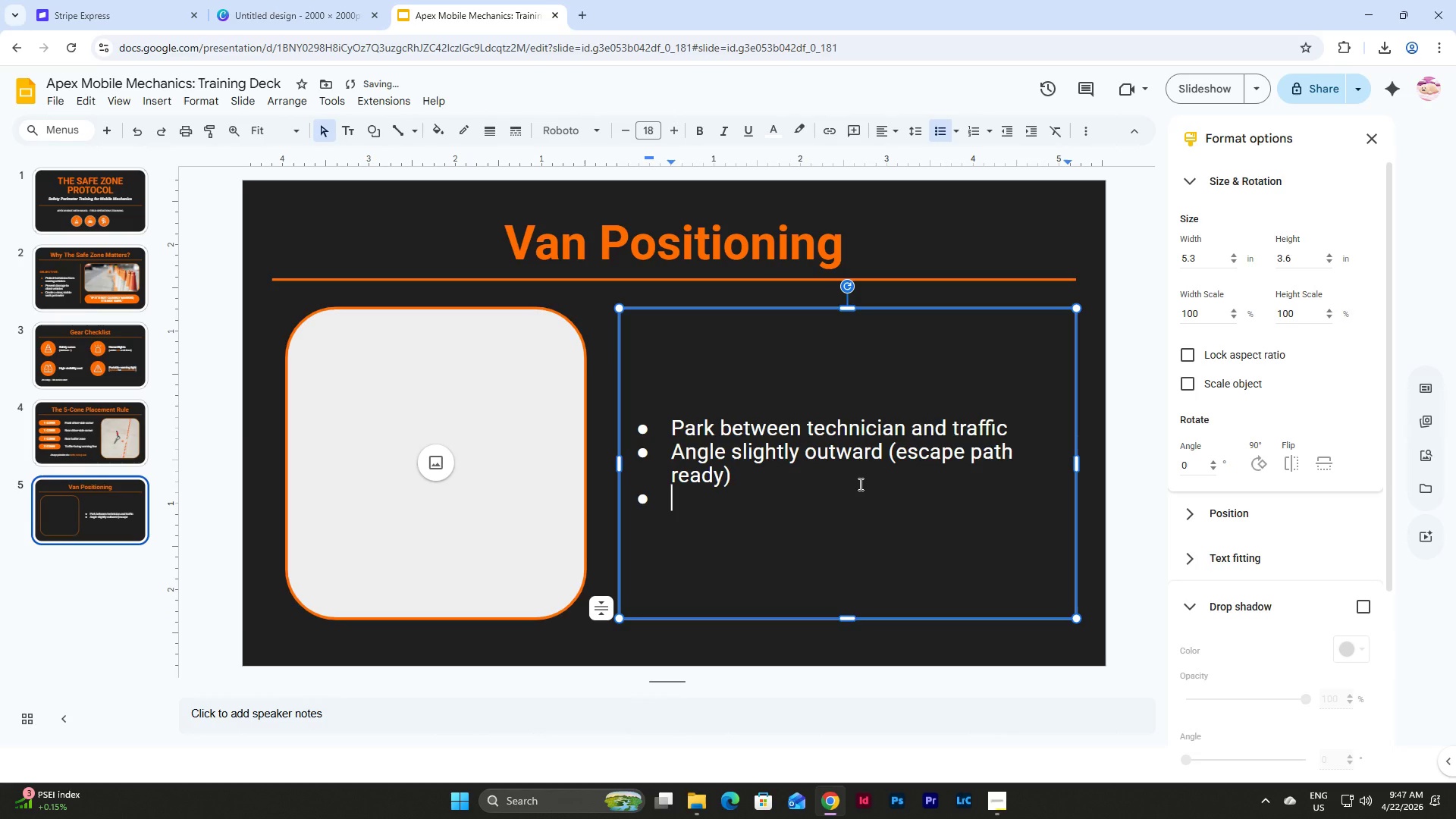 
 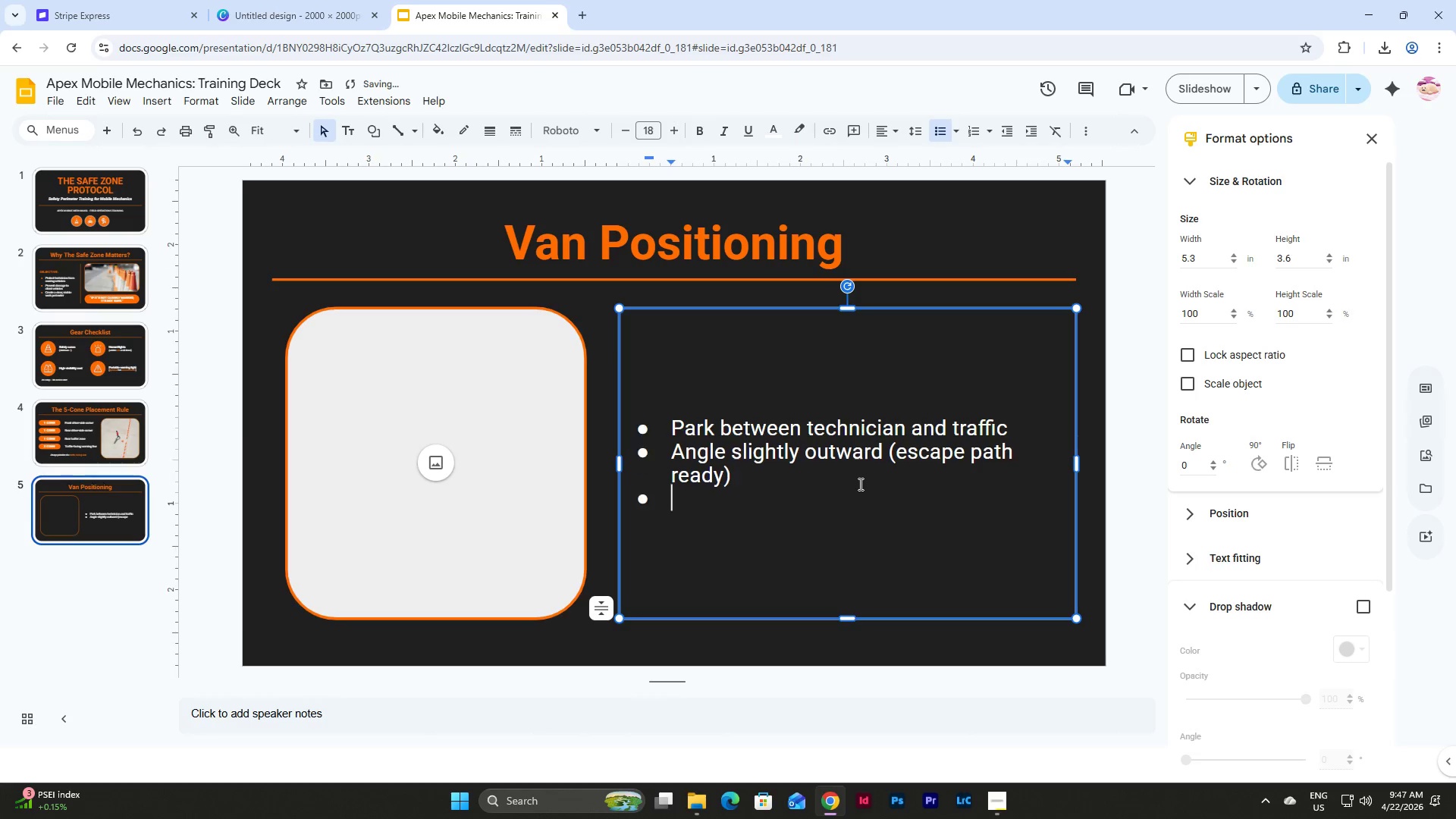 
key(Enter)
 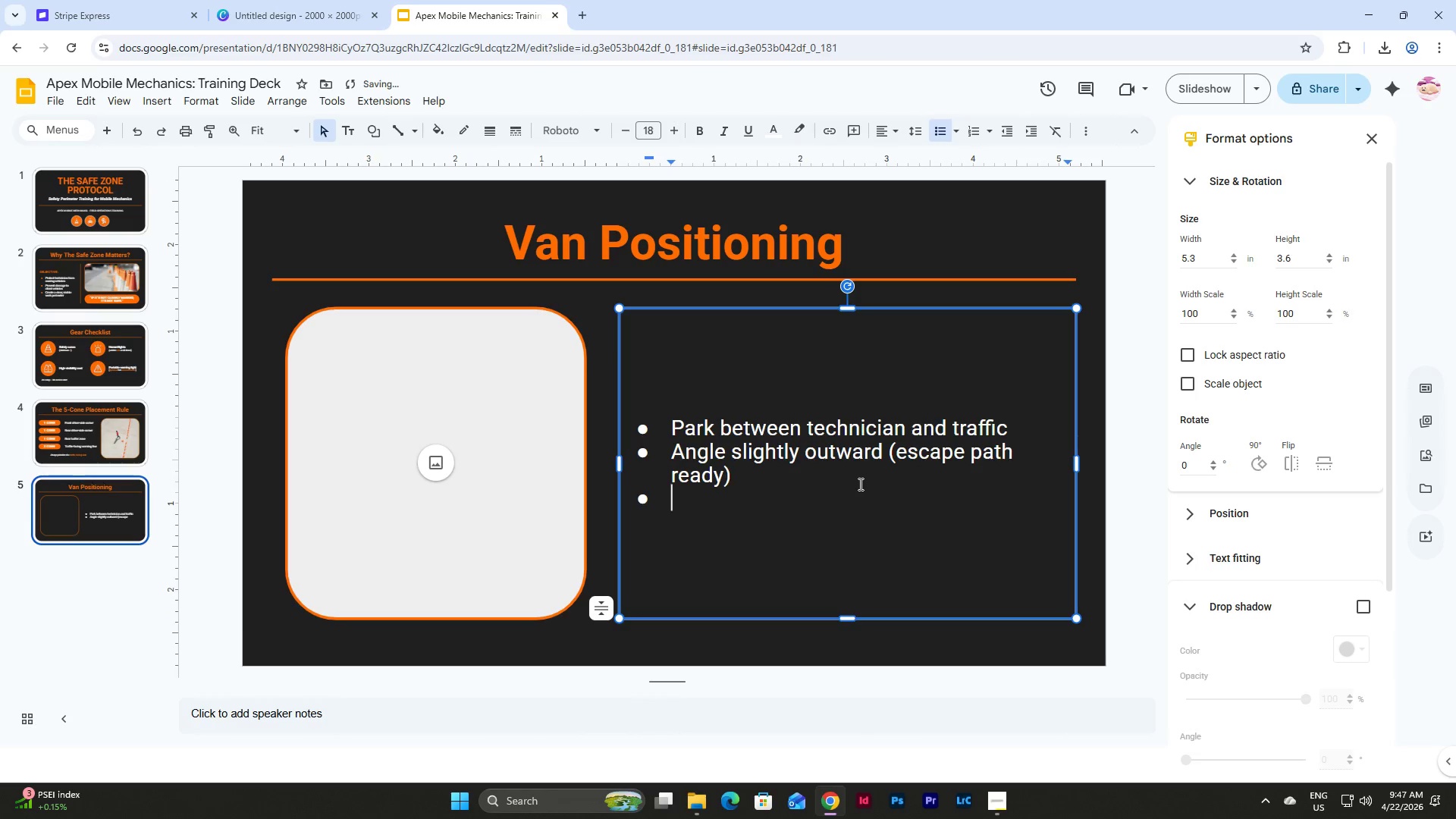 
type(Keep hazard lights ON)
 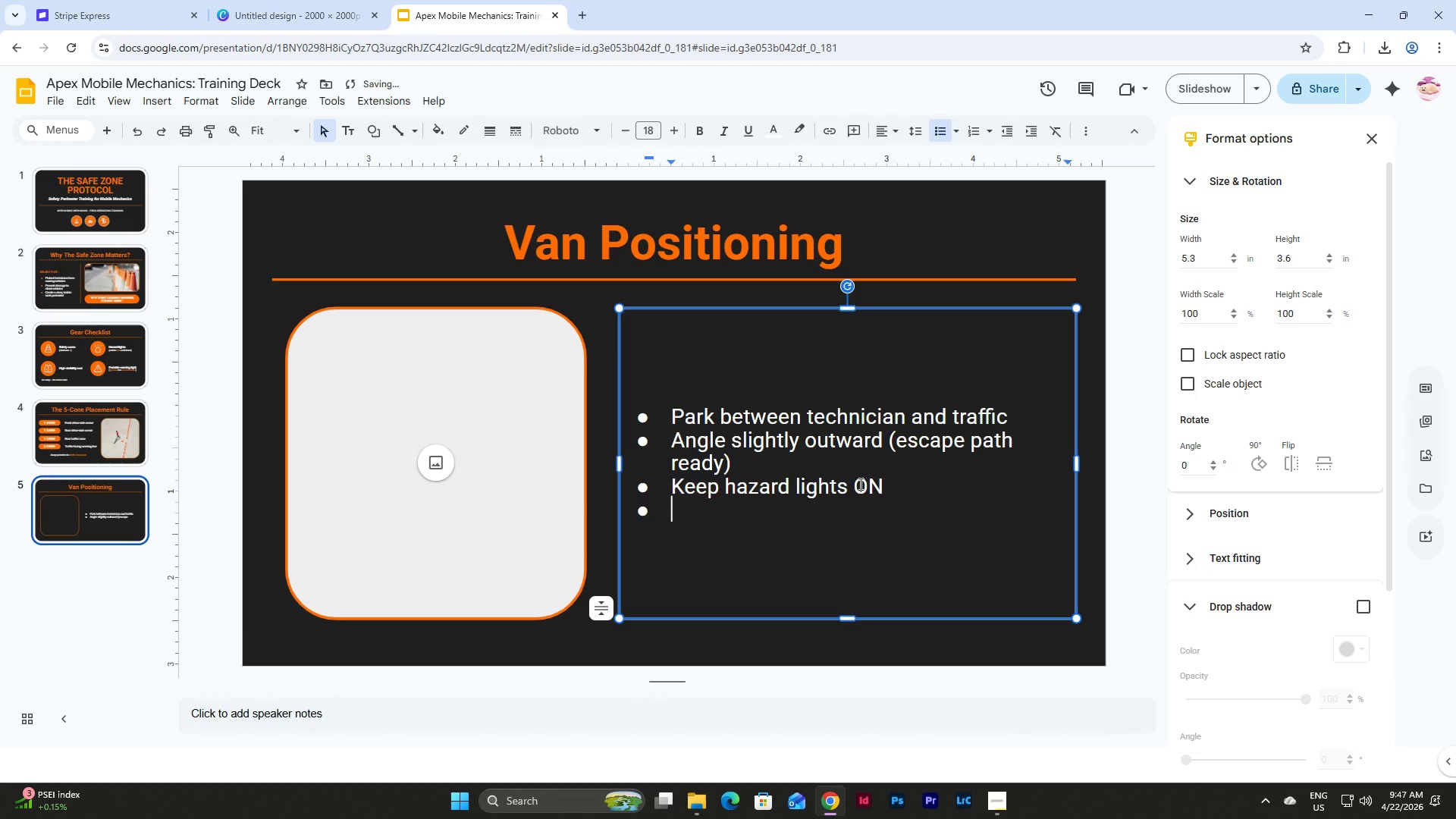 
 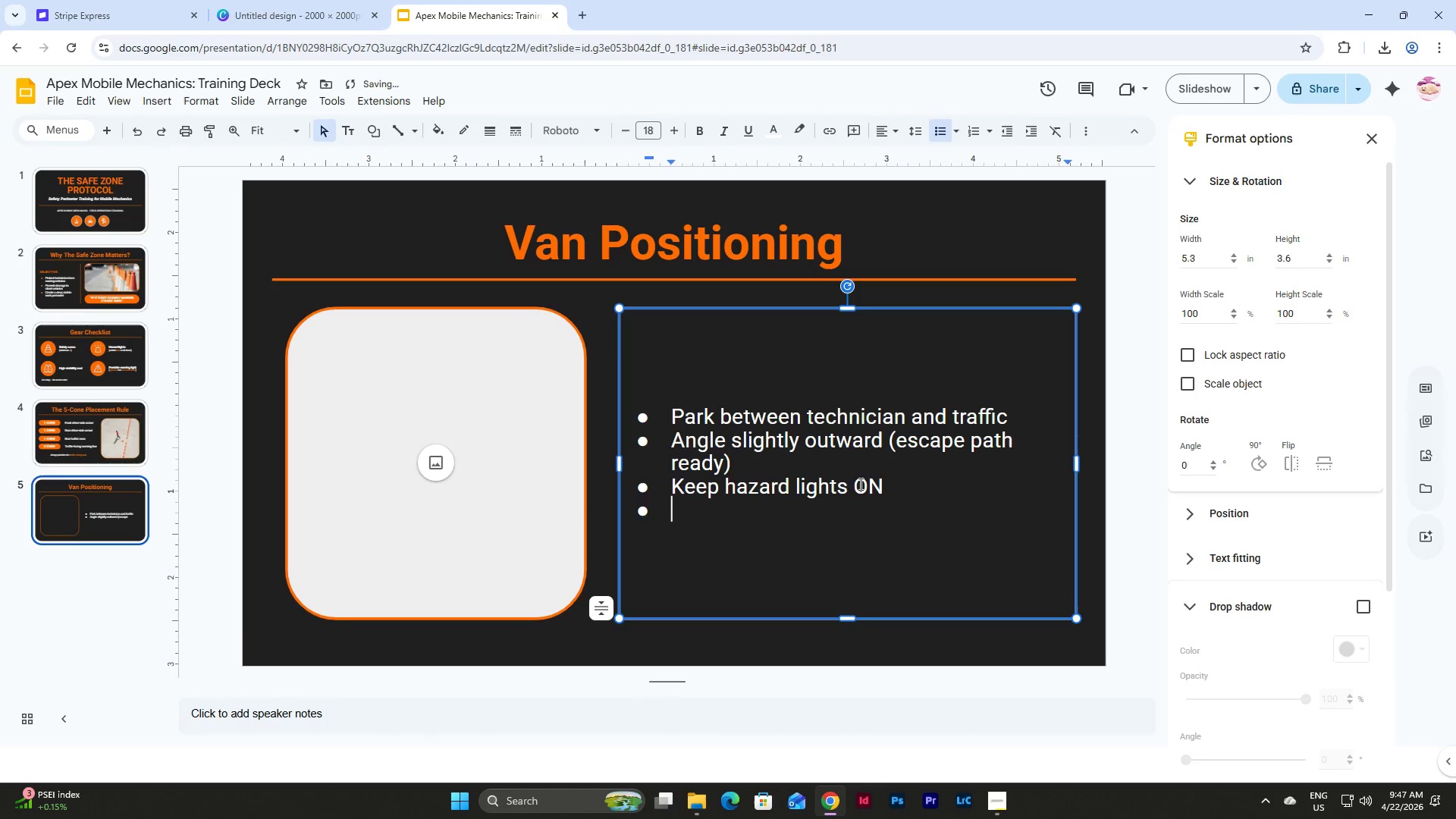 
key(Enter)
 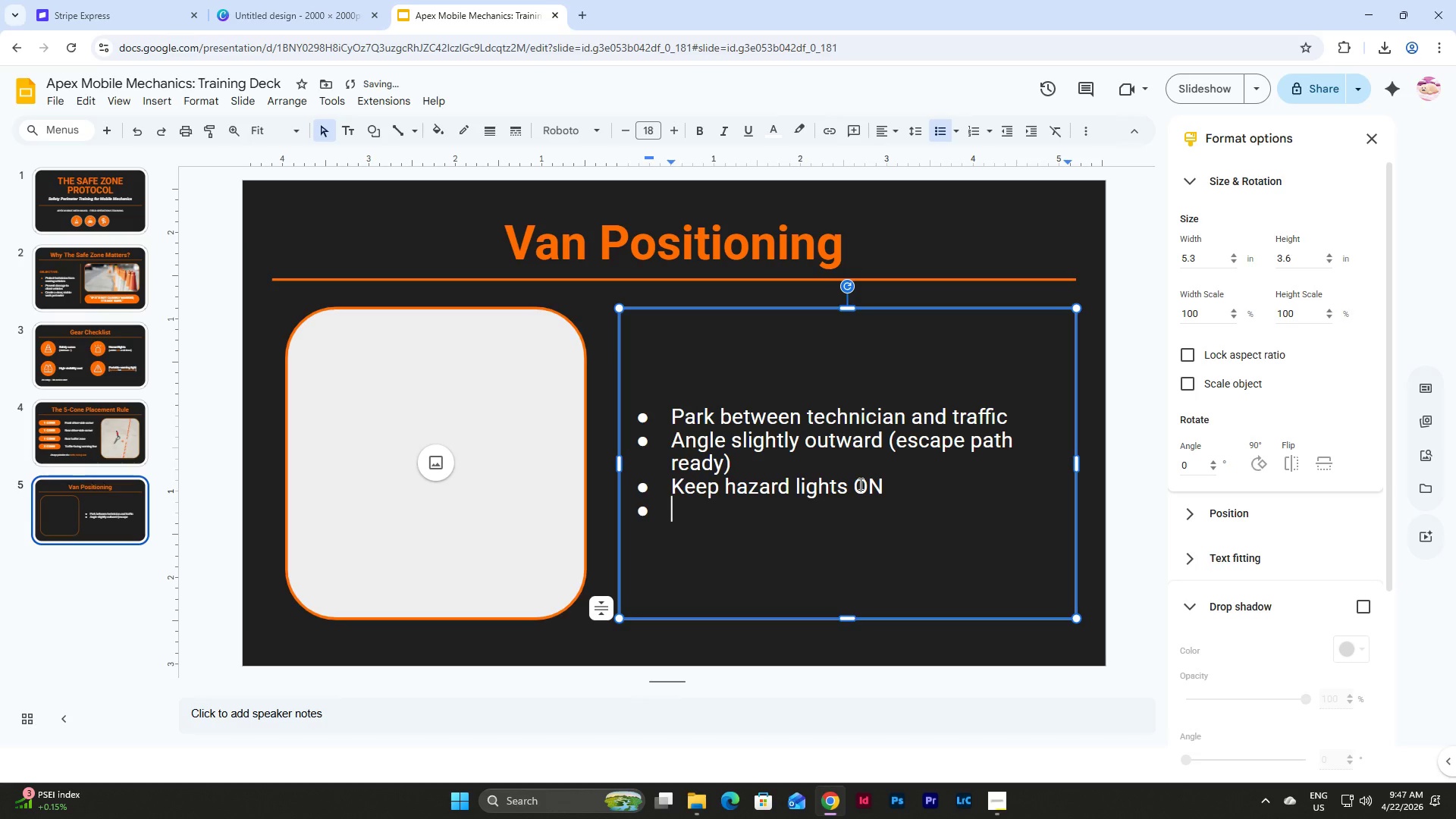 
type(Never vb)
key(Backspace)
key(Backspace)
type(block full traffic l)
key(Backspace)
type(flow)
 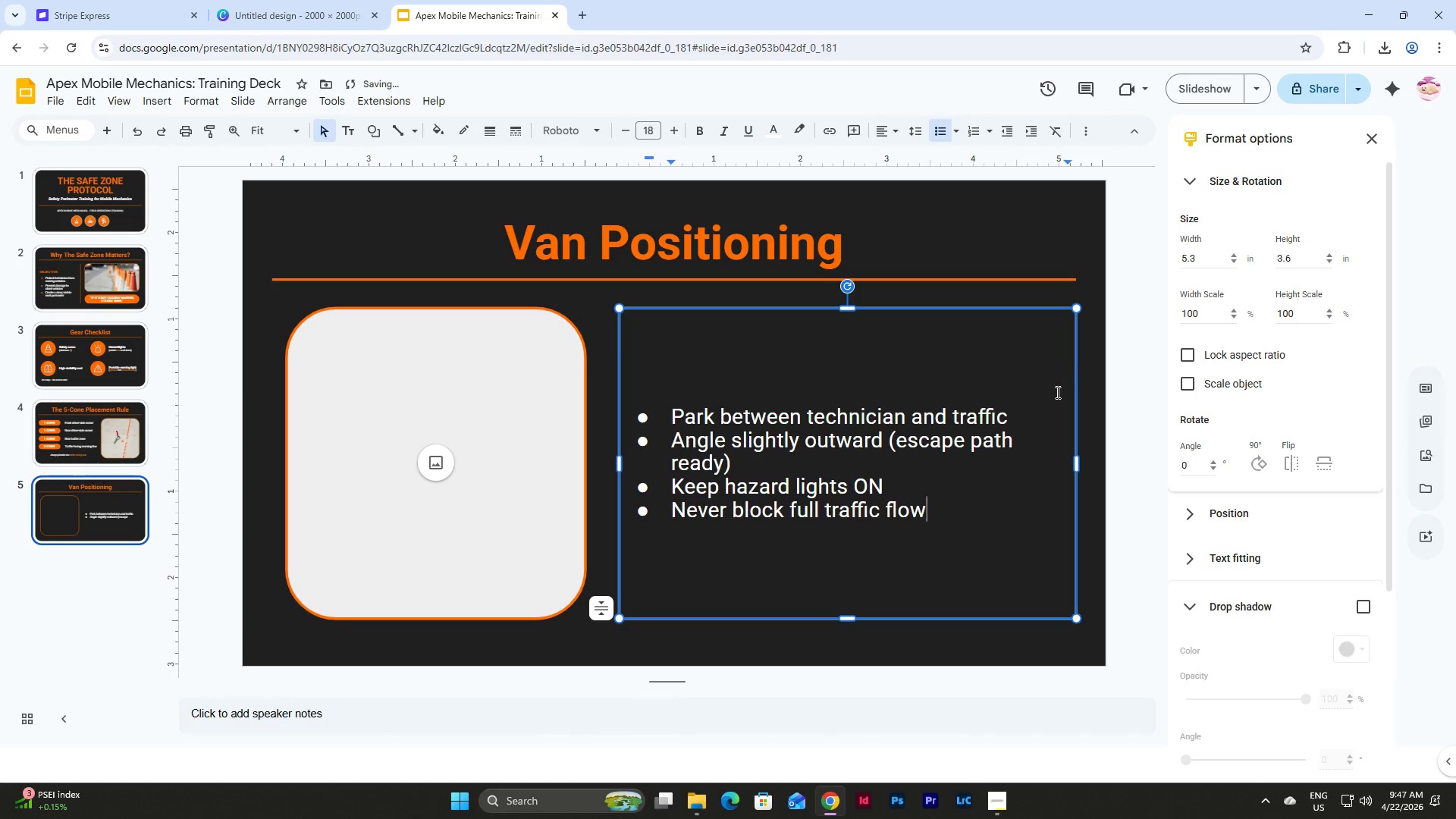 
left_click([1016, 419])
 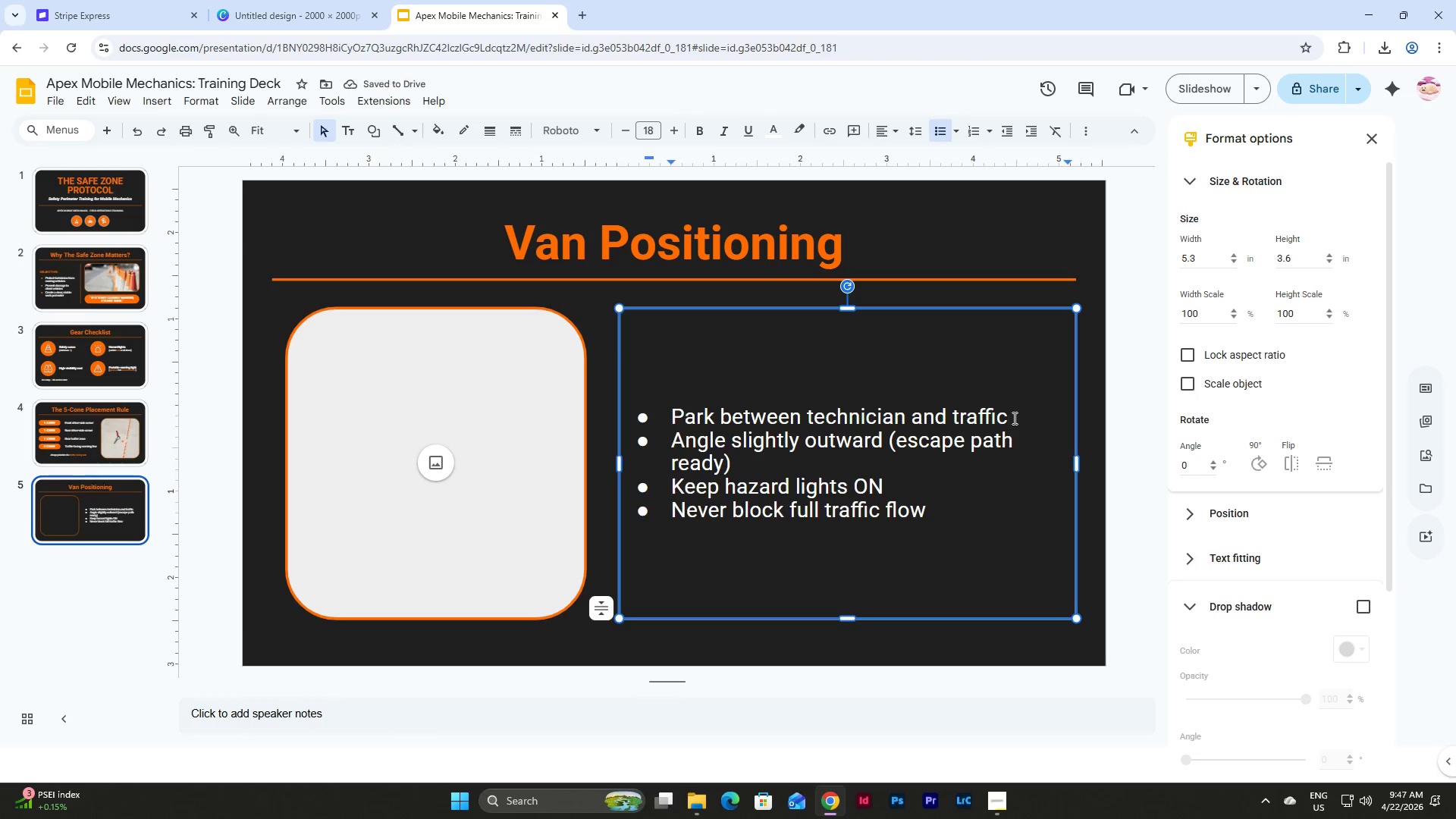 
key(Enter)
 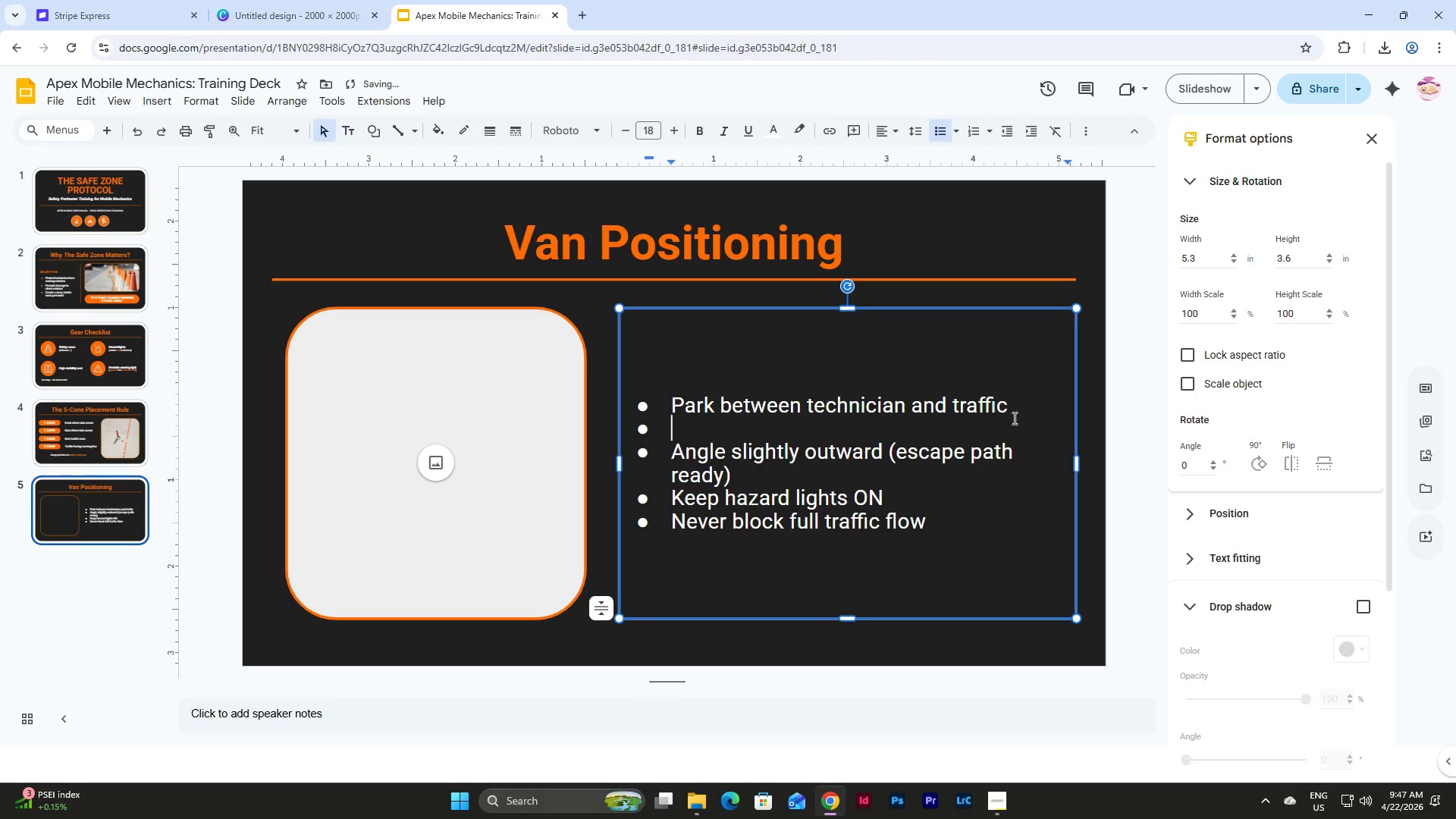 
key(Backspace)
 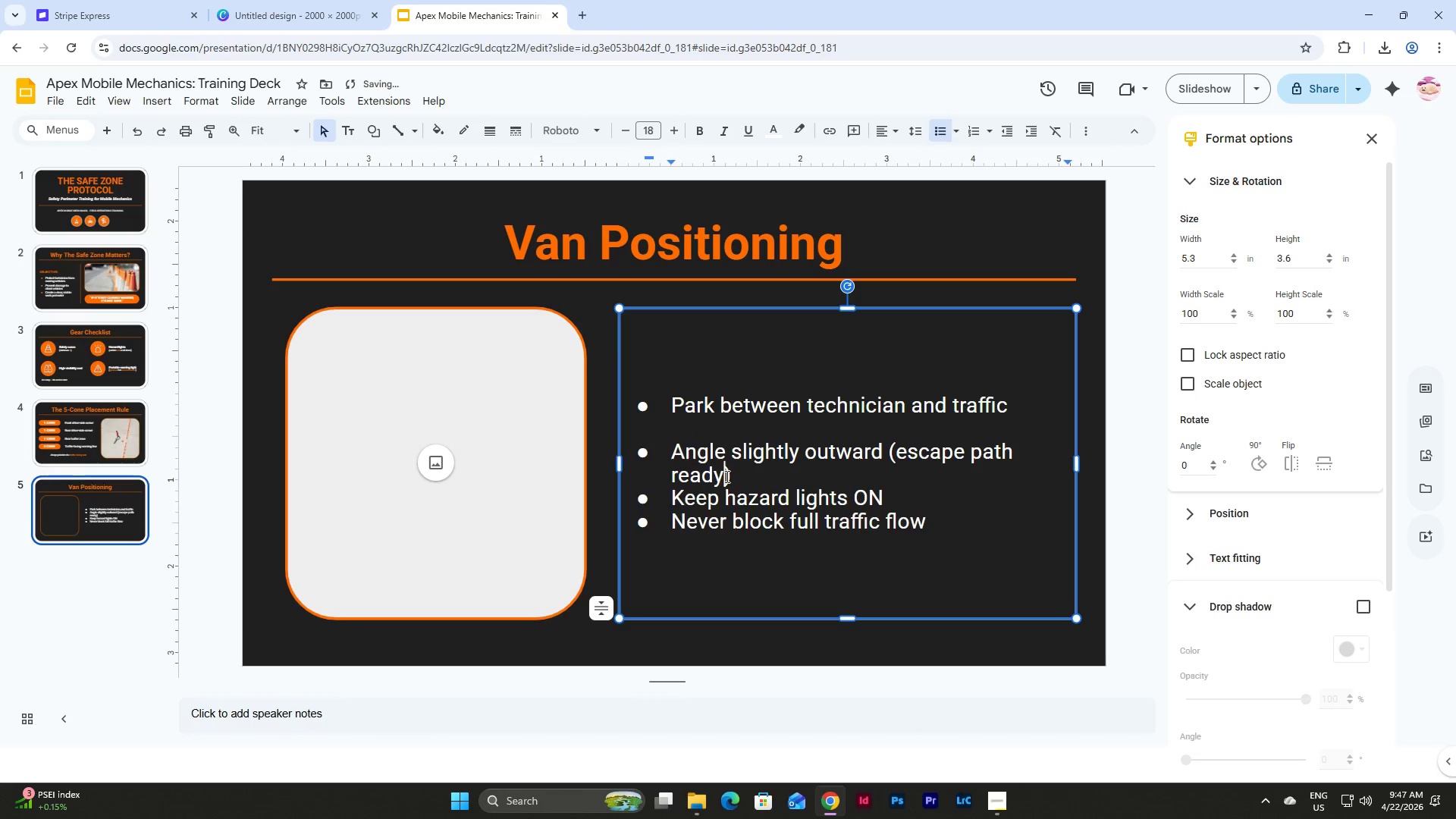 
double_click([752, 475])
 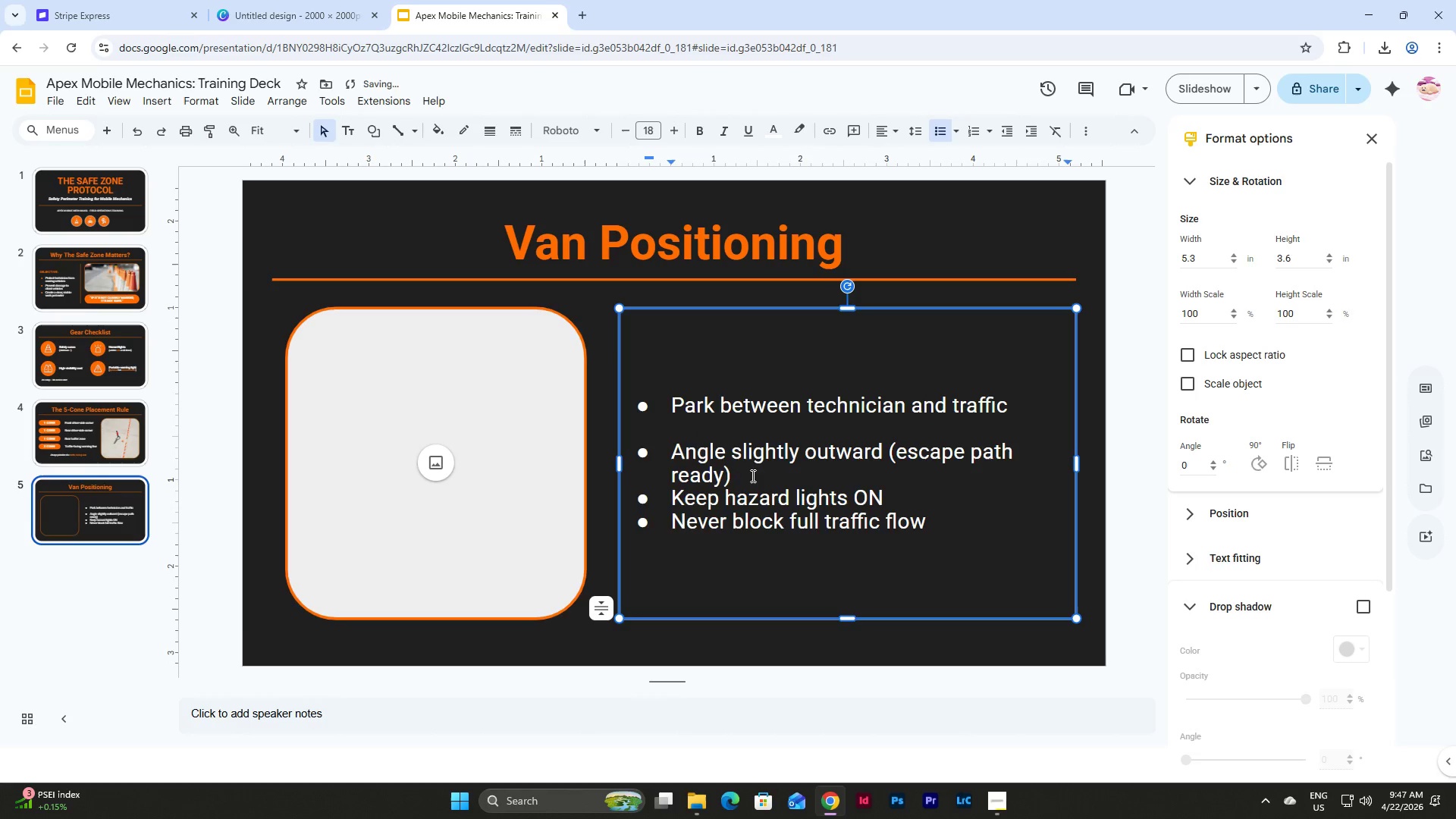 
key(Enter)
 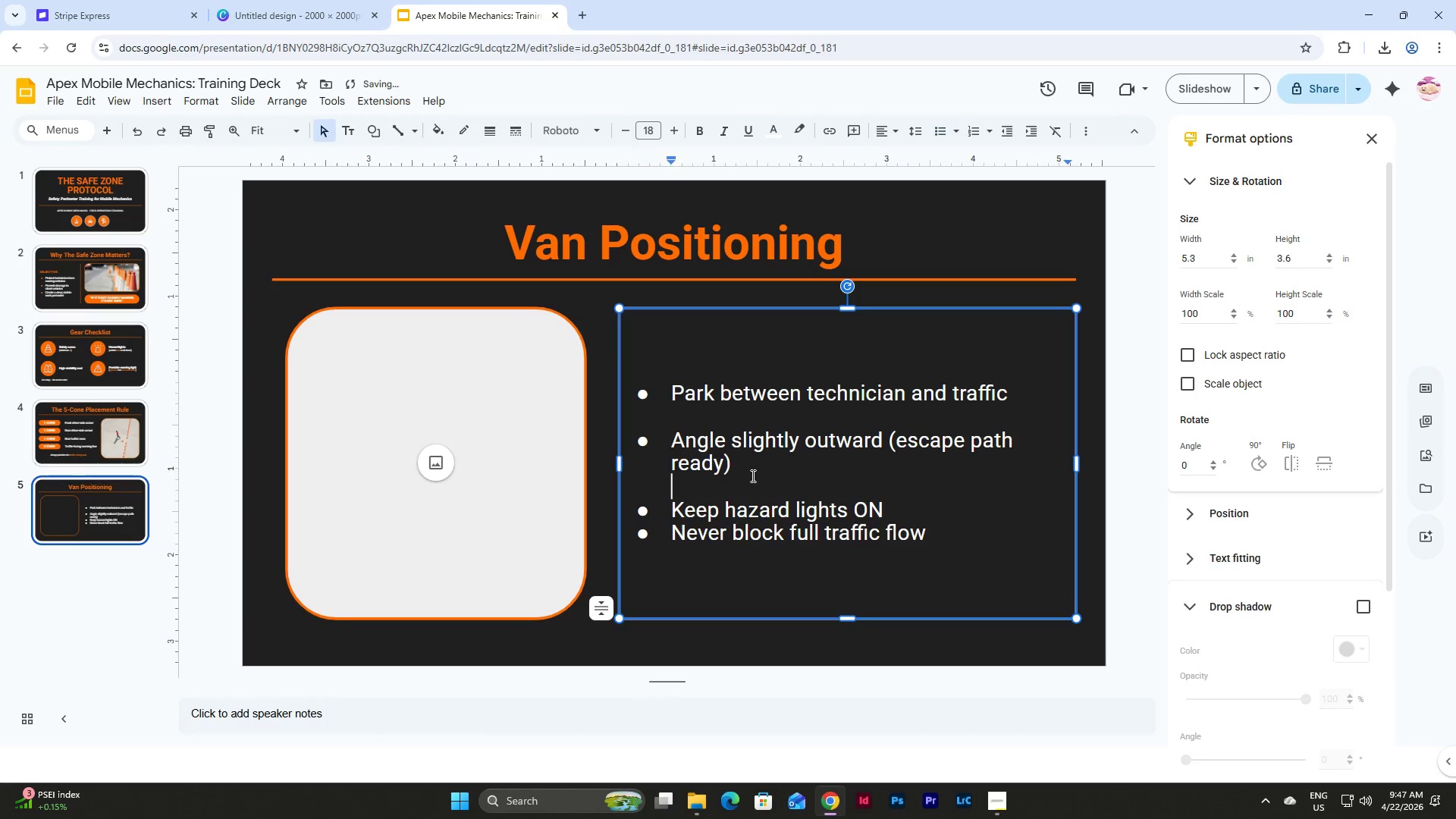 
key(Backspace)
 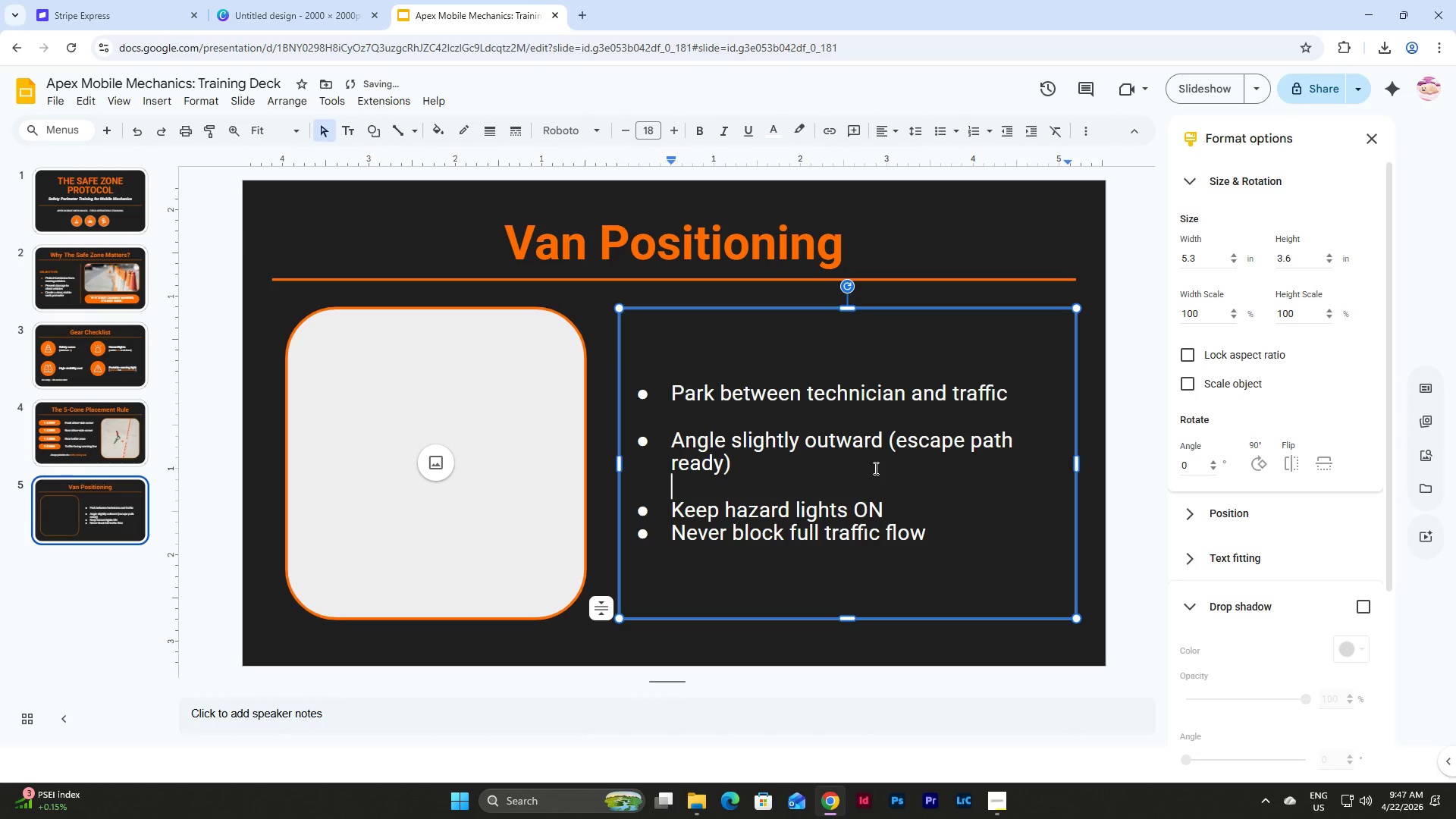 
left_click([886, 504])
 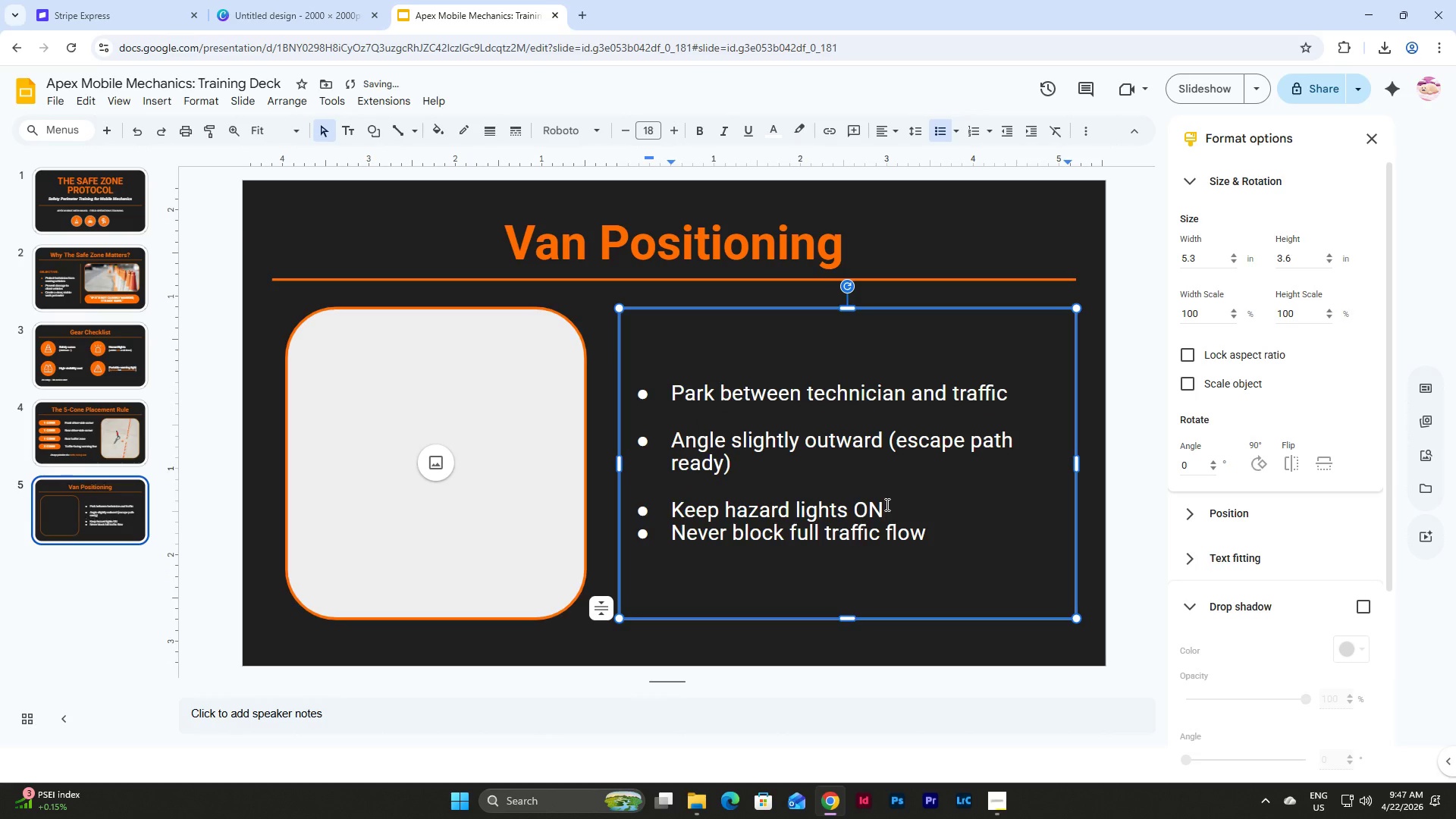 
key(Enter)
 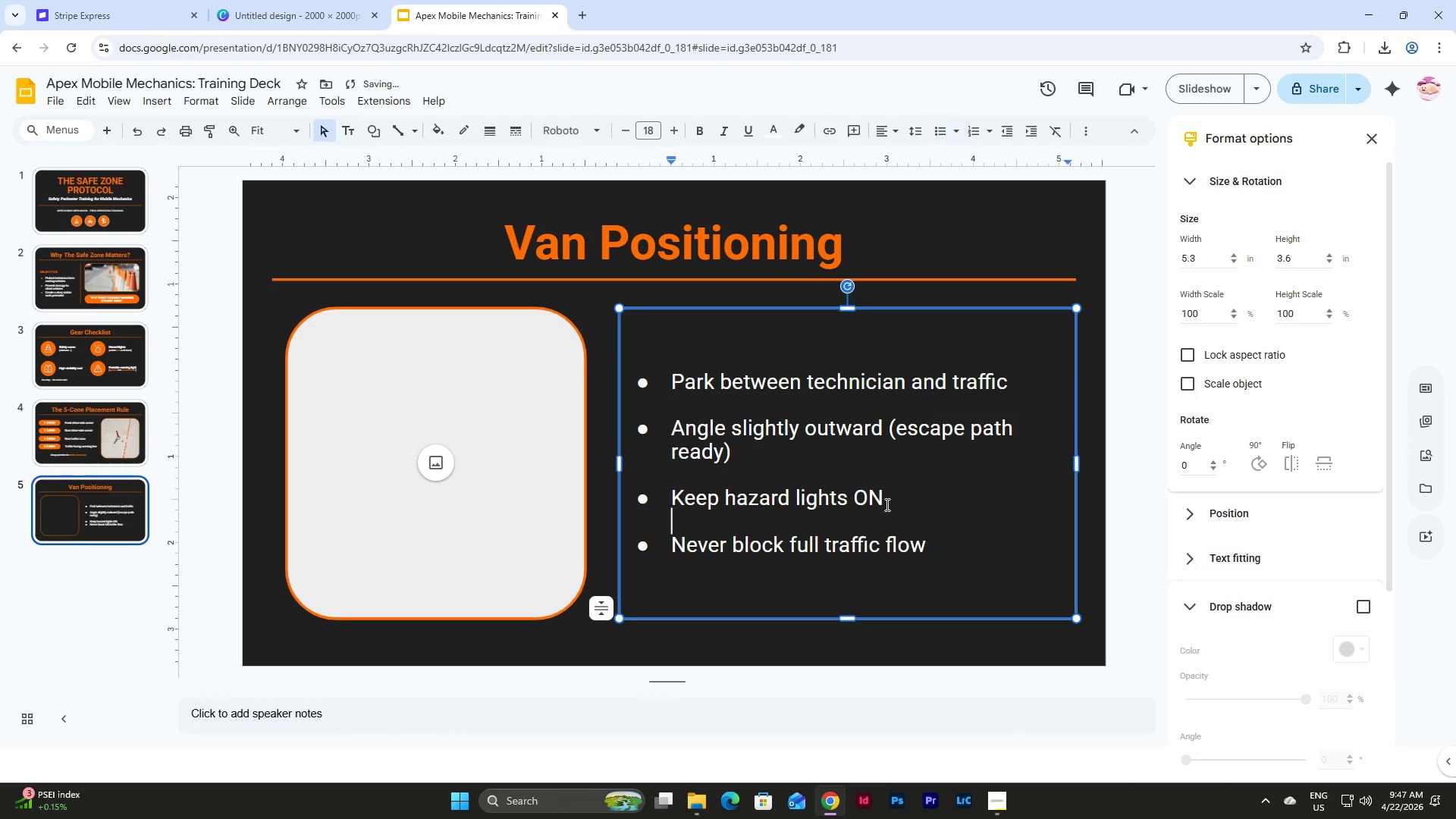 
key(Backspace)
 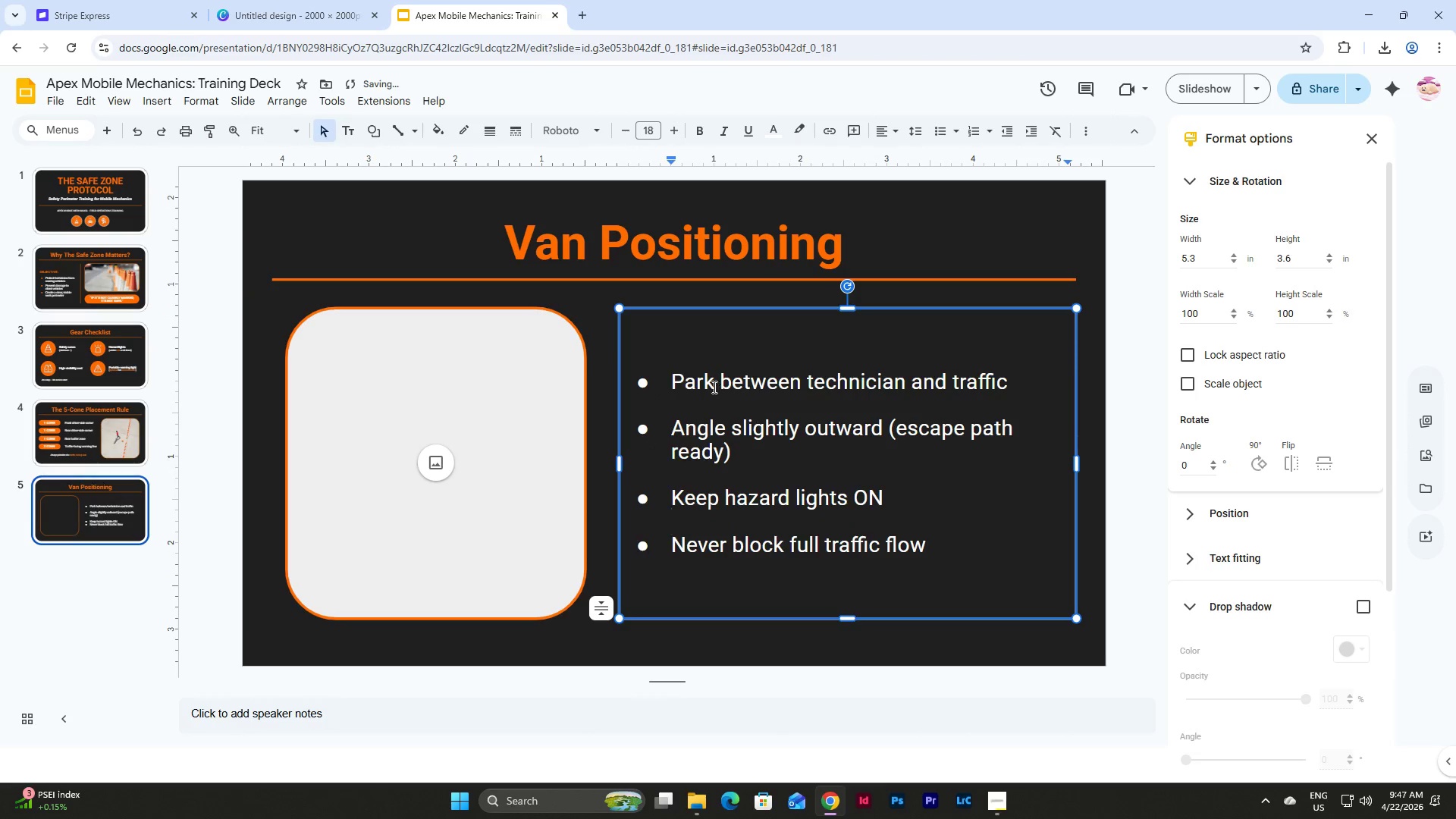 
left_click([711, 406])
 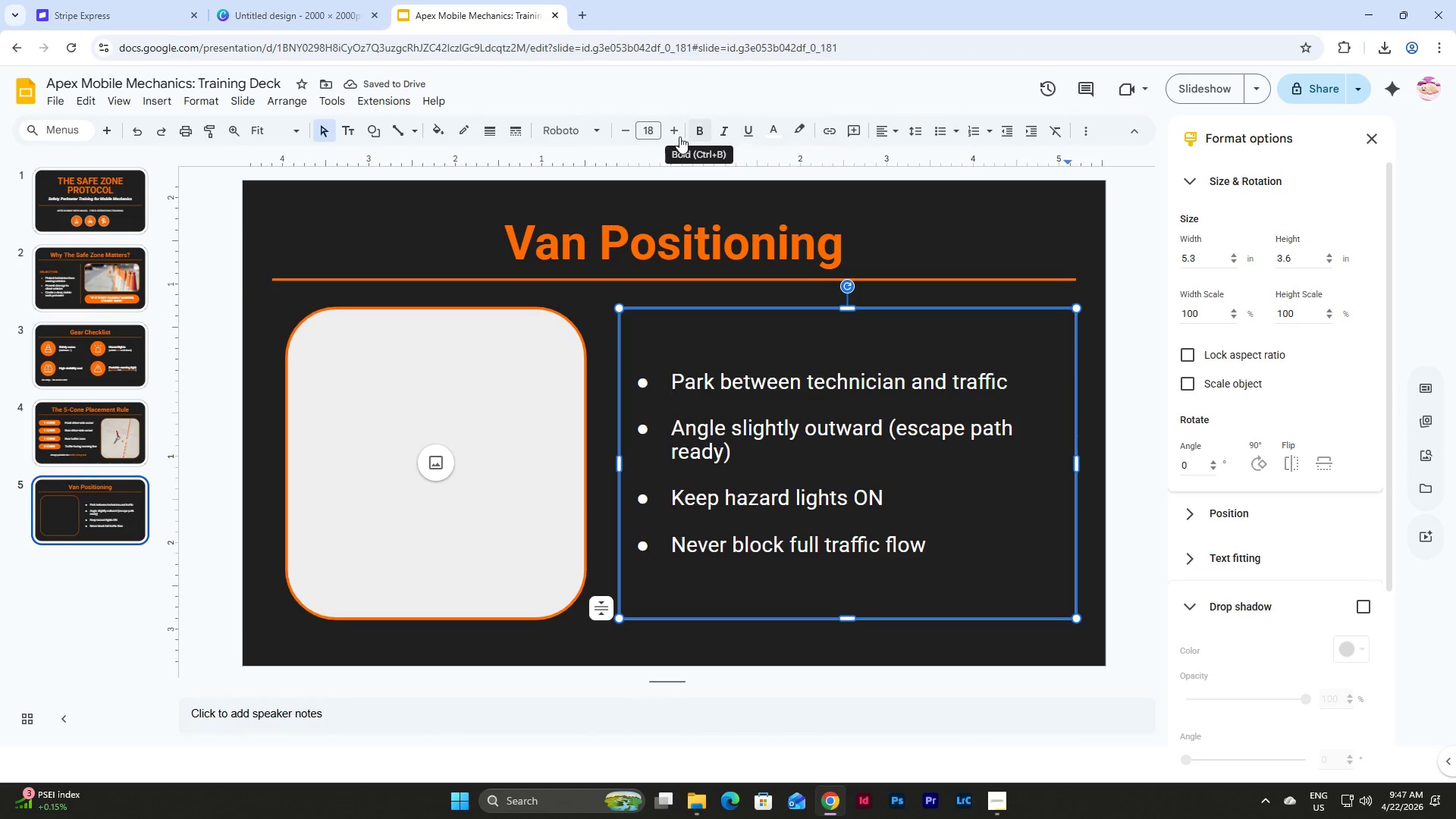 
left_click([651, 131])
 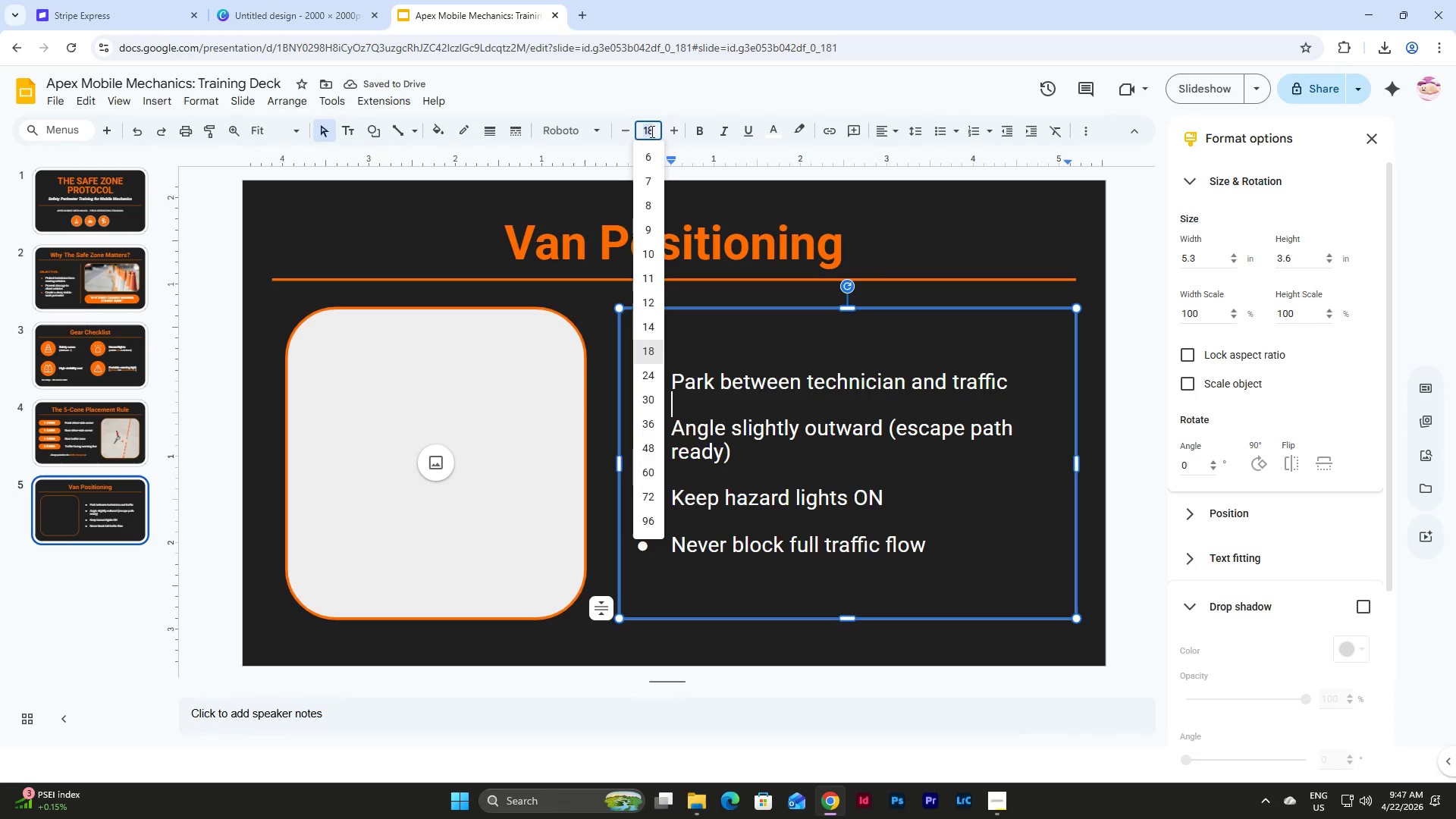 
key(Numpad8)
 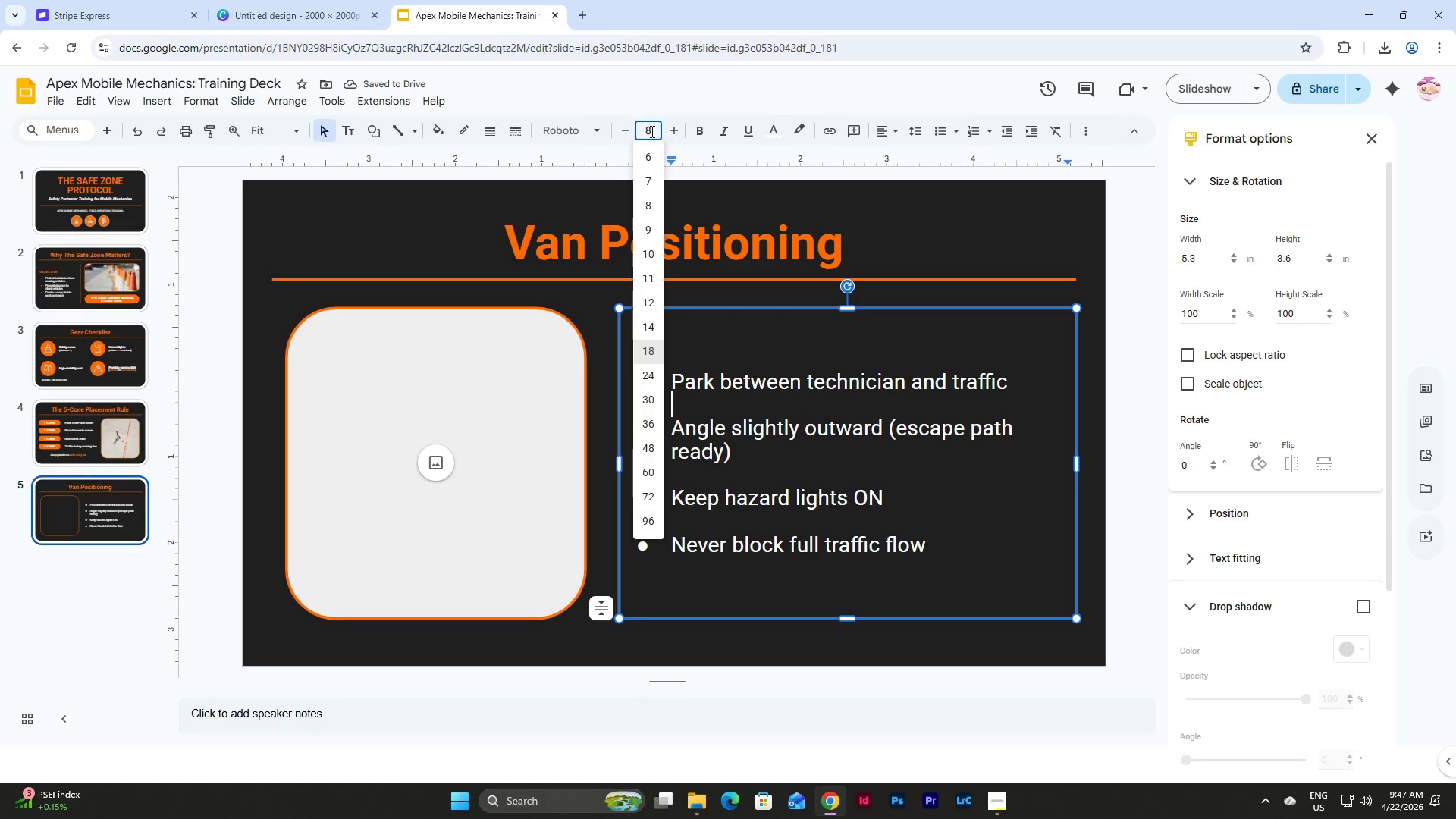 
key(NumpadEnter)
 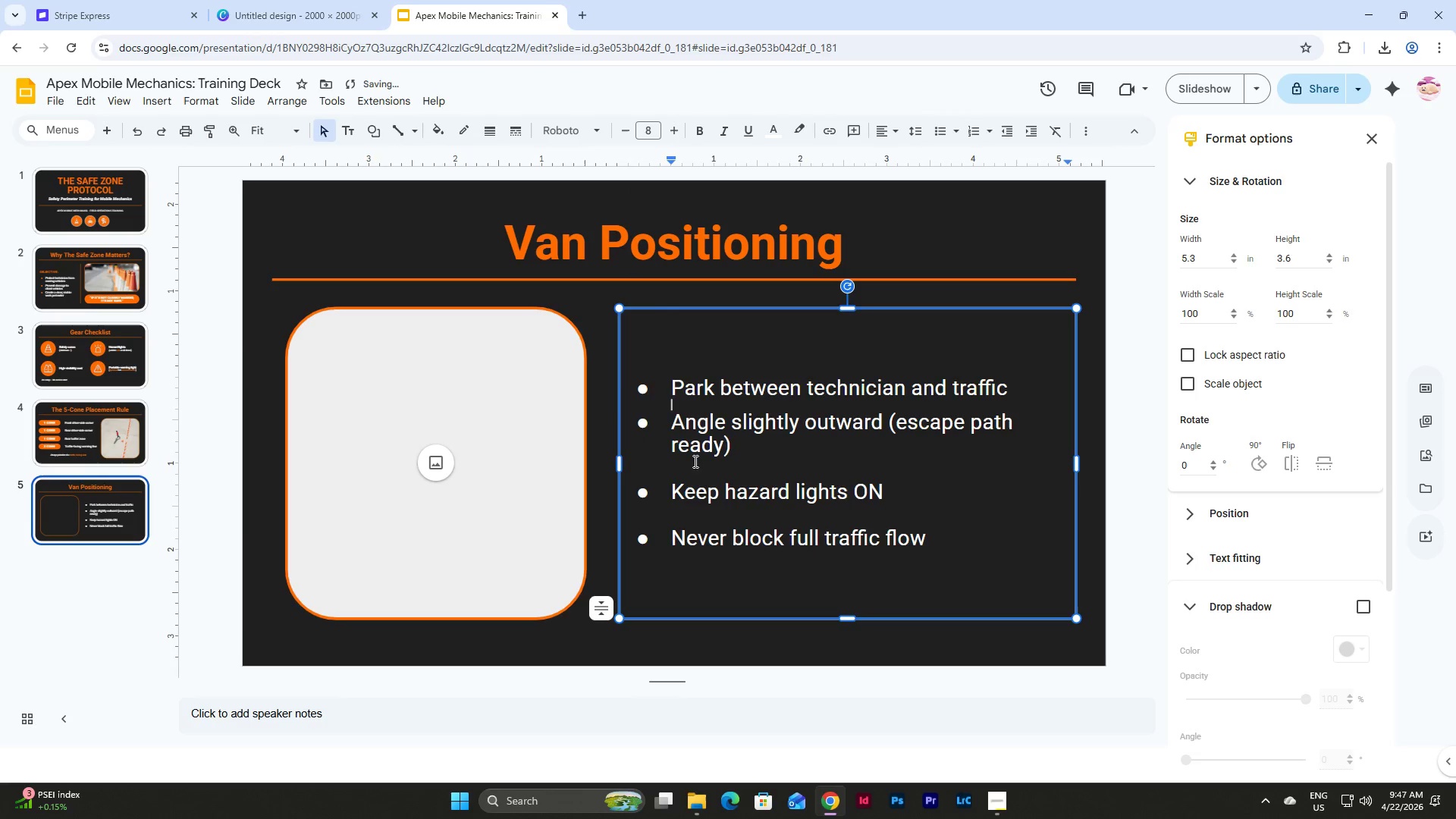 
left_click([698, 464])
 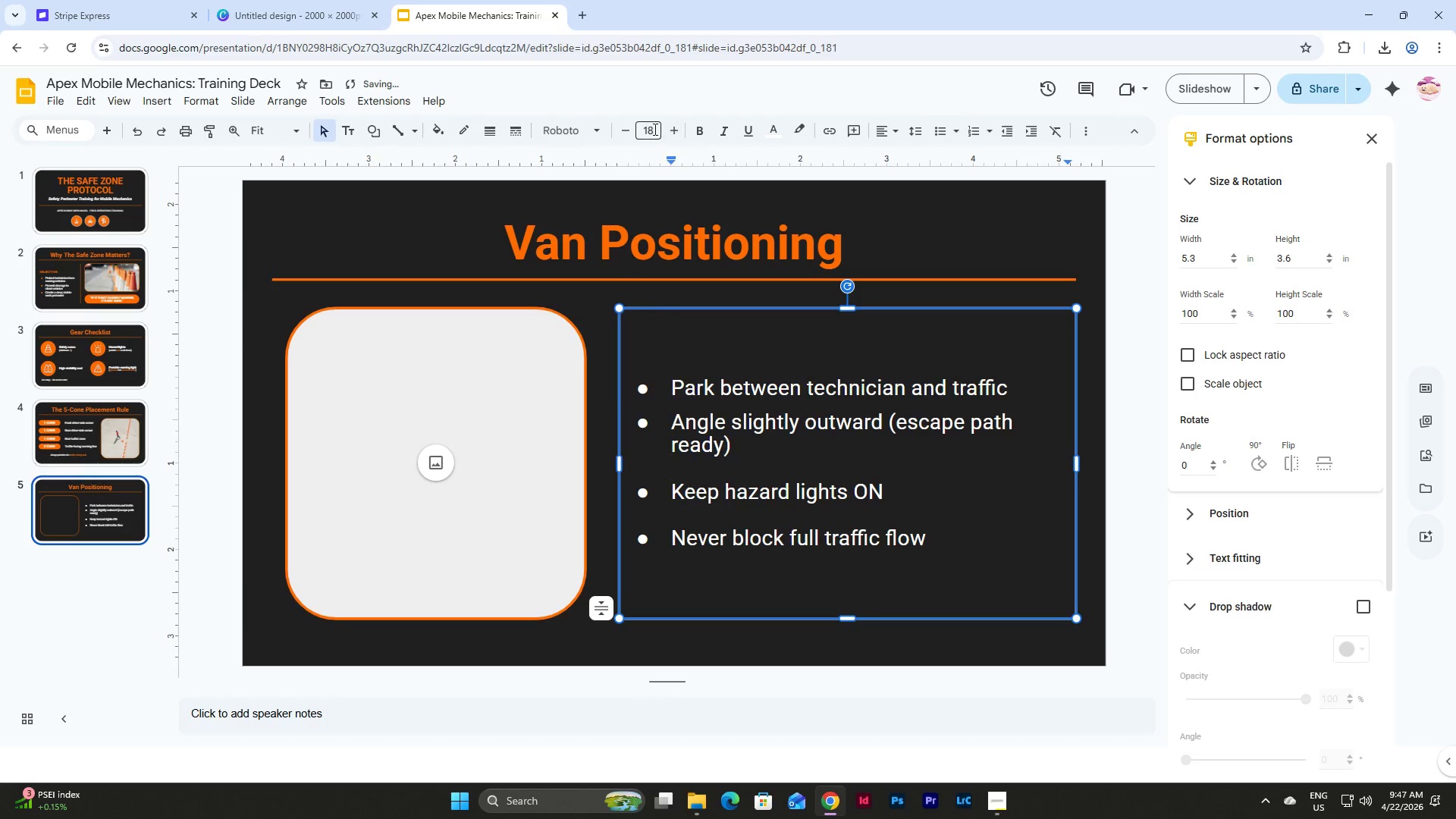 
left_click([654, 129])
 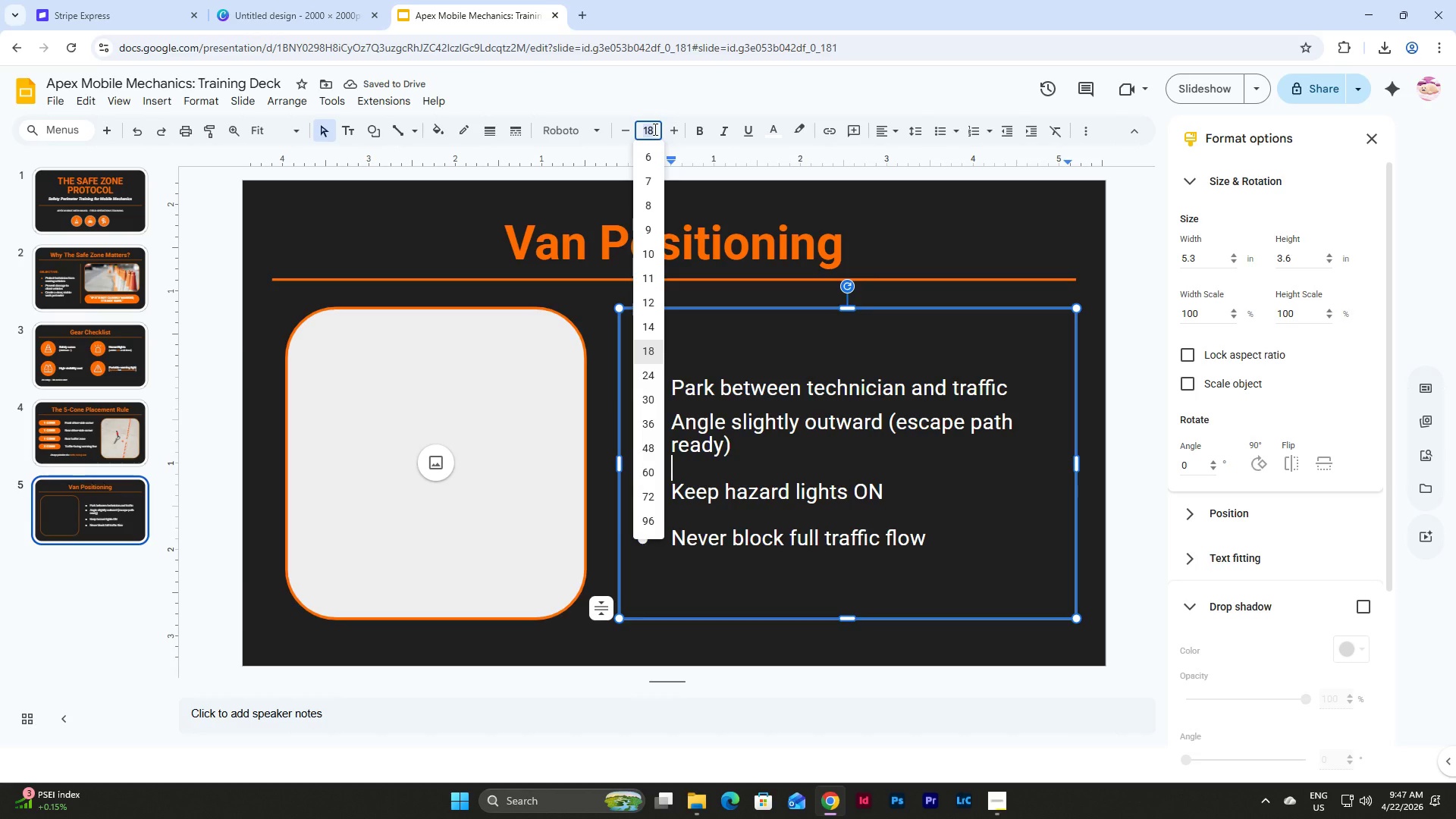 
key(Backspace)
 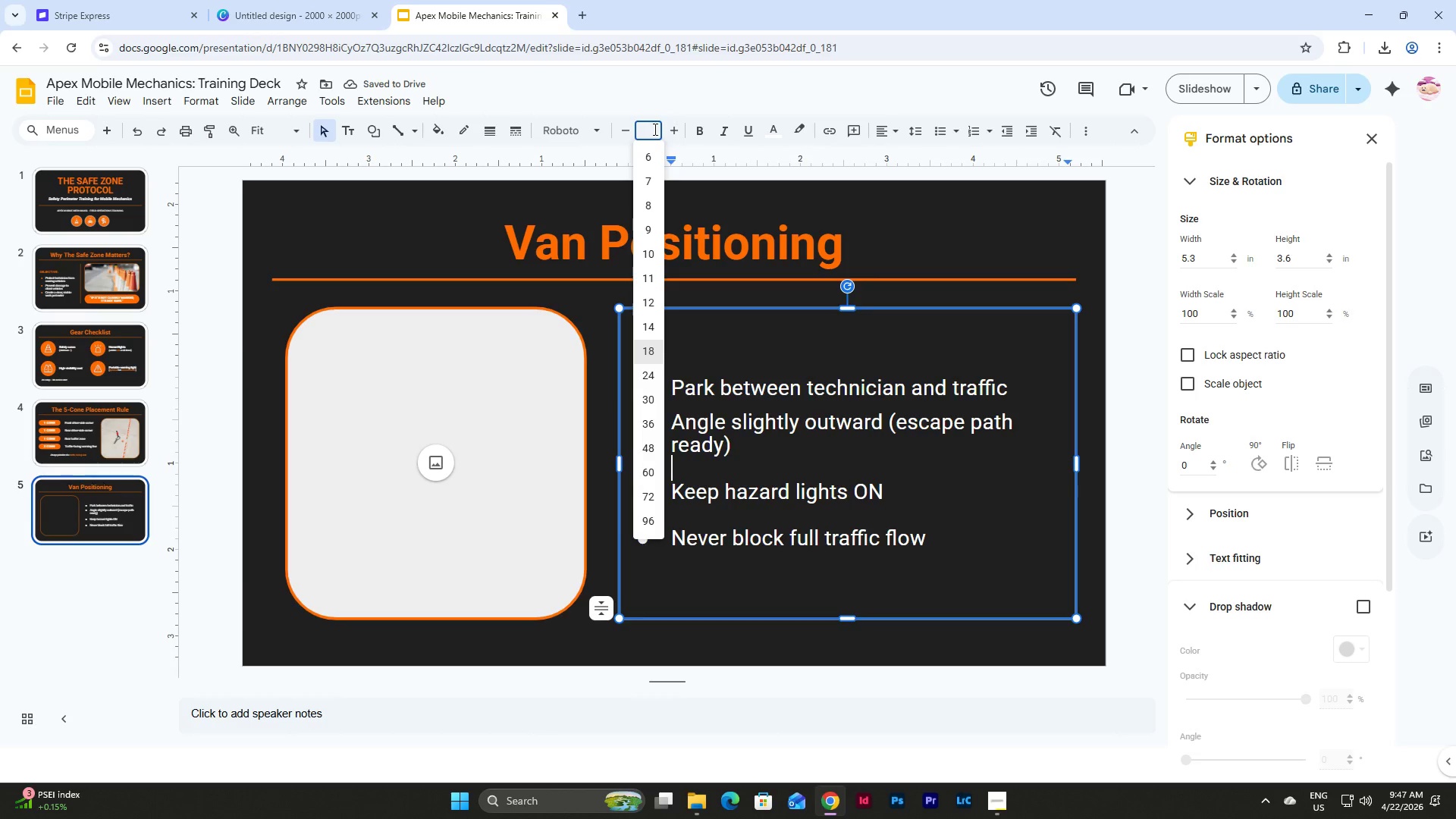 
key(Numpad8)
 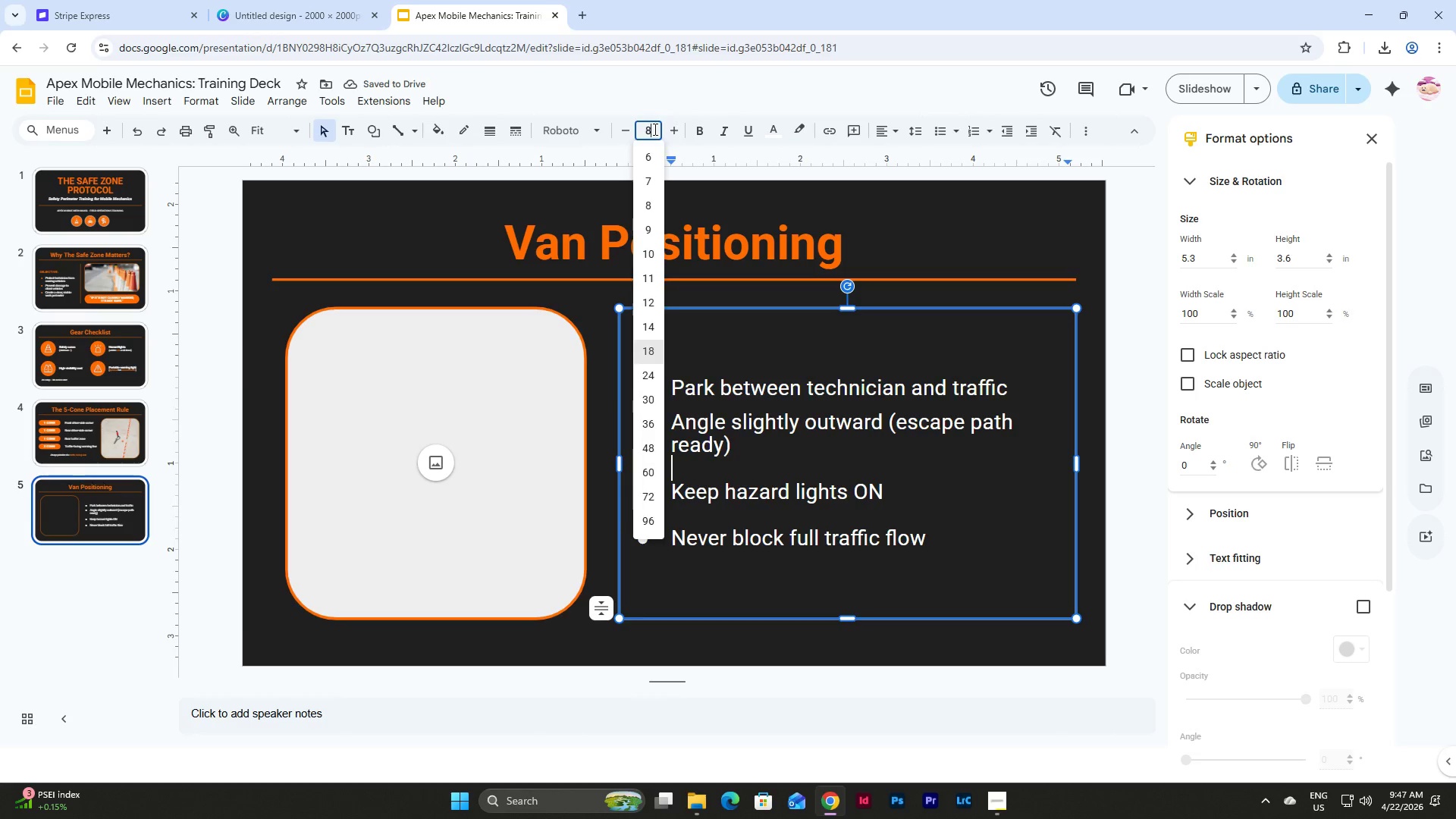 
key(NumpadEnter)
 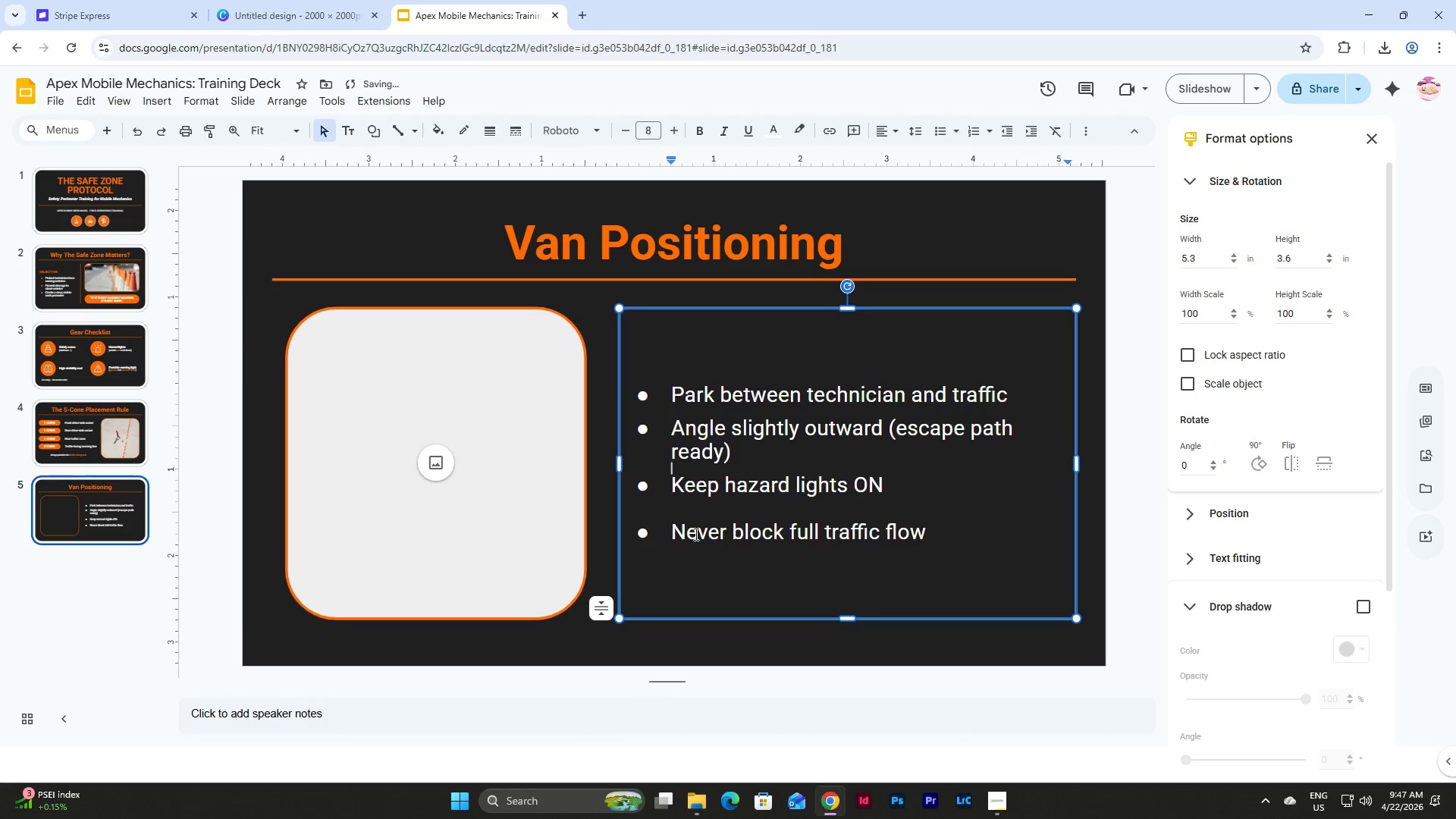 
left_click([698, 510])
 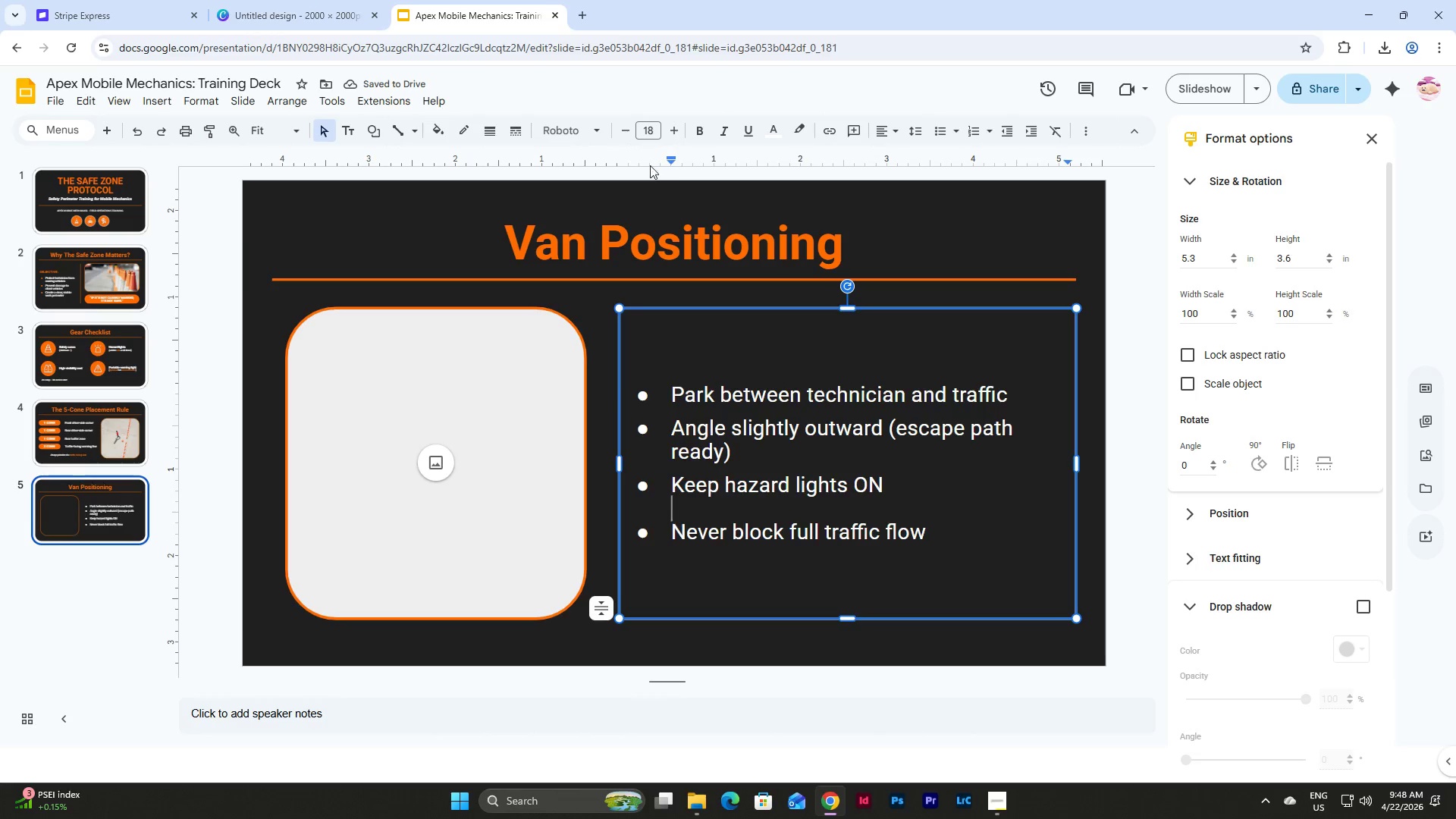 
left_click([644, 129])
 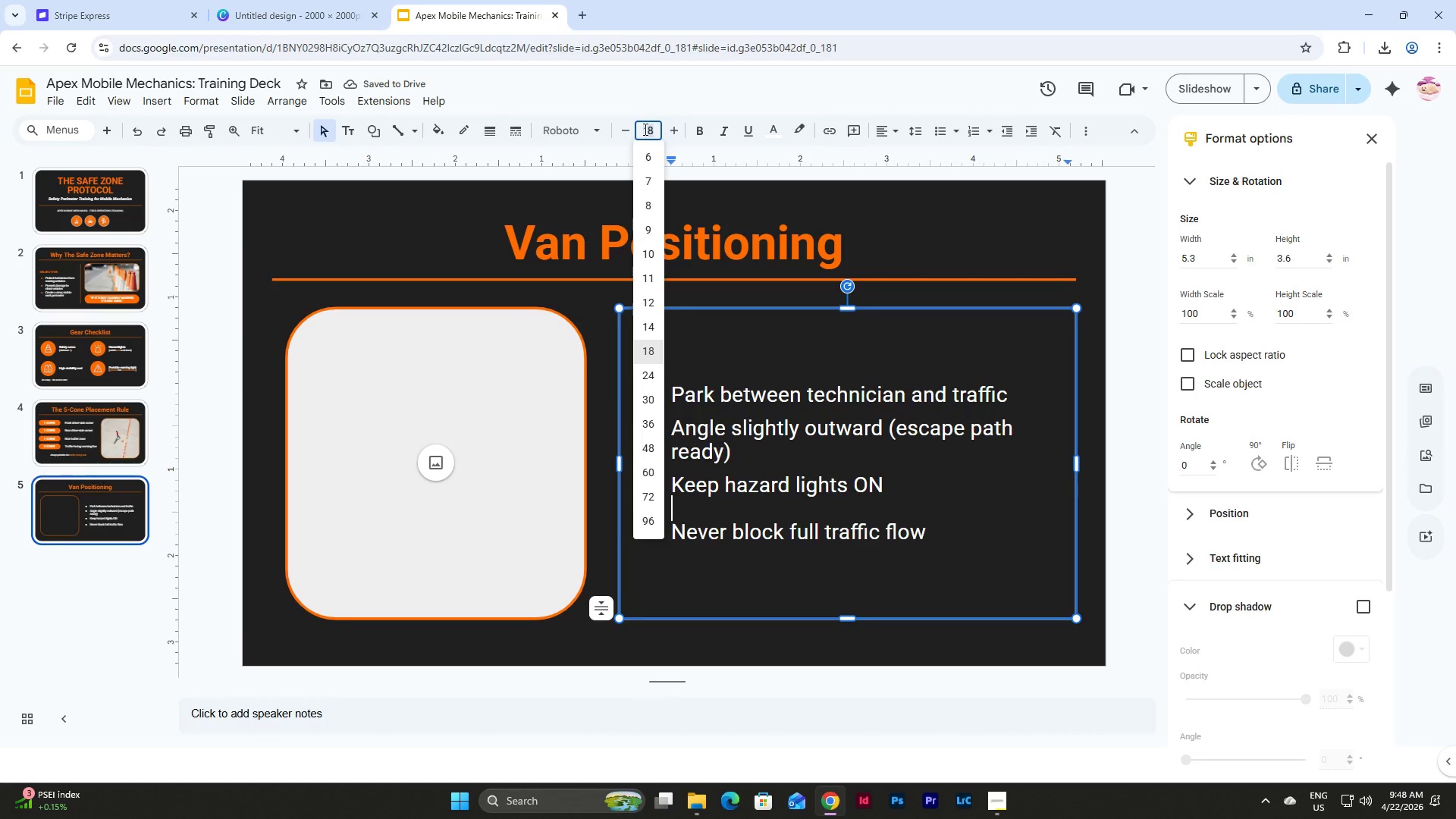 
key(Numpad8)
 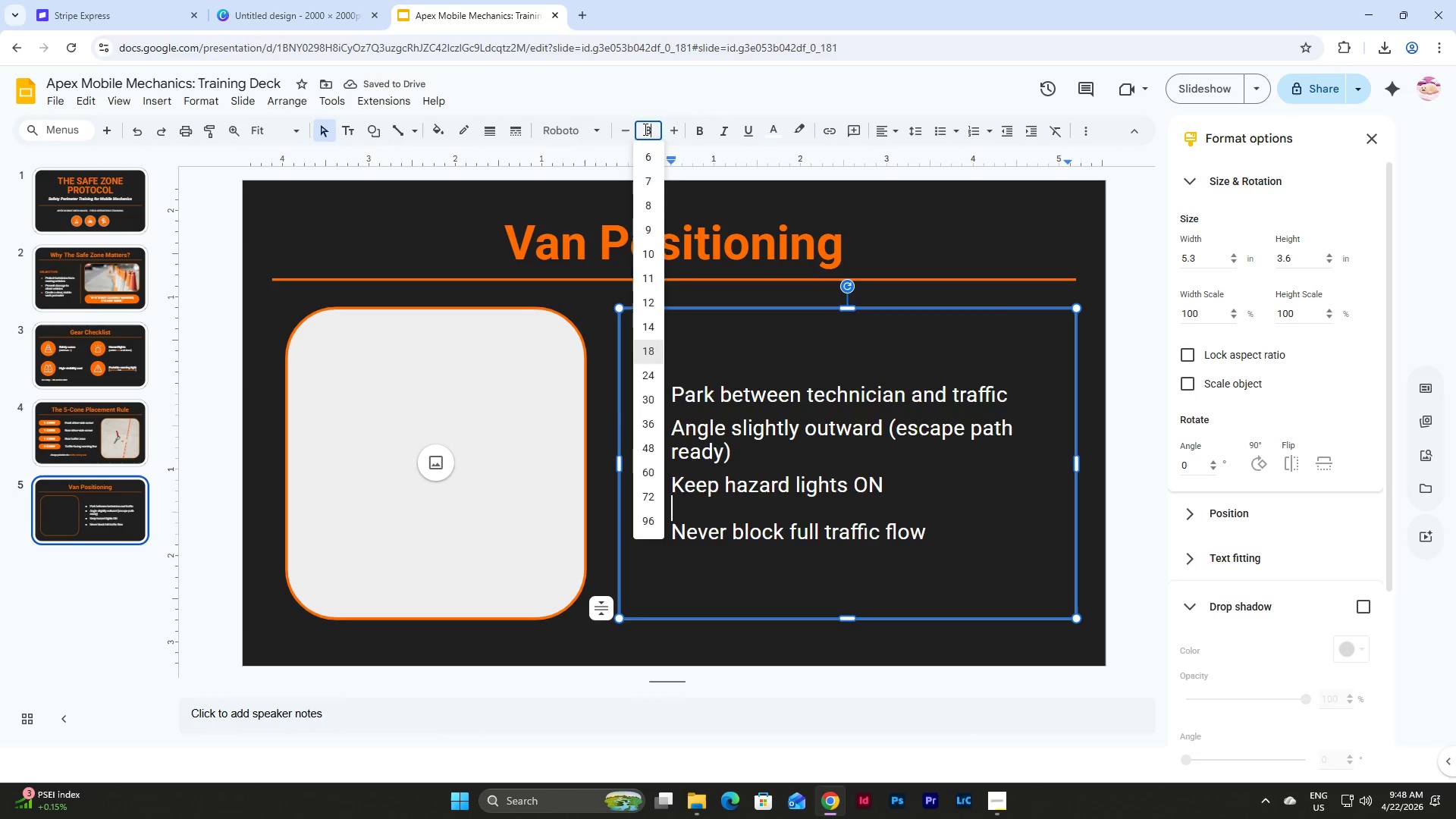 
key(NumpadEnter)
 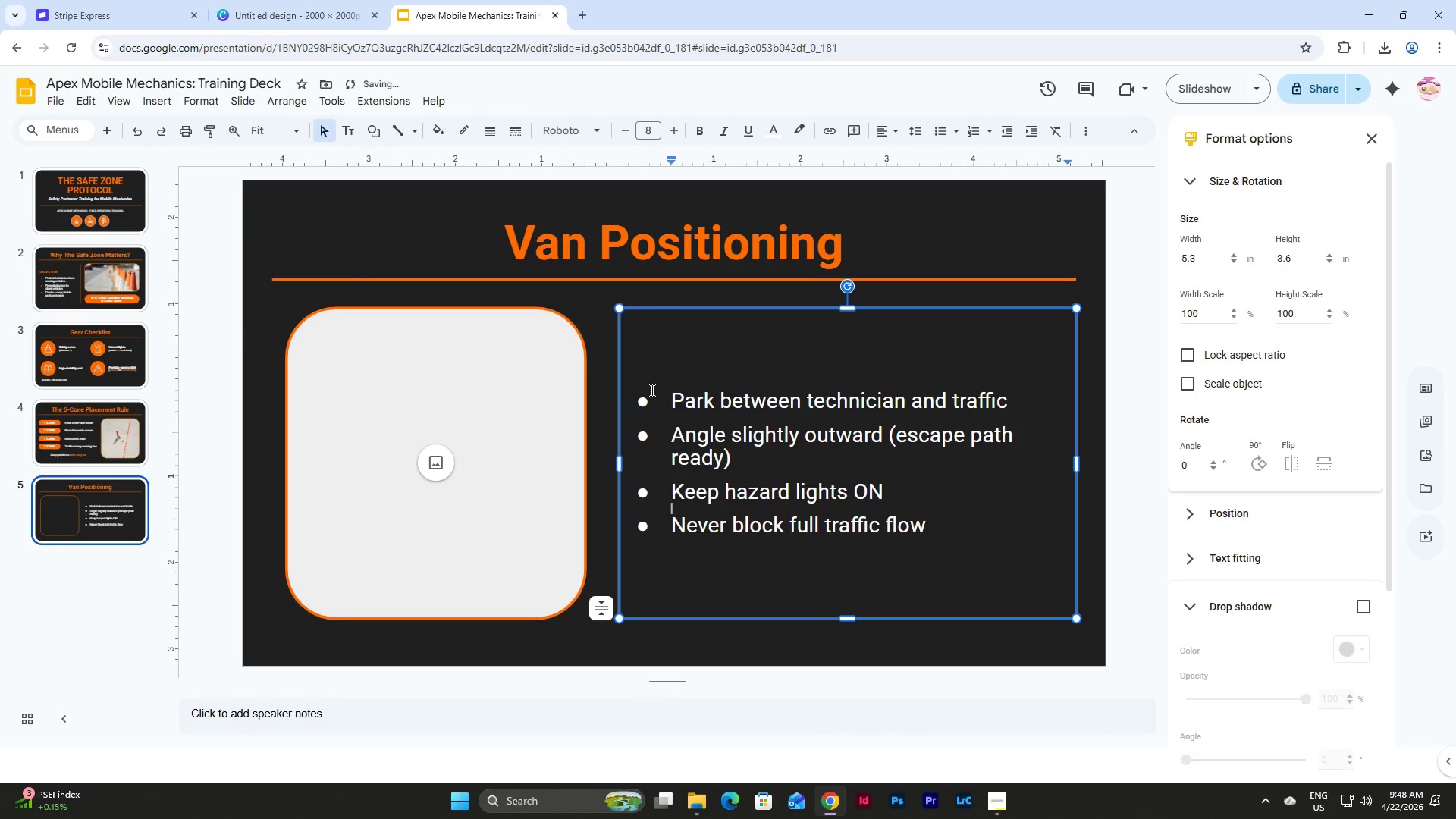 
left_click([642, 401])
 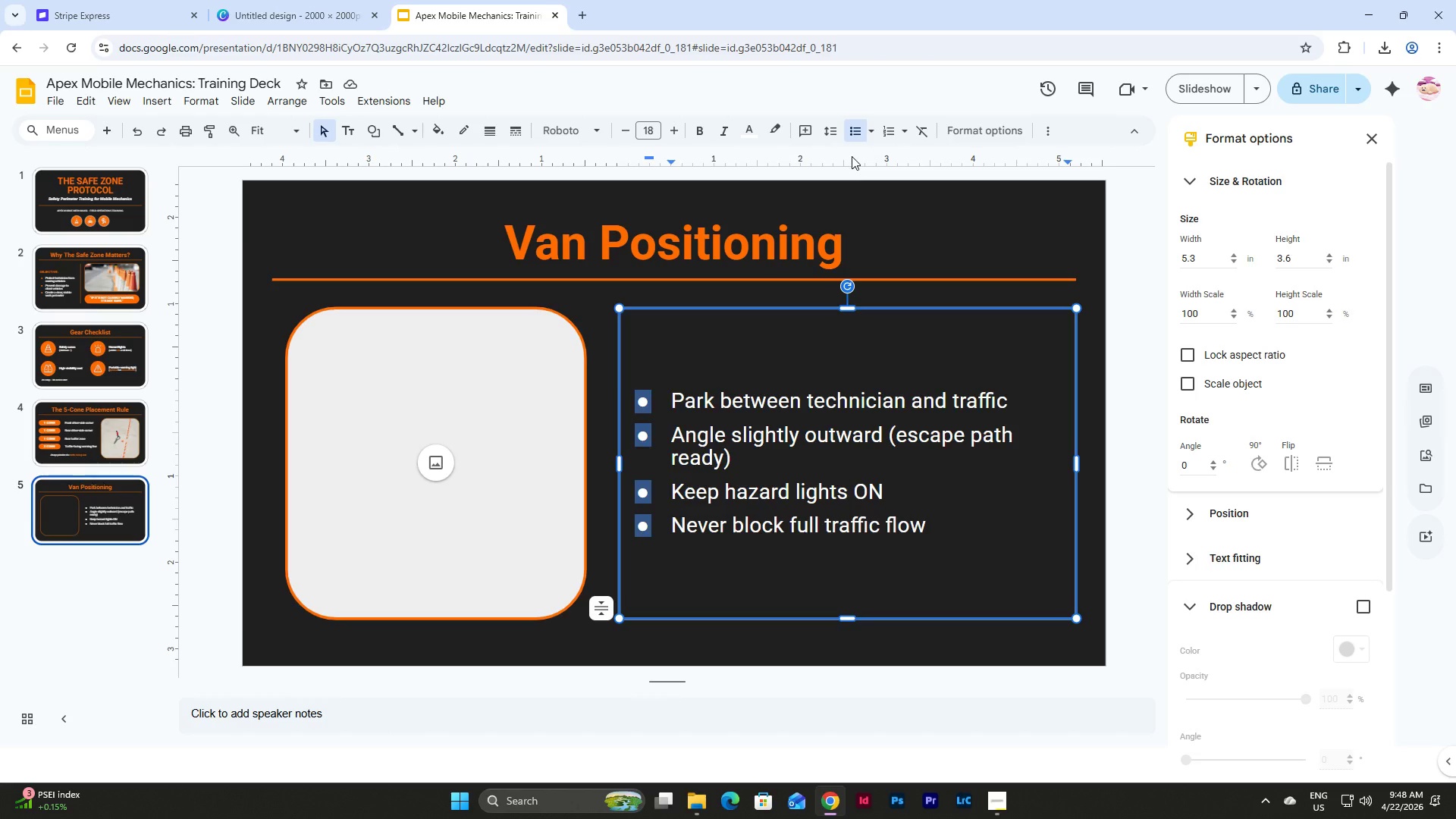 
wait(5.98)
 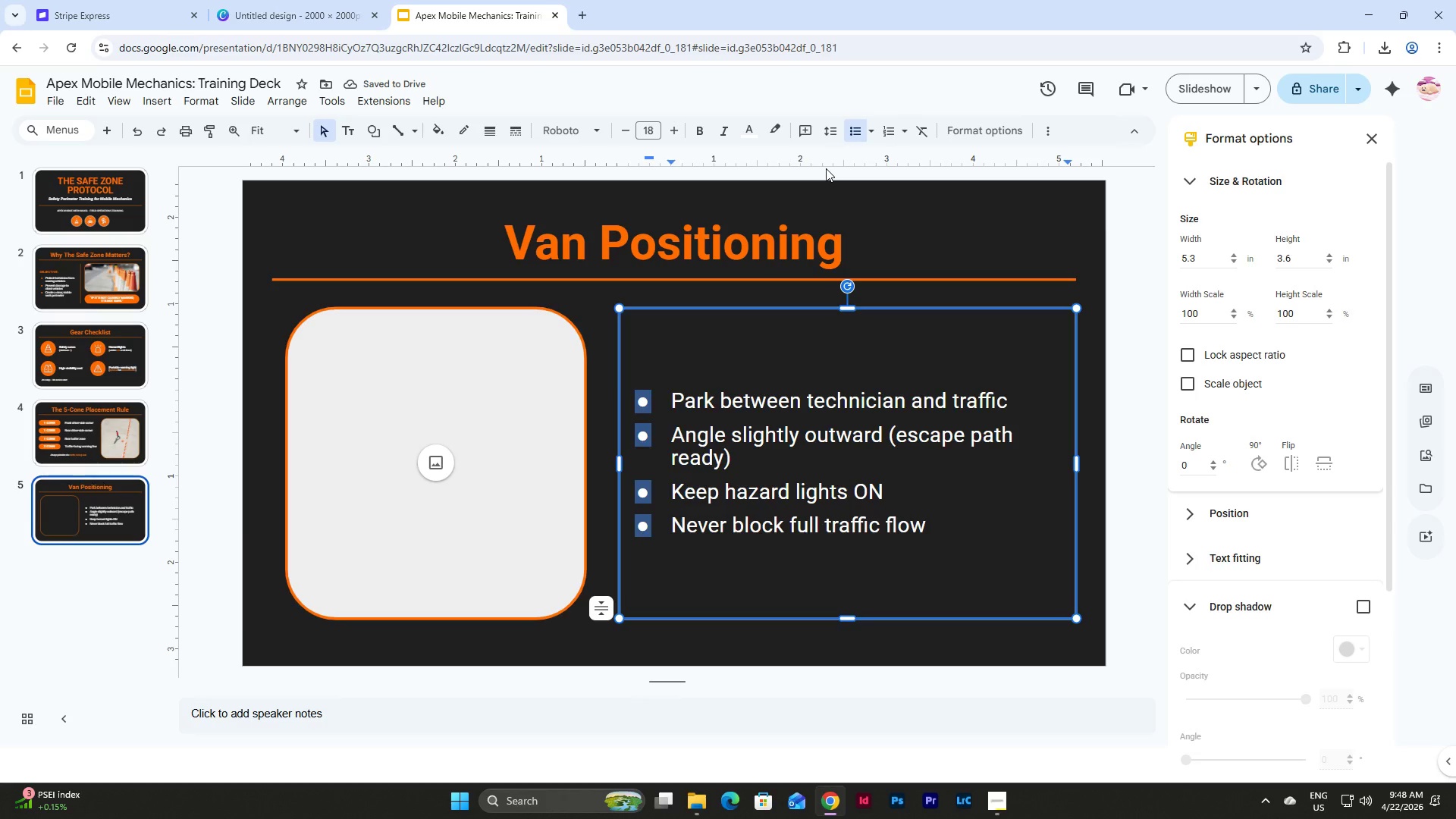 
left_click([750, 137])
 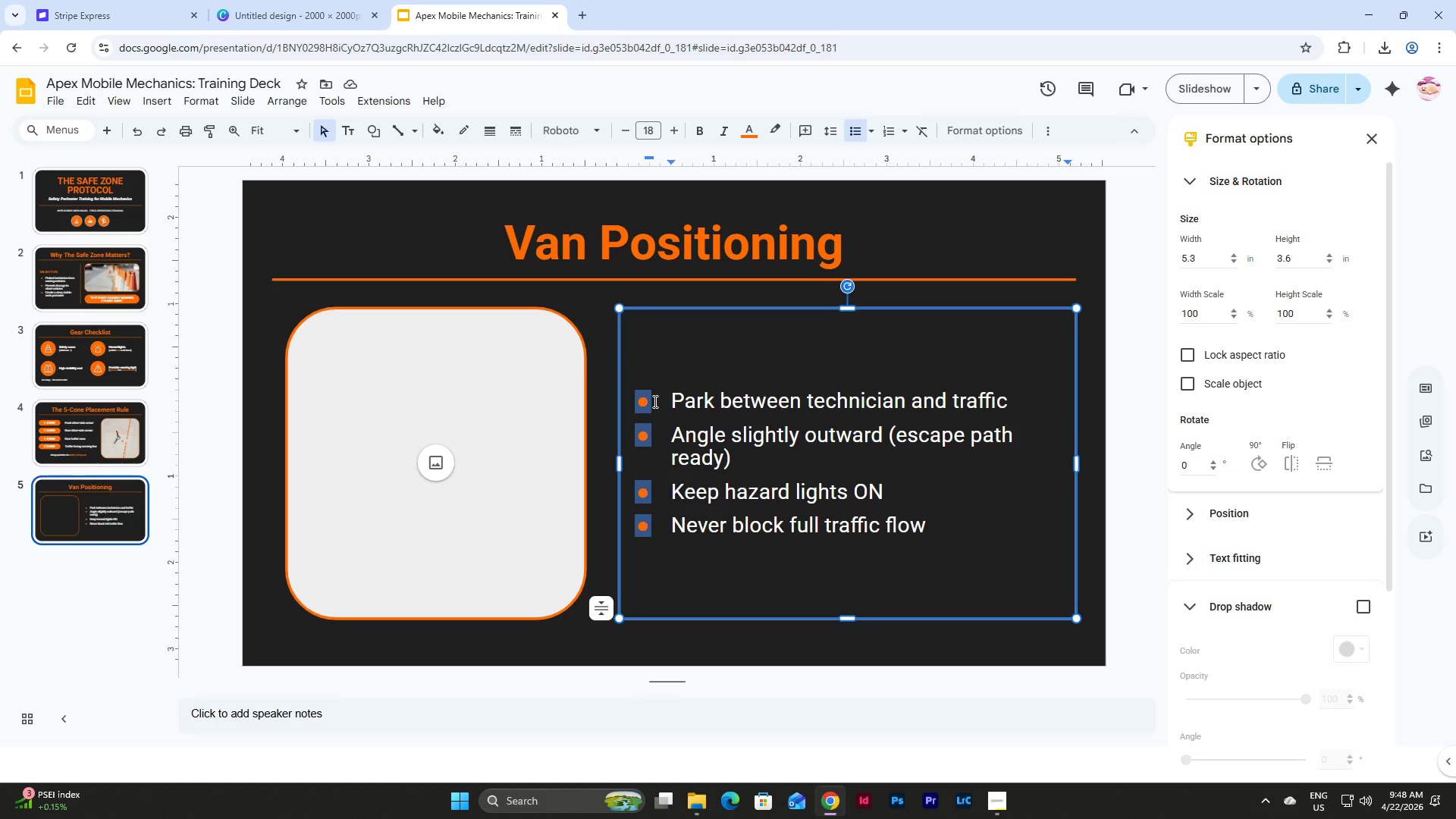 
wait(11.86)
 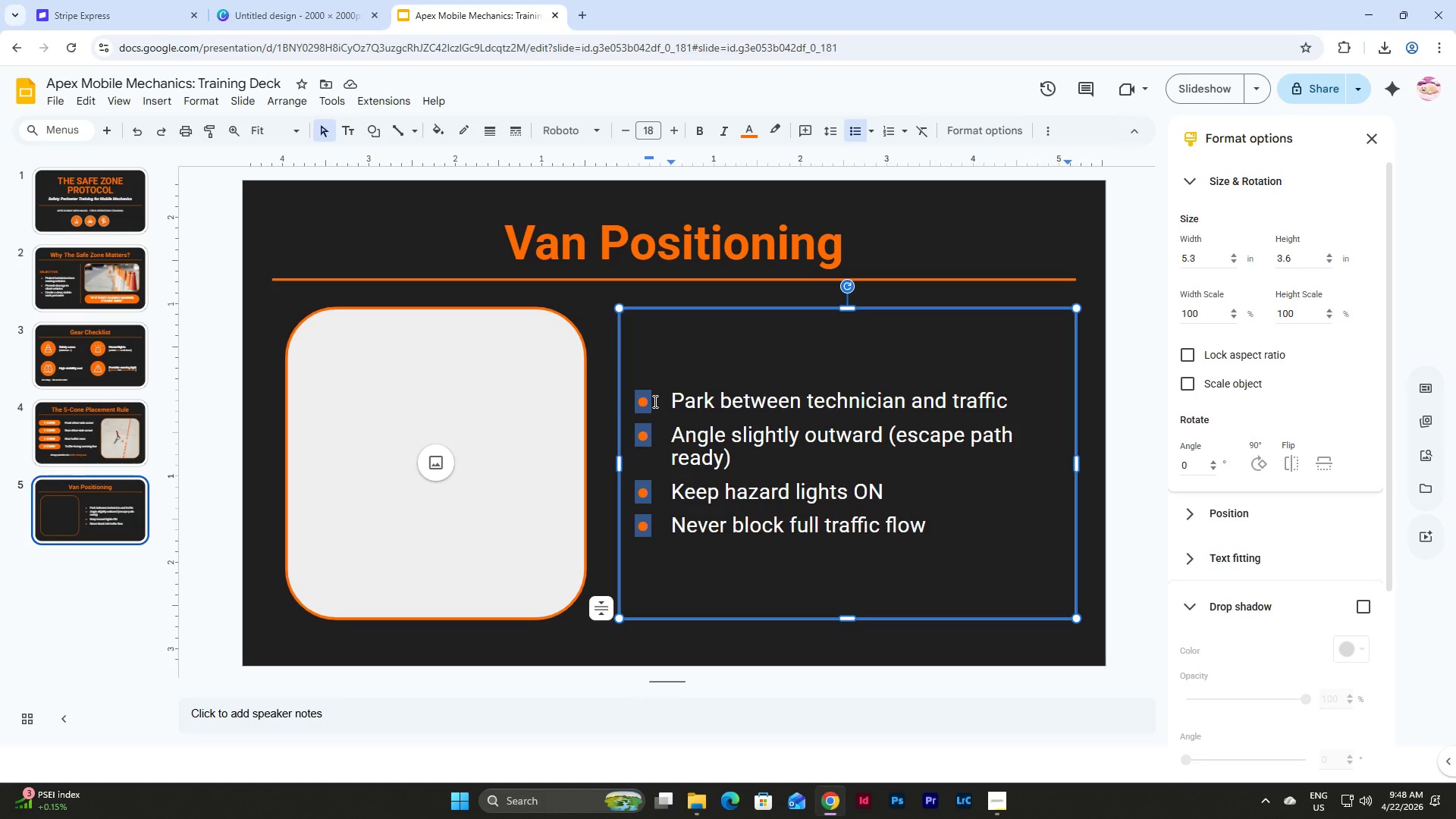 
double_click([124, 513])
 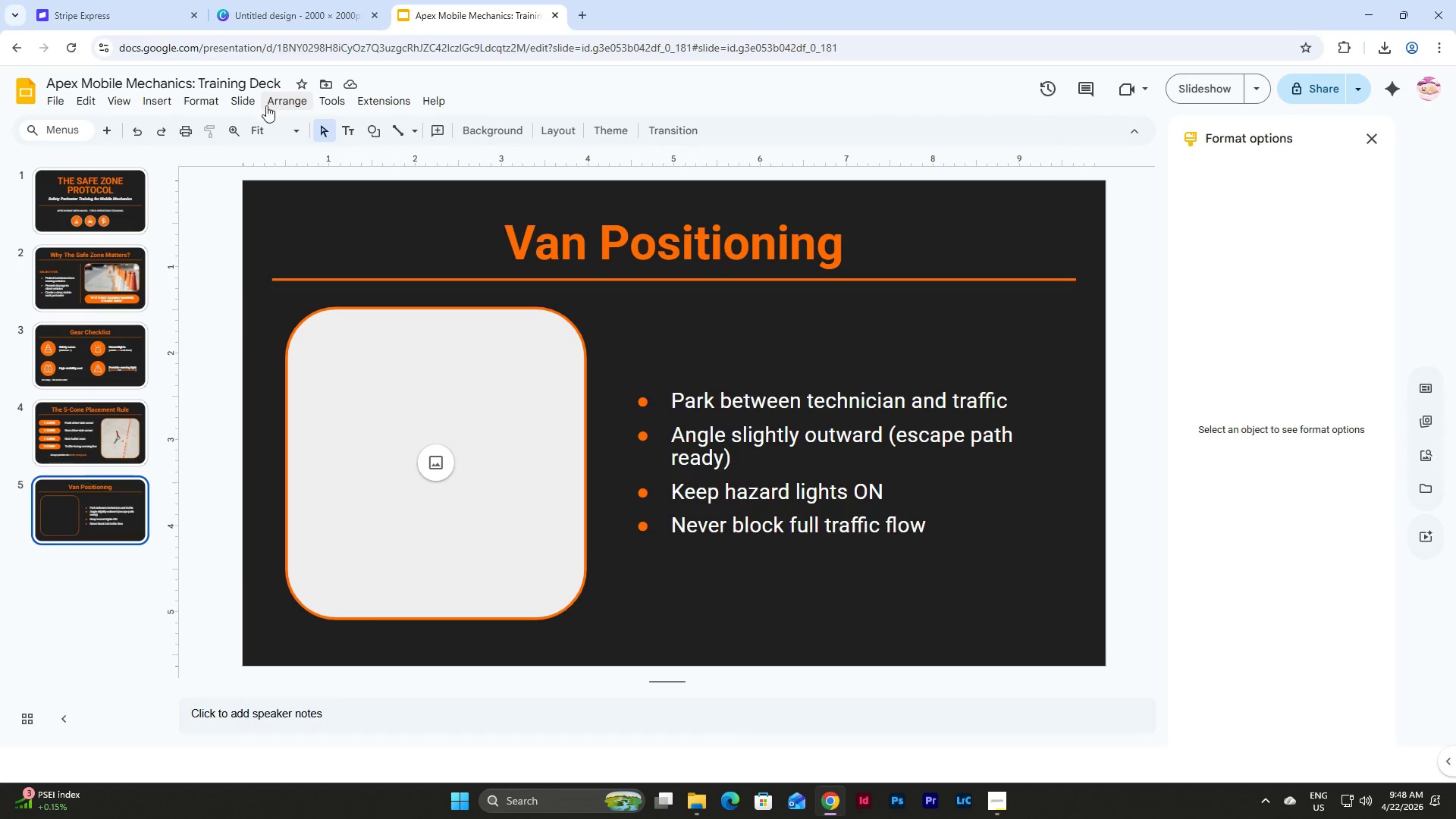 
left_click([213, 102])
 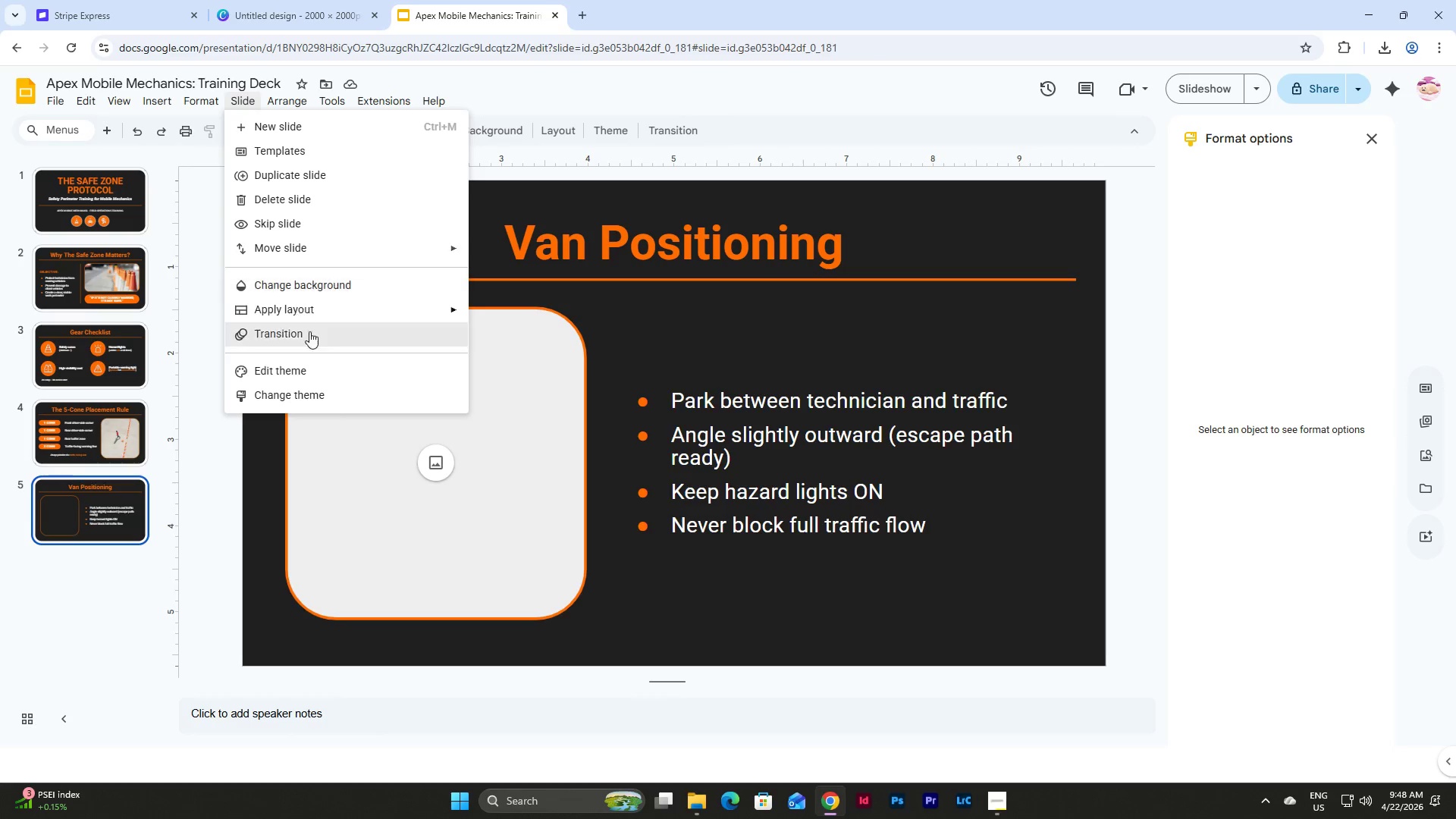 
left_click([315, 372])
 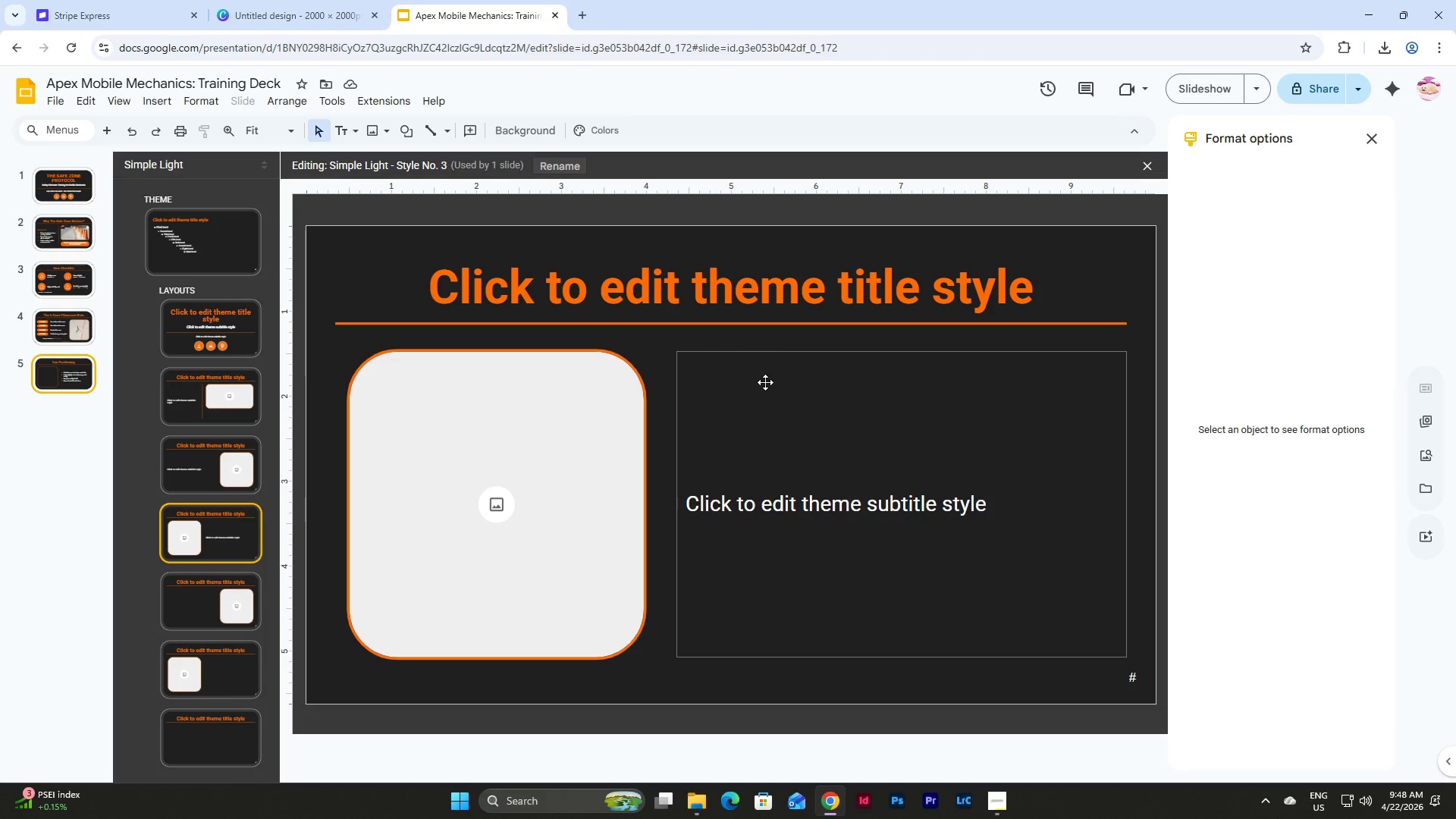 
left_click([765, 382])
 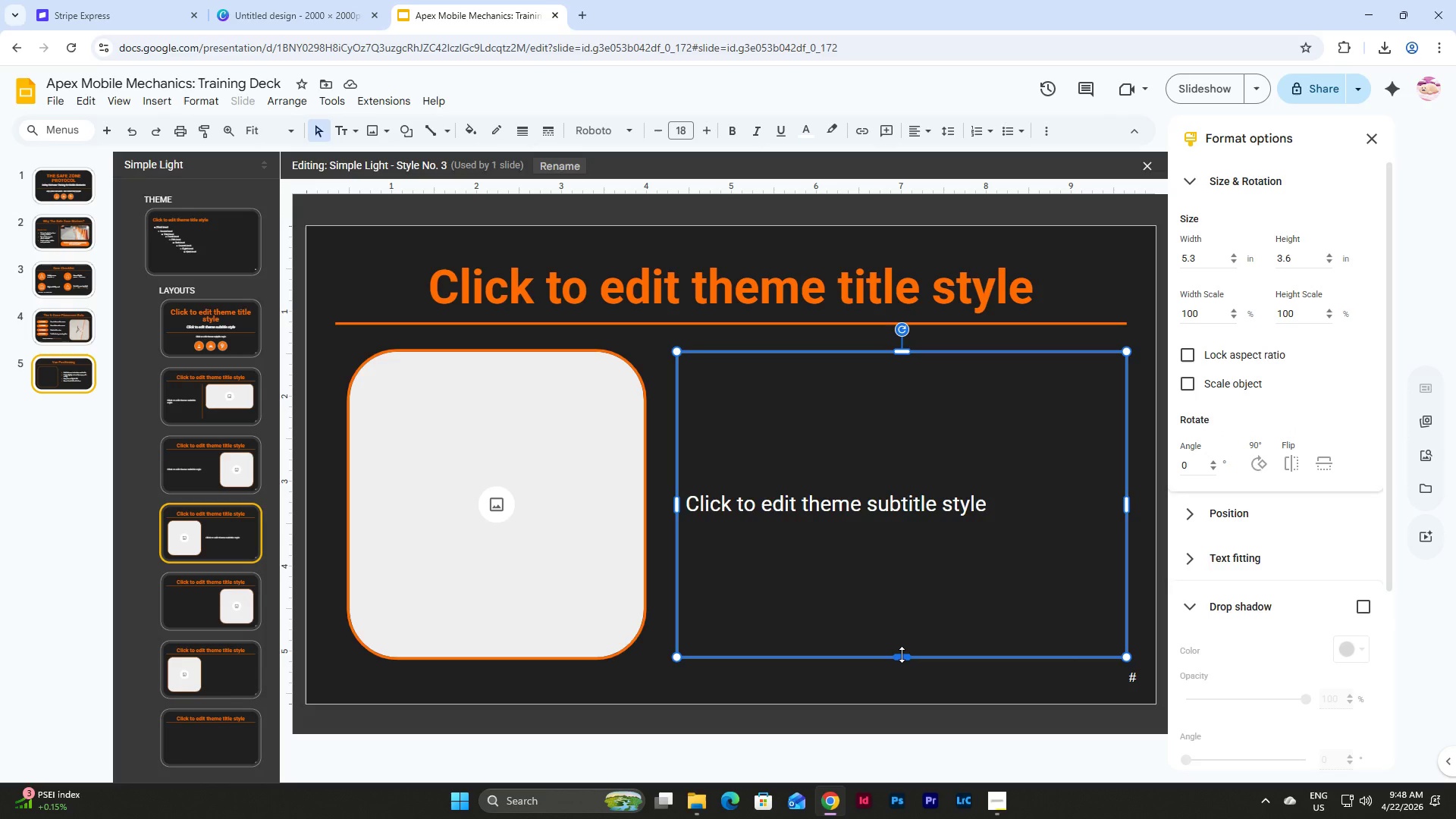 
left_click_drag(start_coordinate=[902, 654], to_coordinate=[901, 592])
 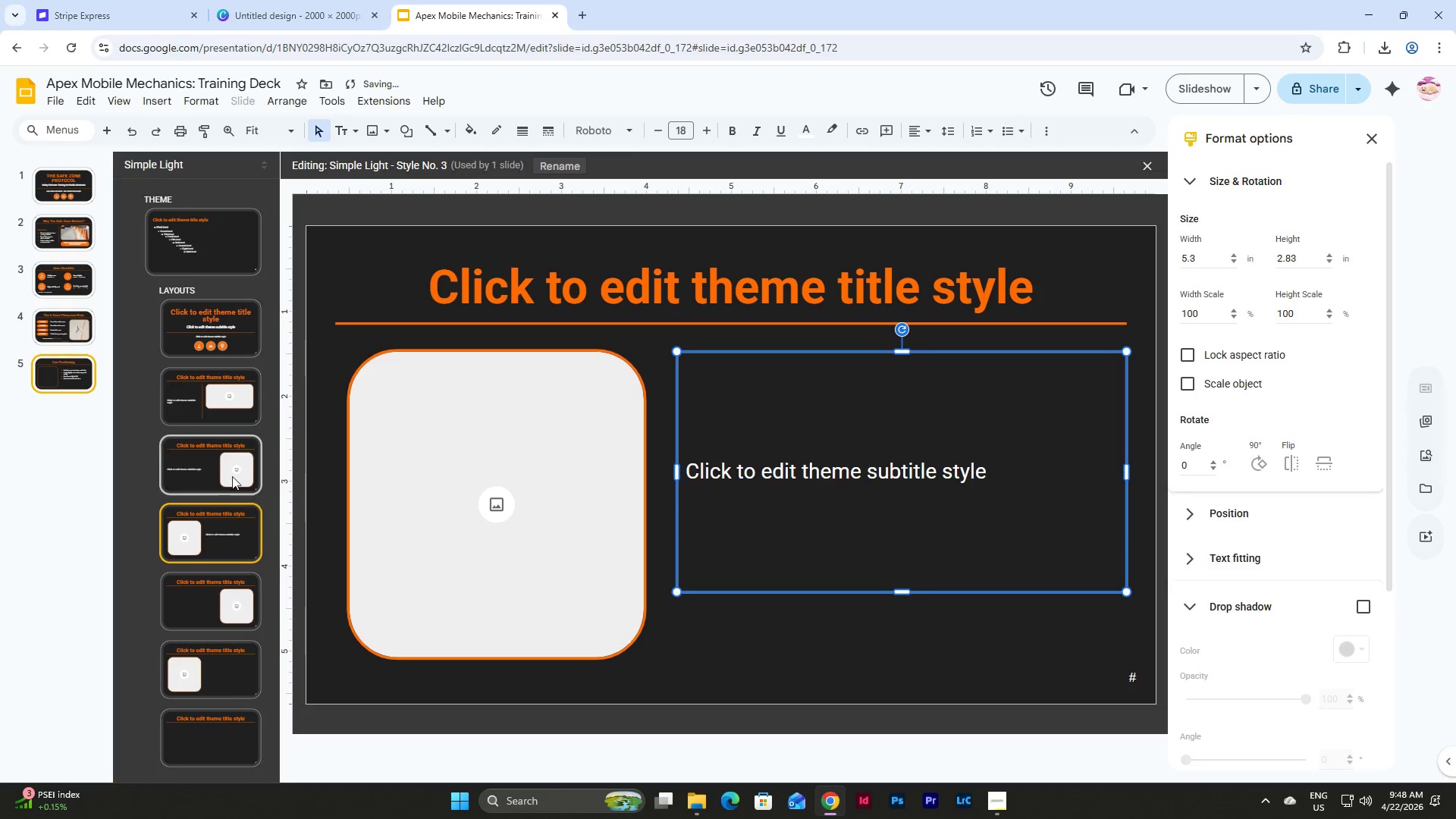 
left_click([216, 466])
 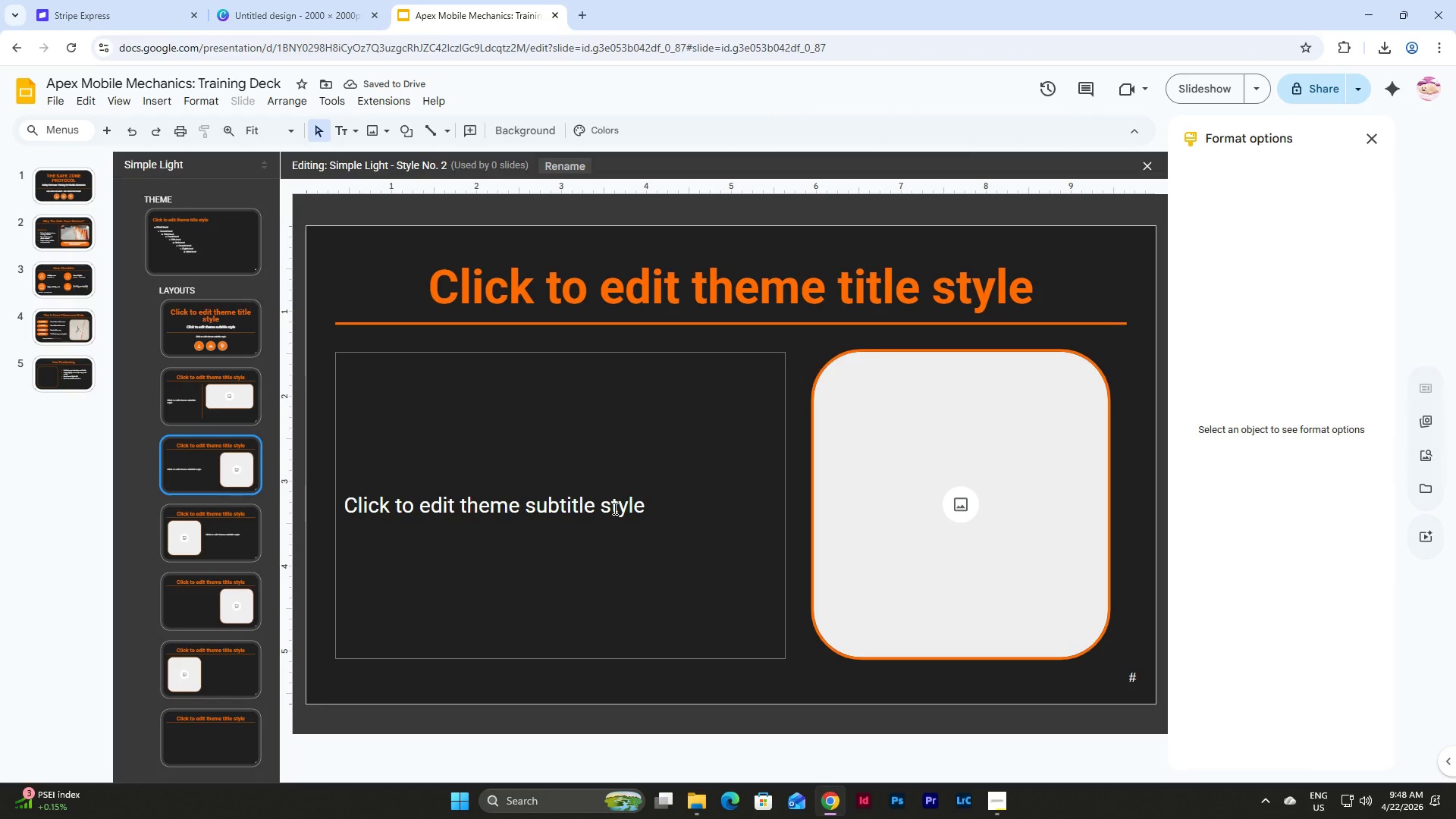 
left_click([613, 508])
 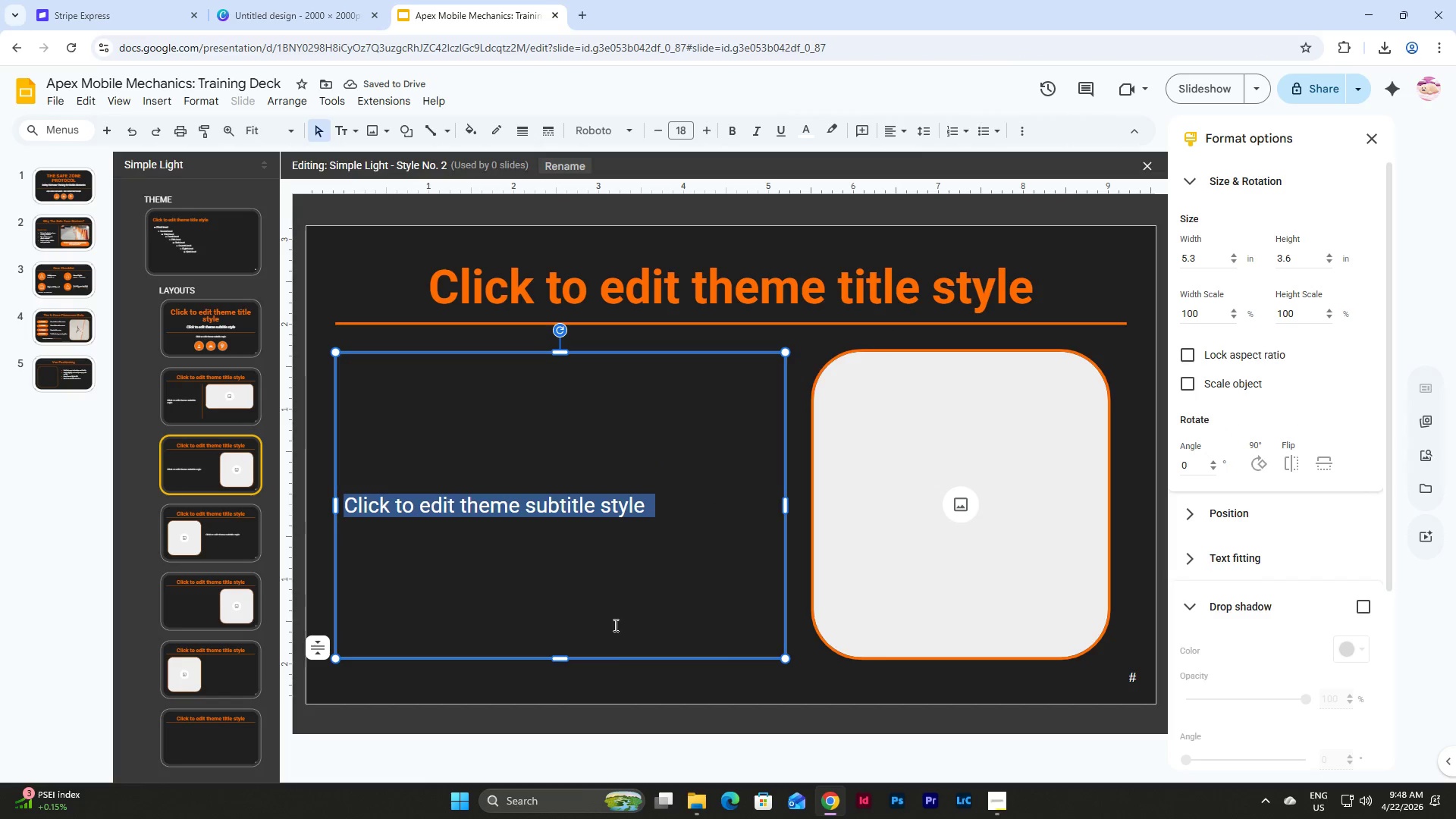 
left_click([626, 635])
 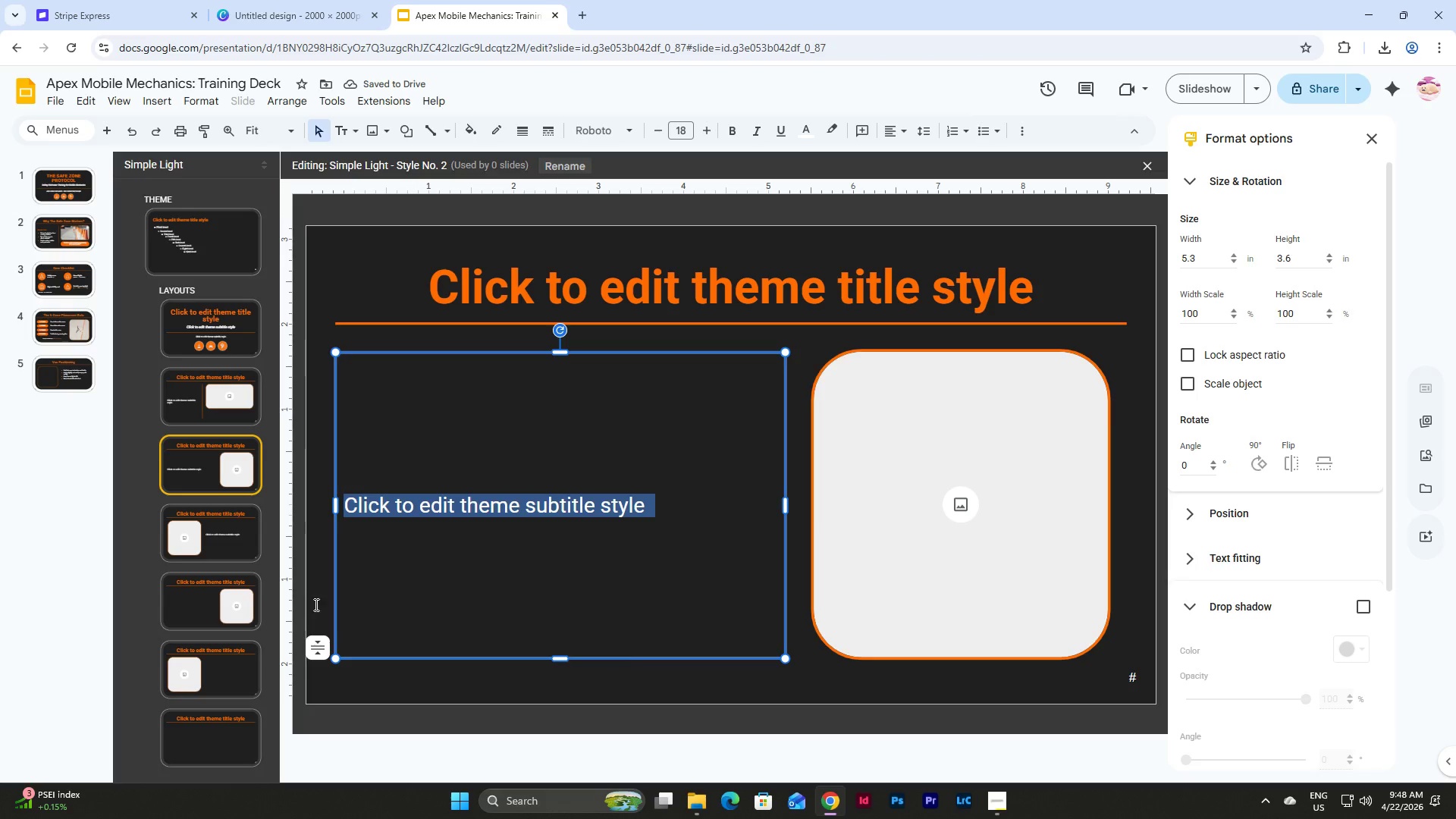 
left_click([237, 596])
 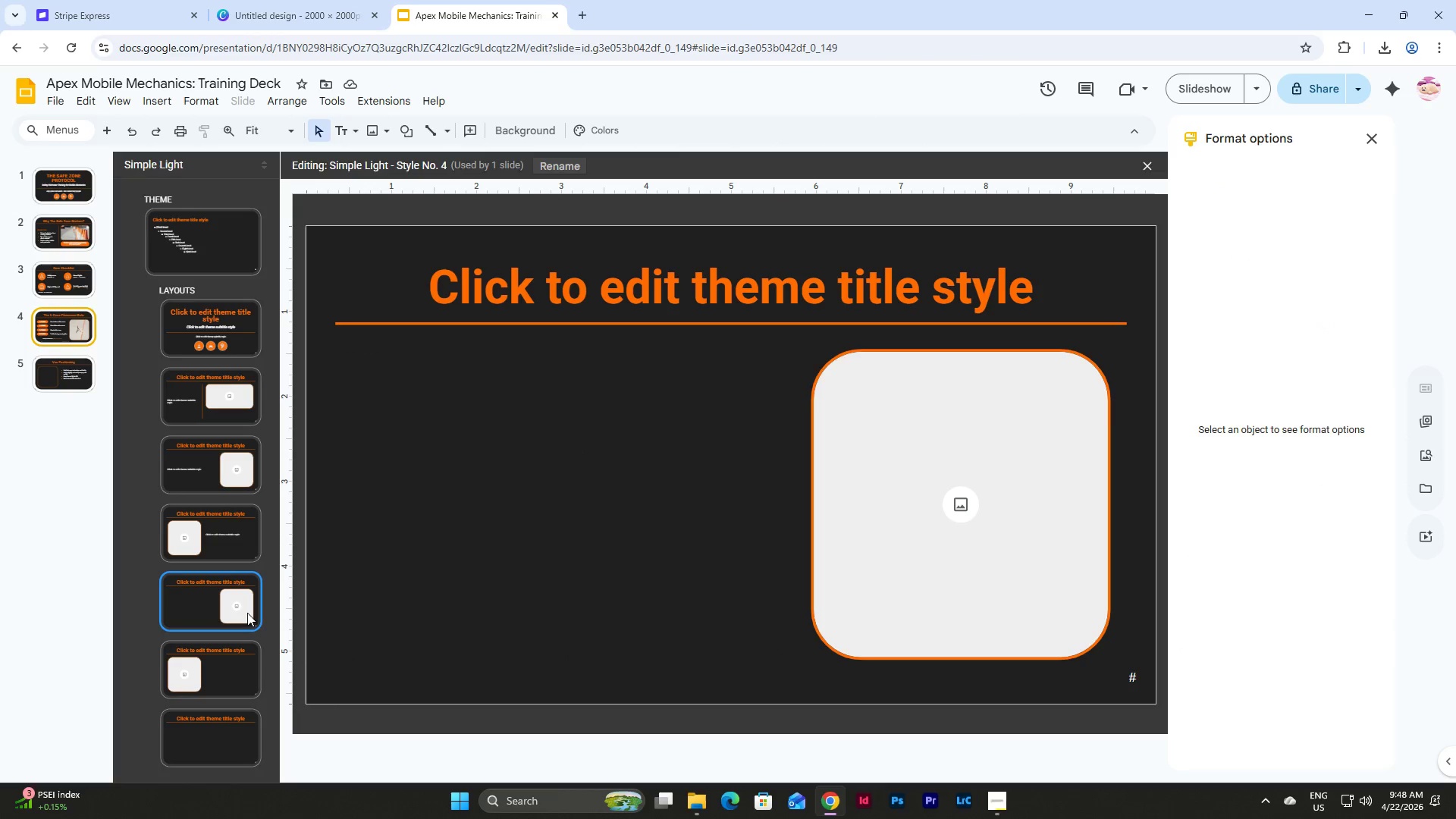 
left_click([207, 517])
 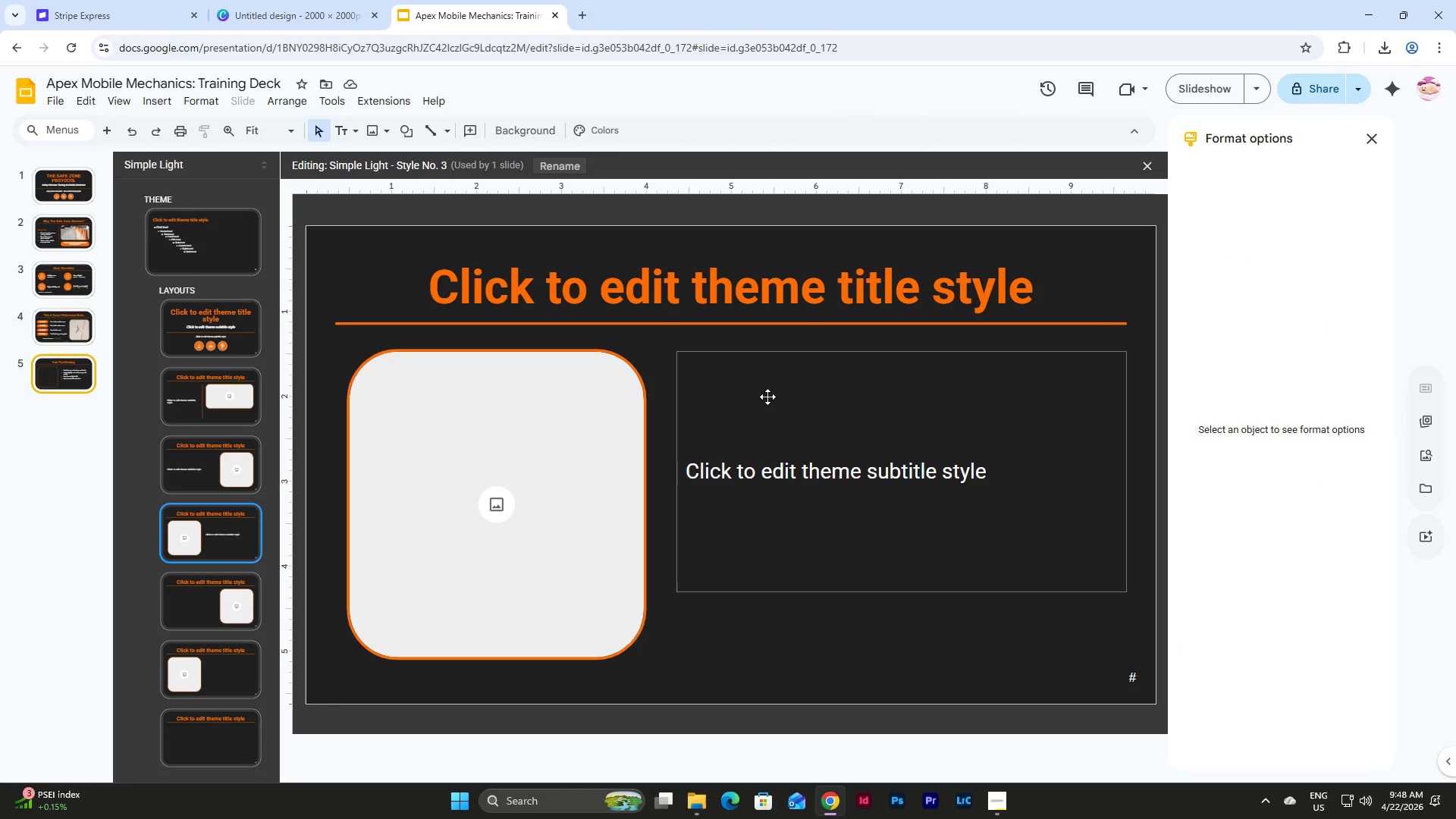 
left_click([767, 397])
 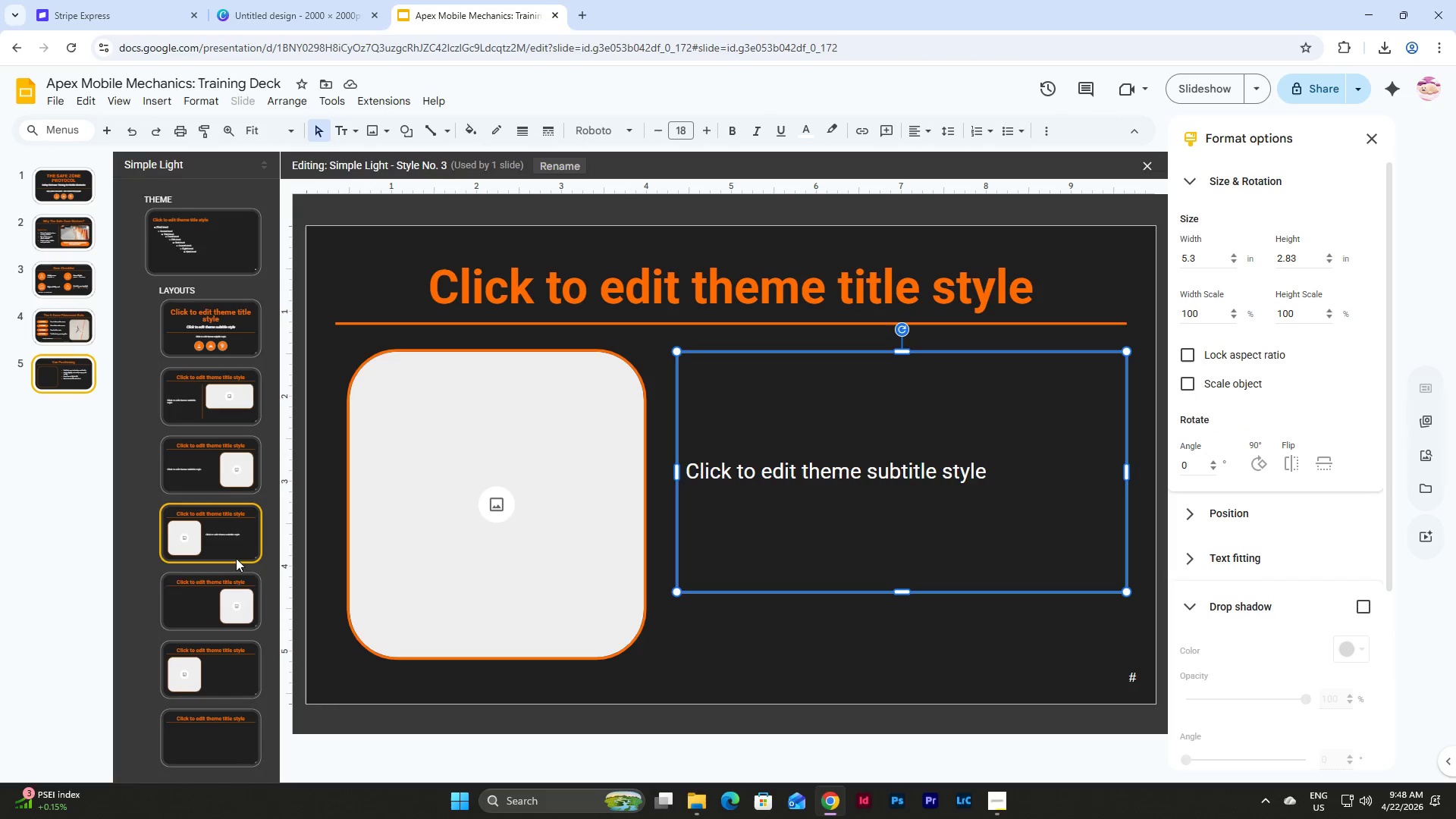 
wait(6.08)
 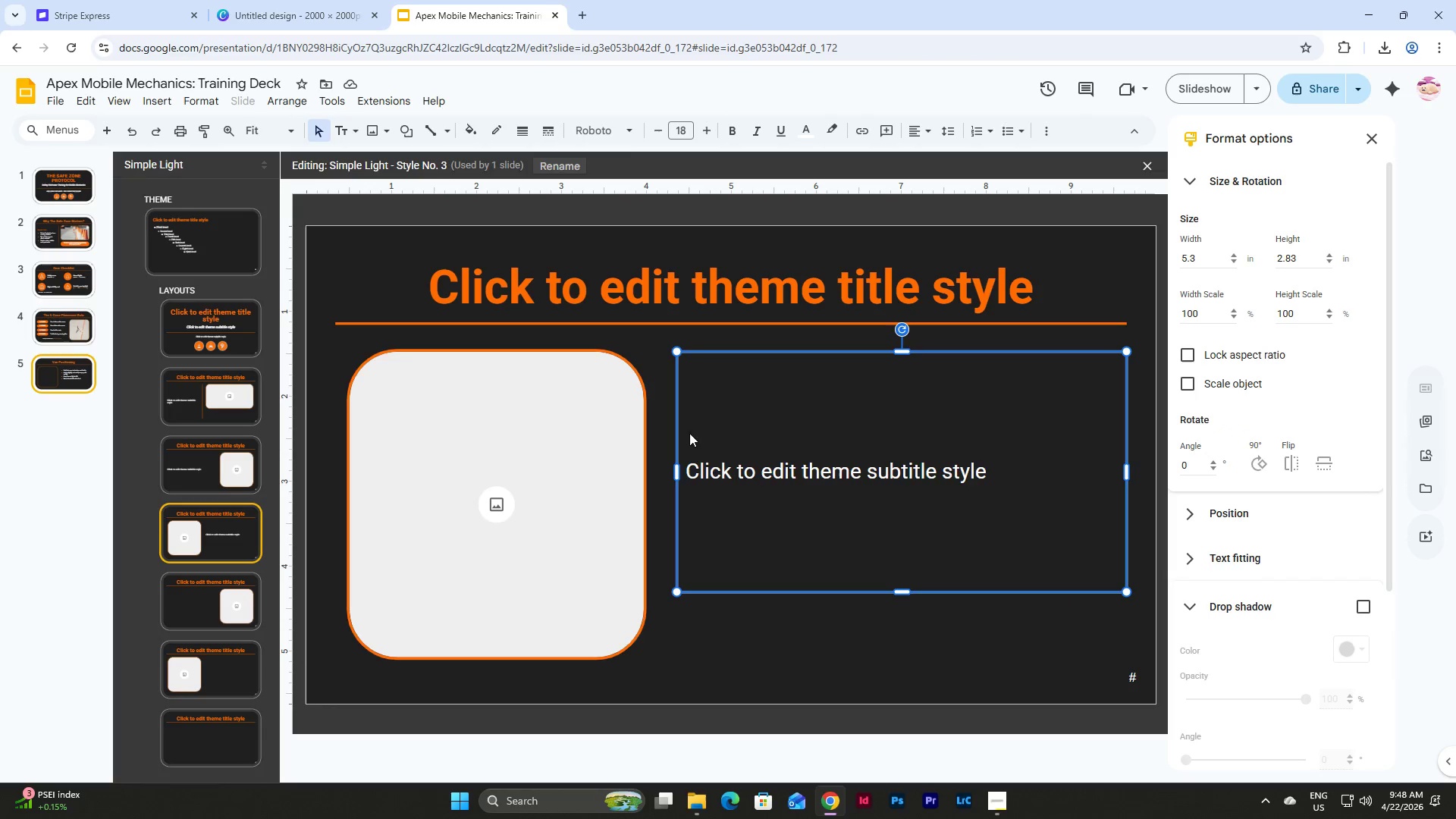 
left_click([227, 485])
 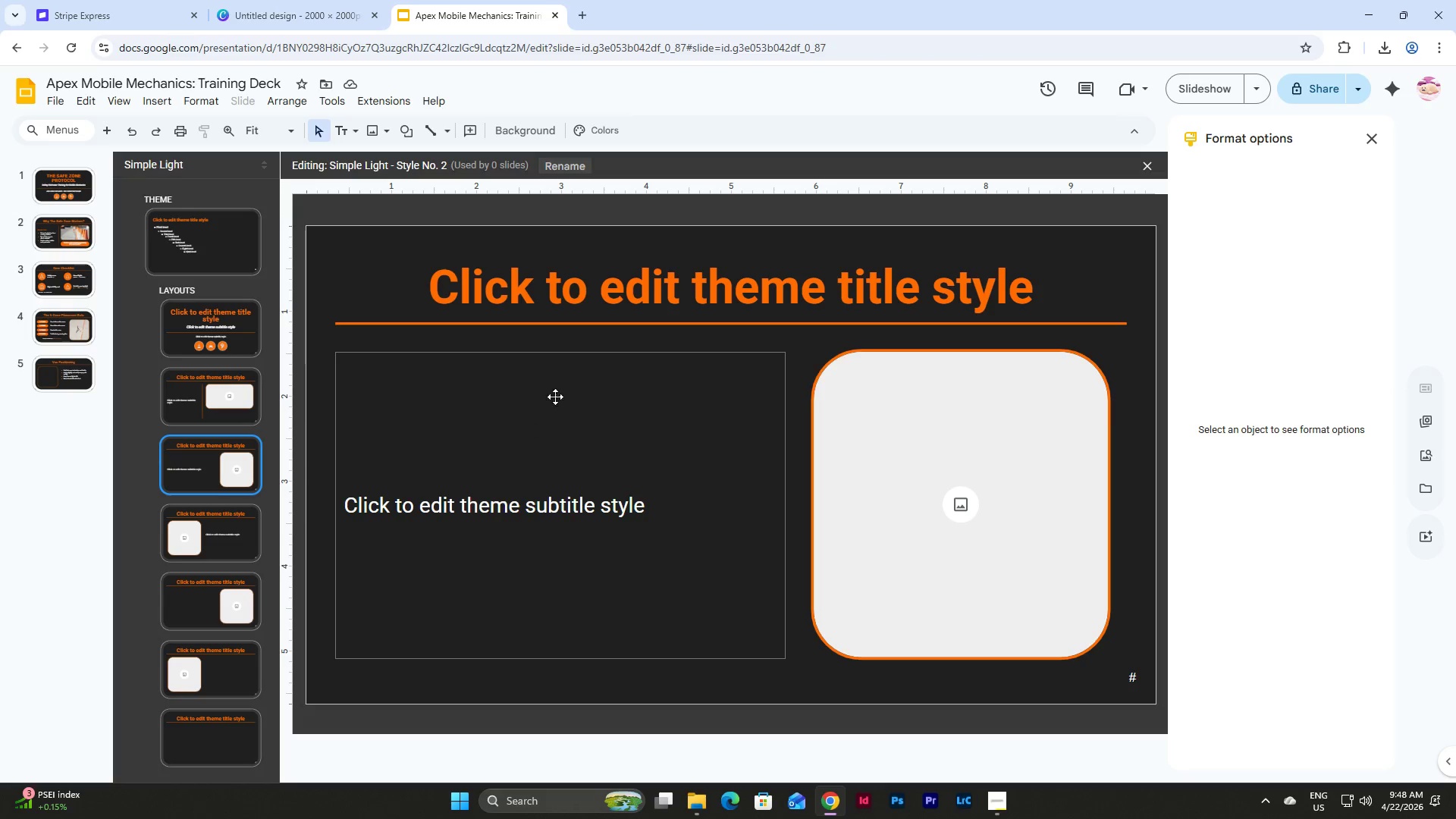 
left_click([573, 375])
 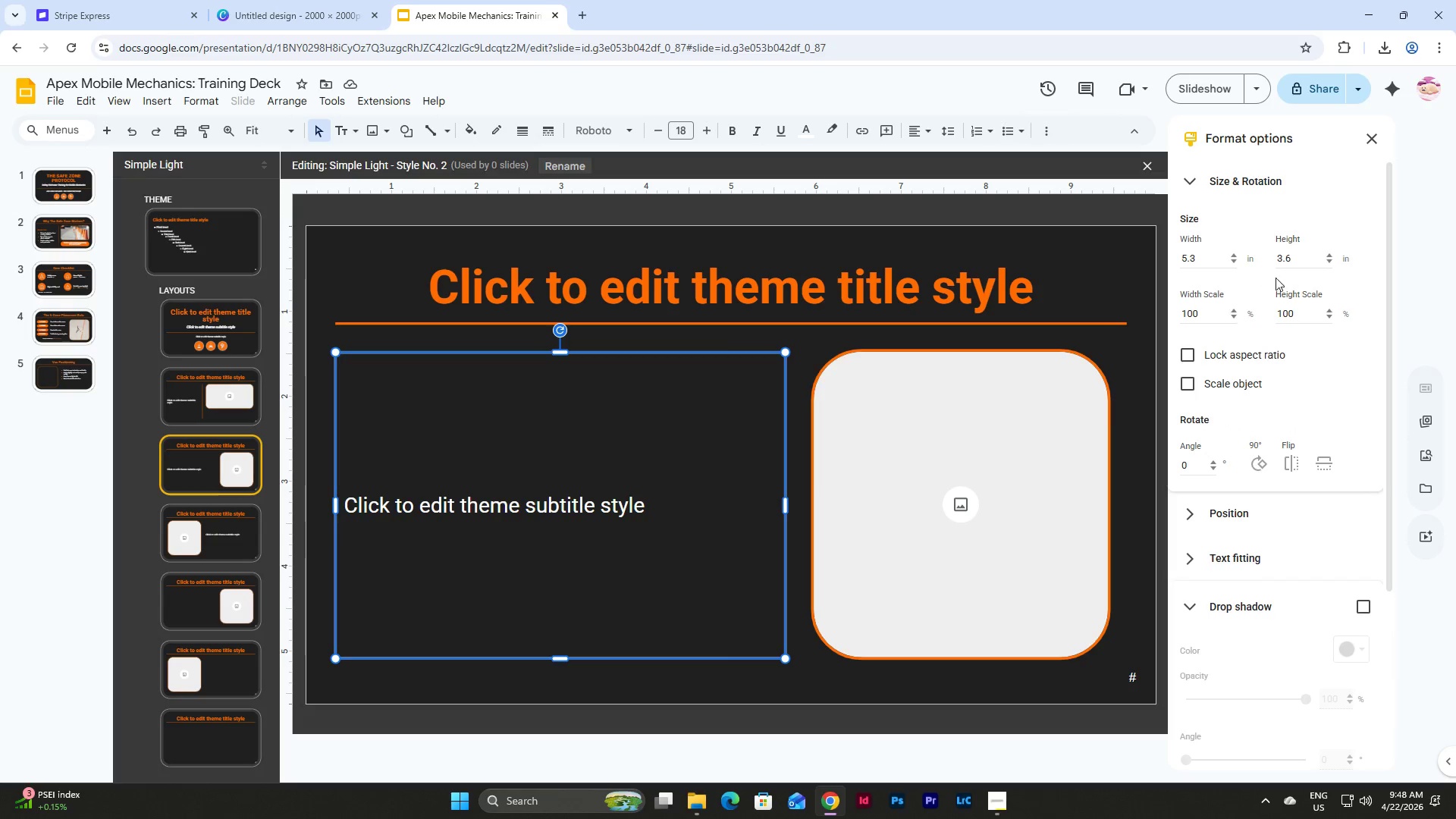 
left_click_drag(start_coordinate=[1300, 259], to_coordinate=[1266, 256])
 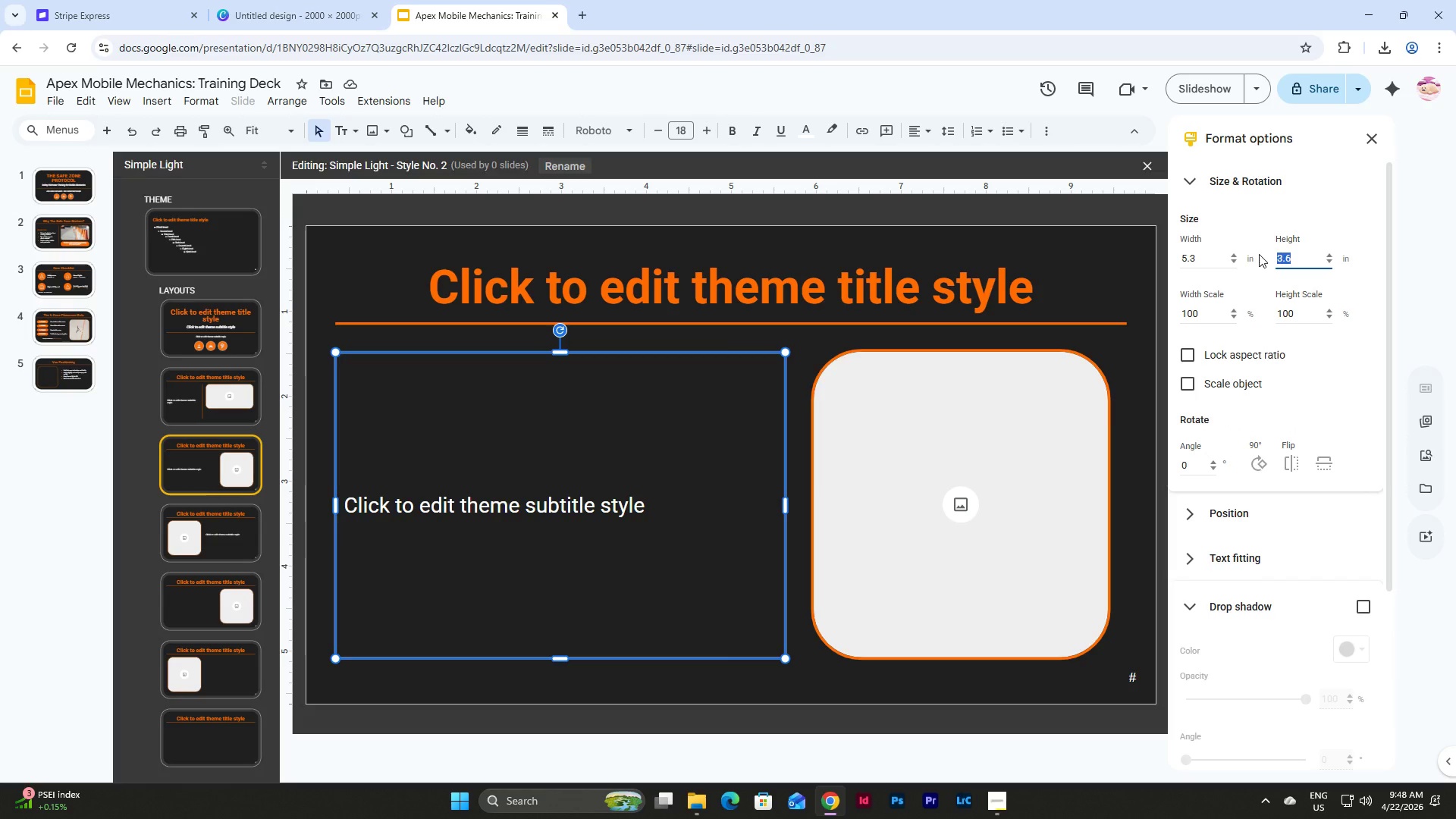 
key(Numpad2)
 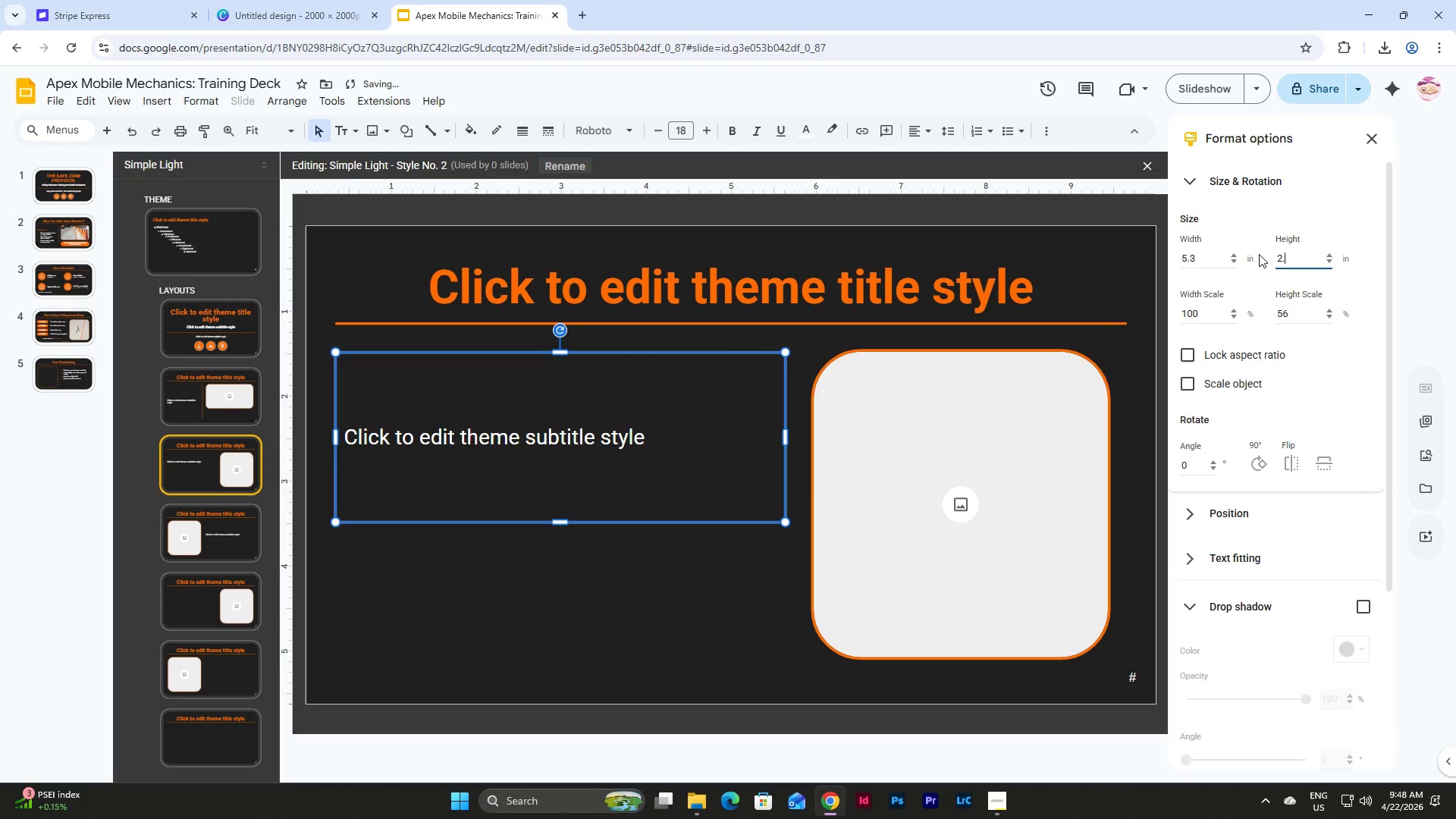 
key(NumpadDecimal)
 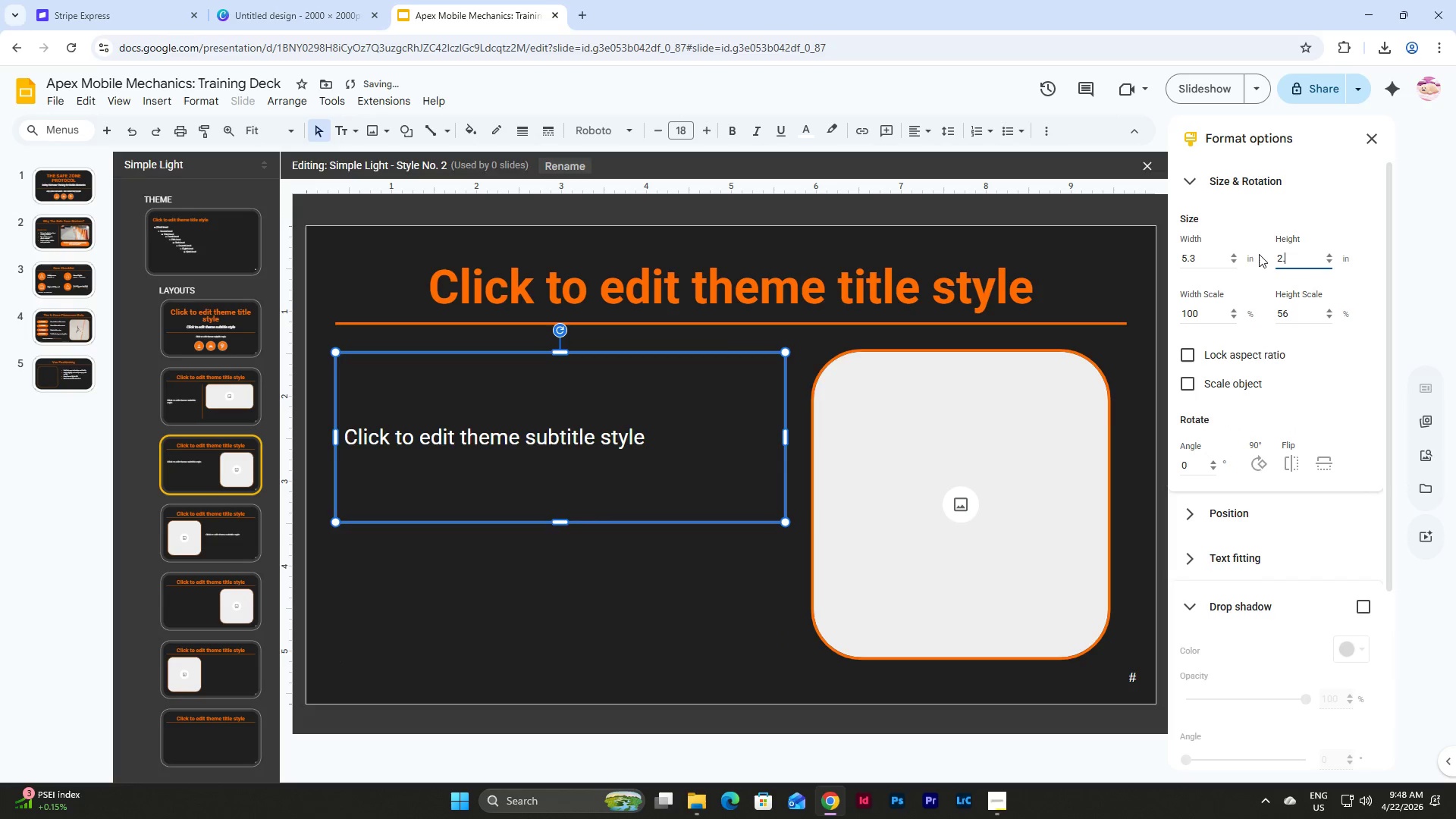 
key(Numpad8)
 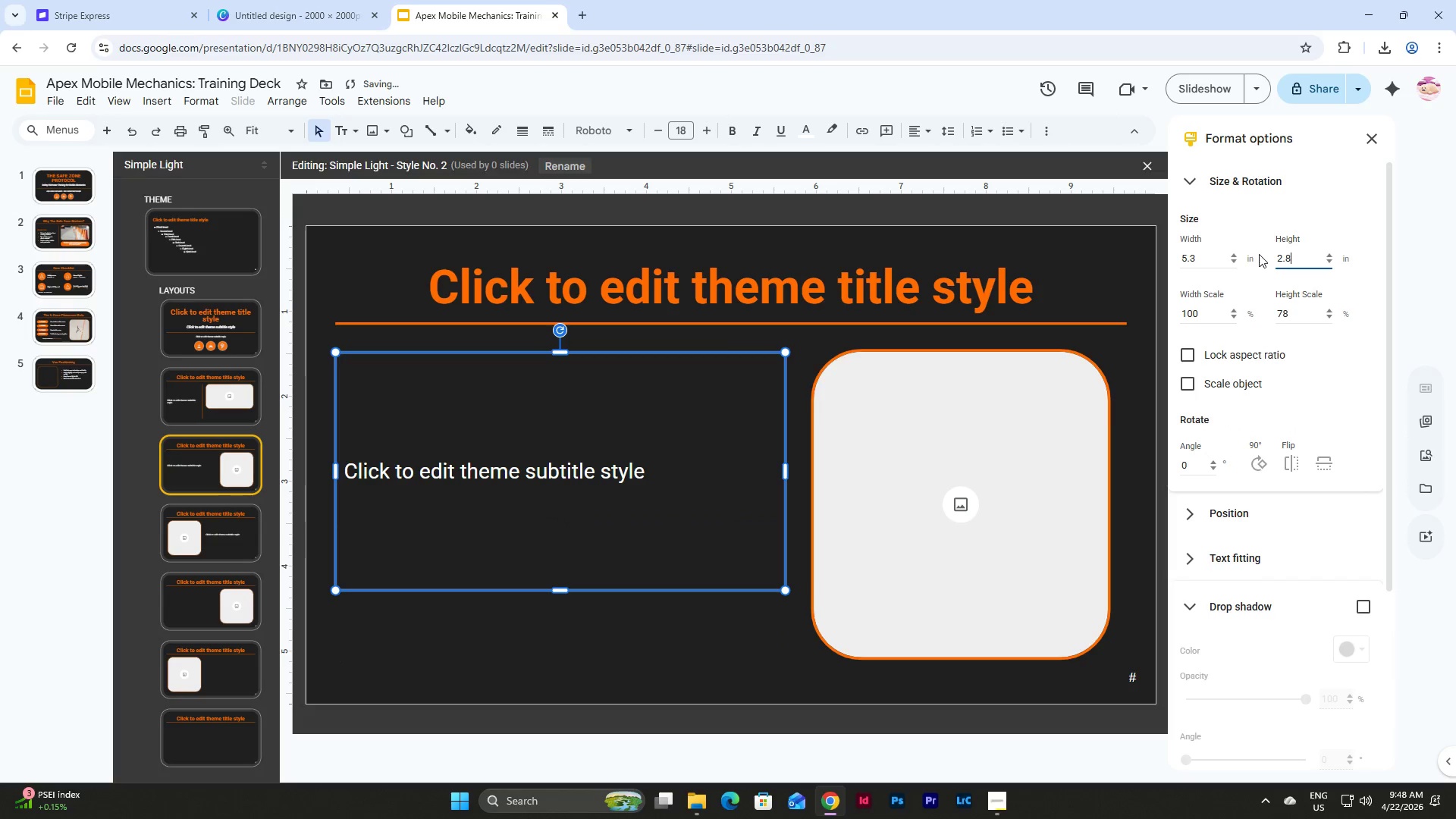 
key(Numpad3)
 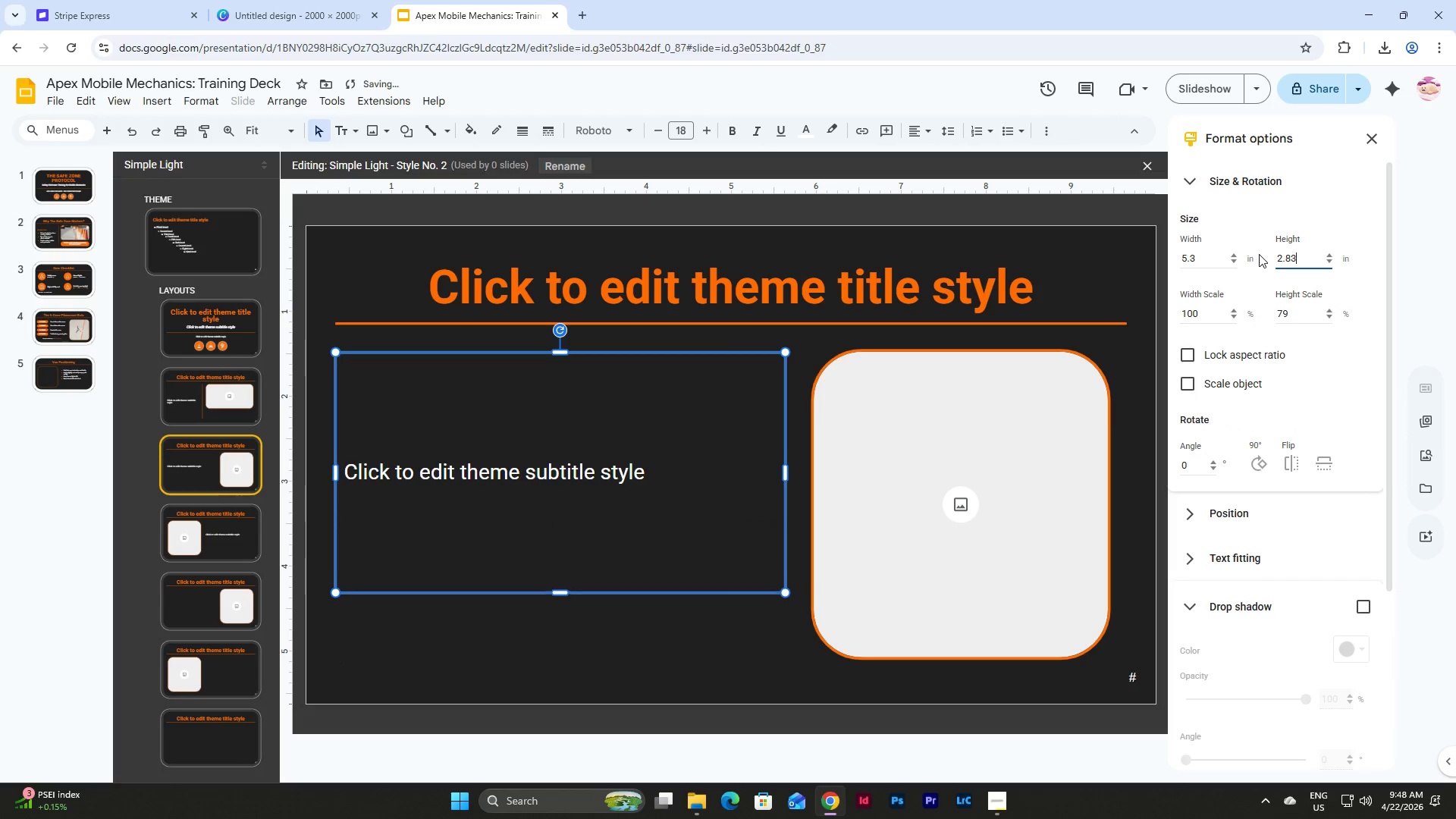 
key(NumpadEnter)
 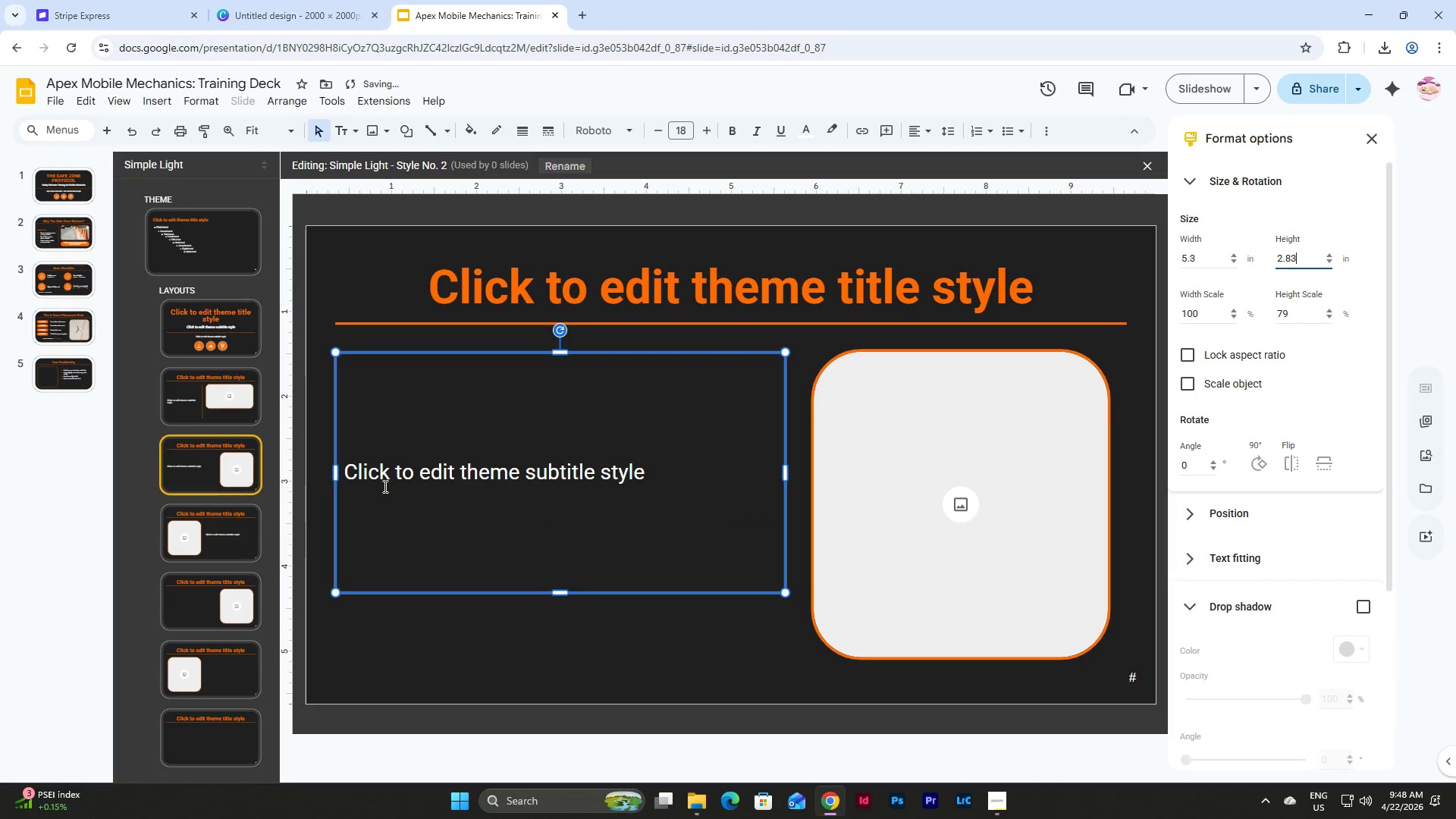 
left_click([216, 377])
 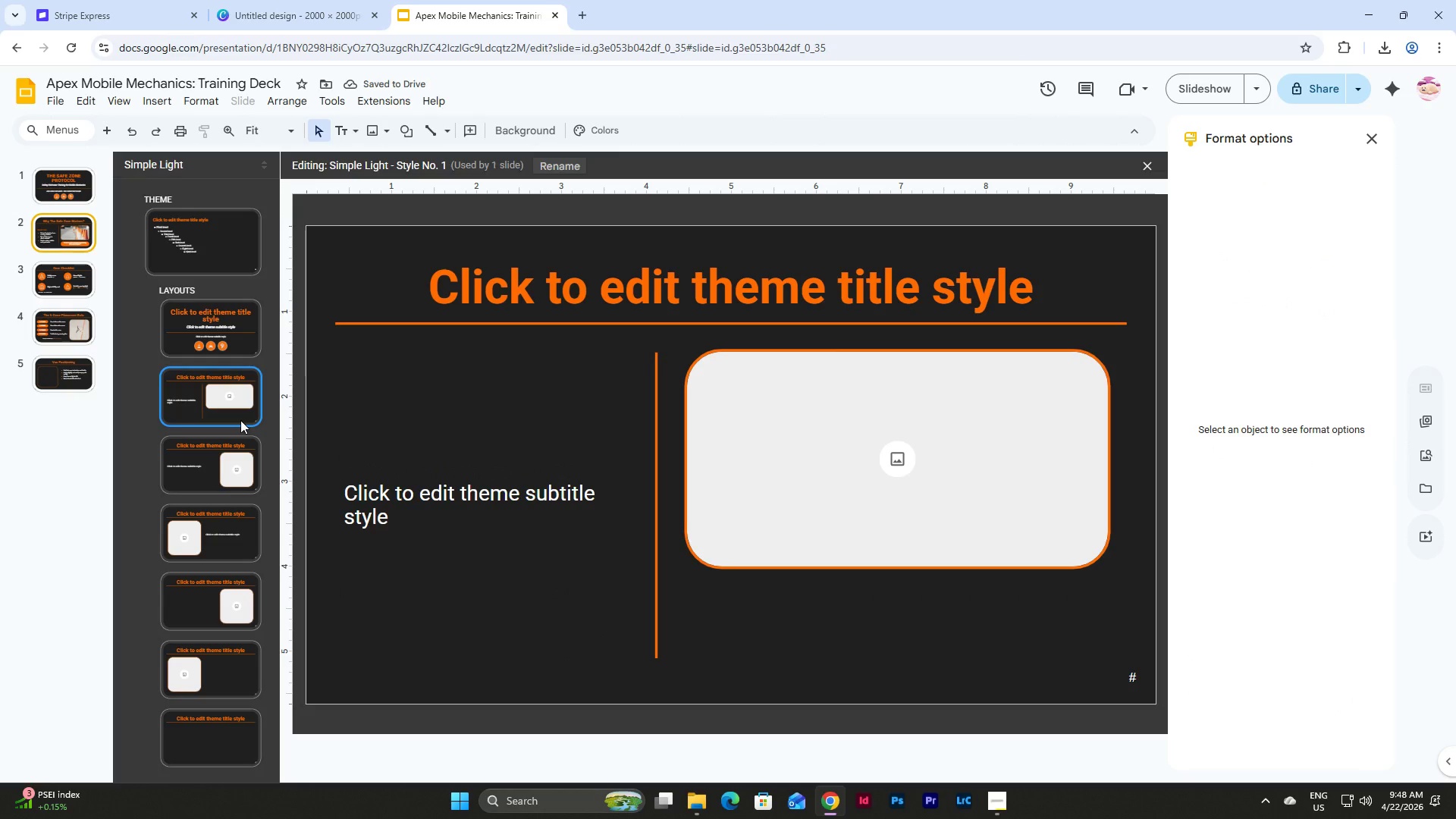 
left_click([62, 375])
 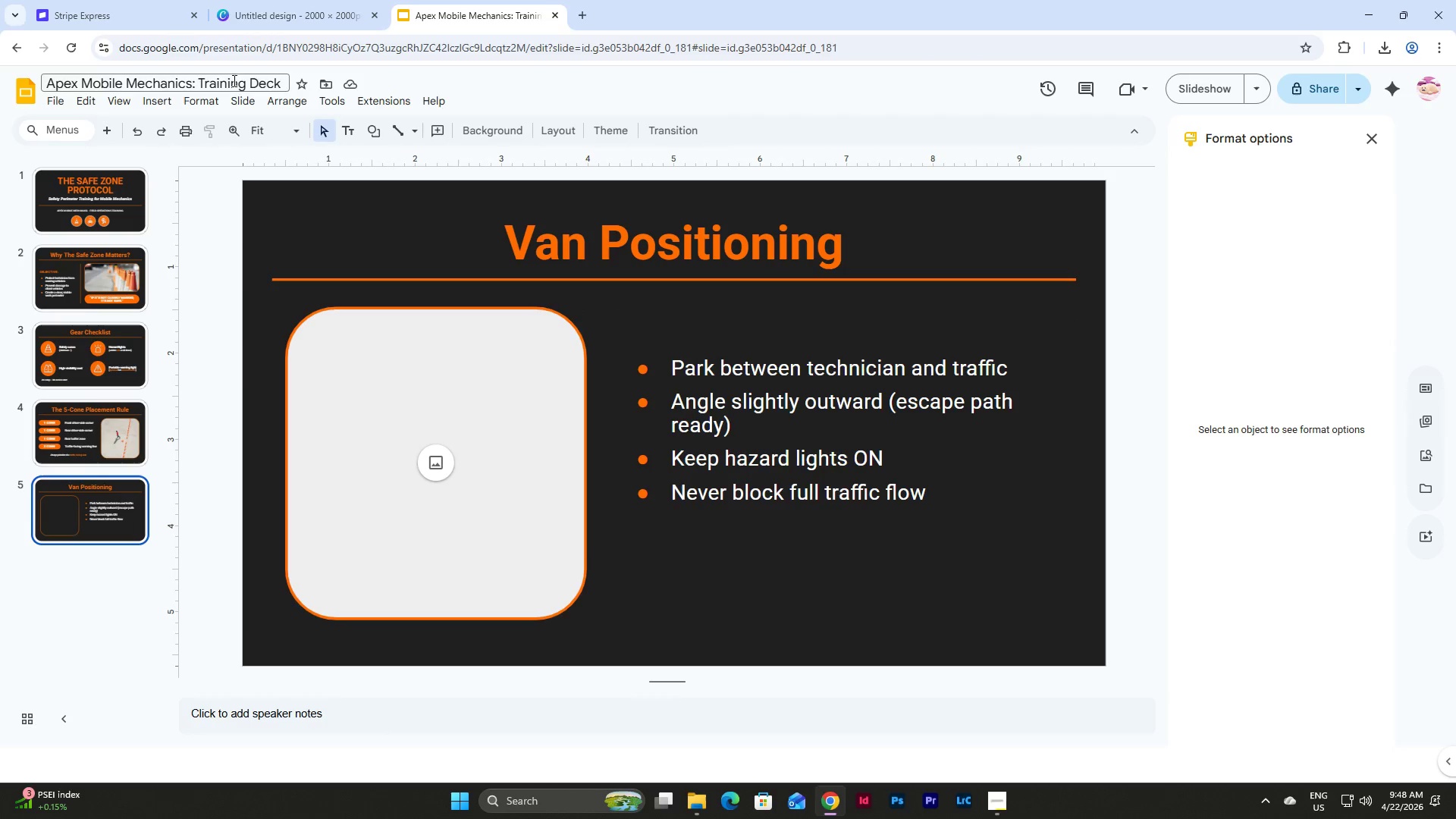 
double_click([236, 105])
 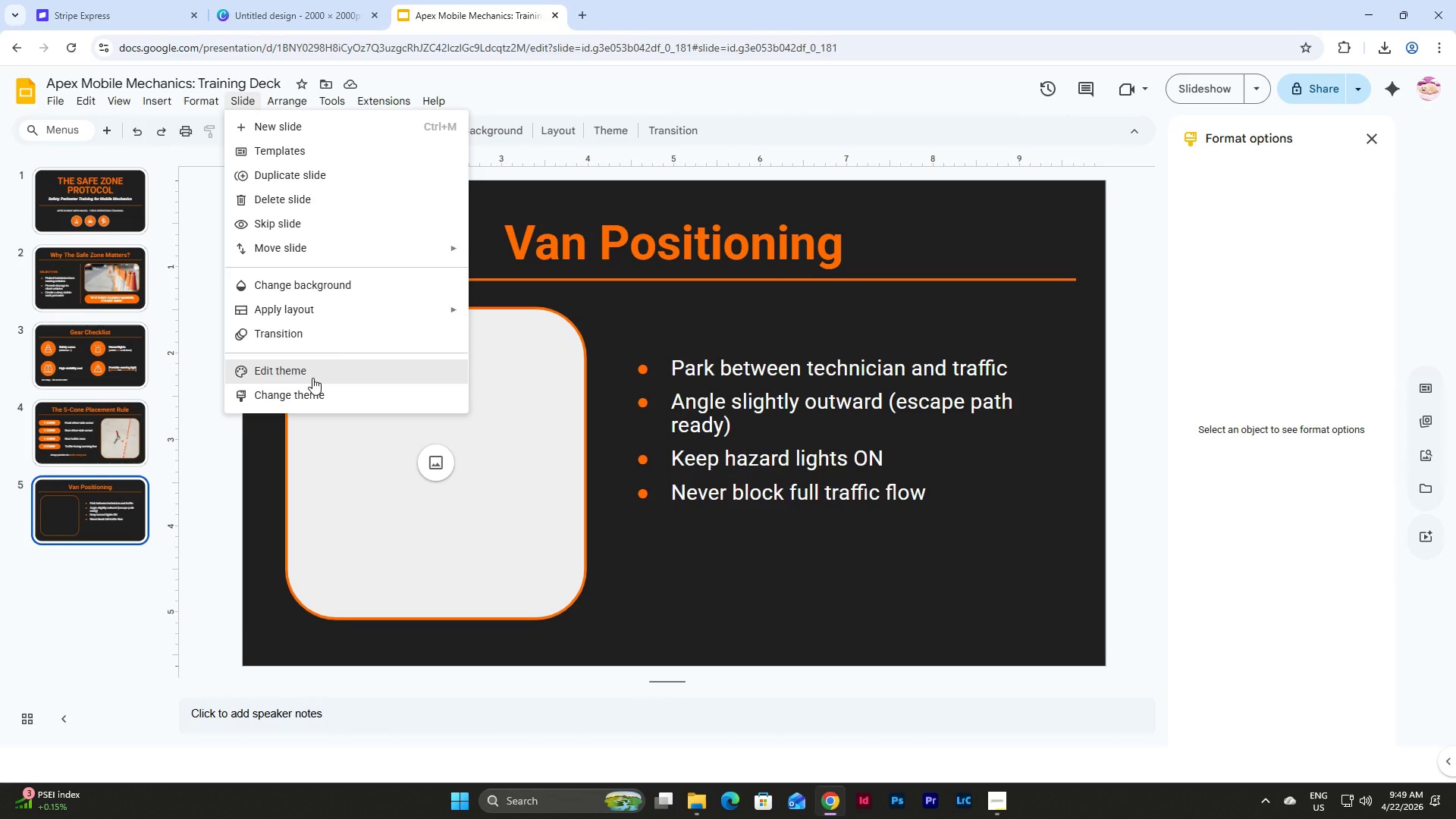 
left_click([312, 378])
 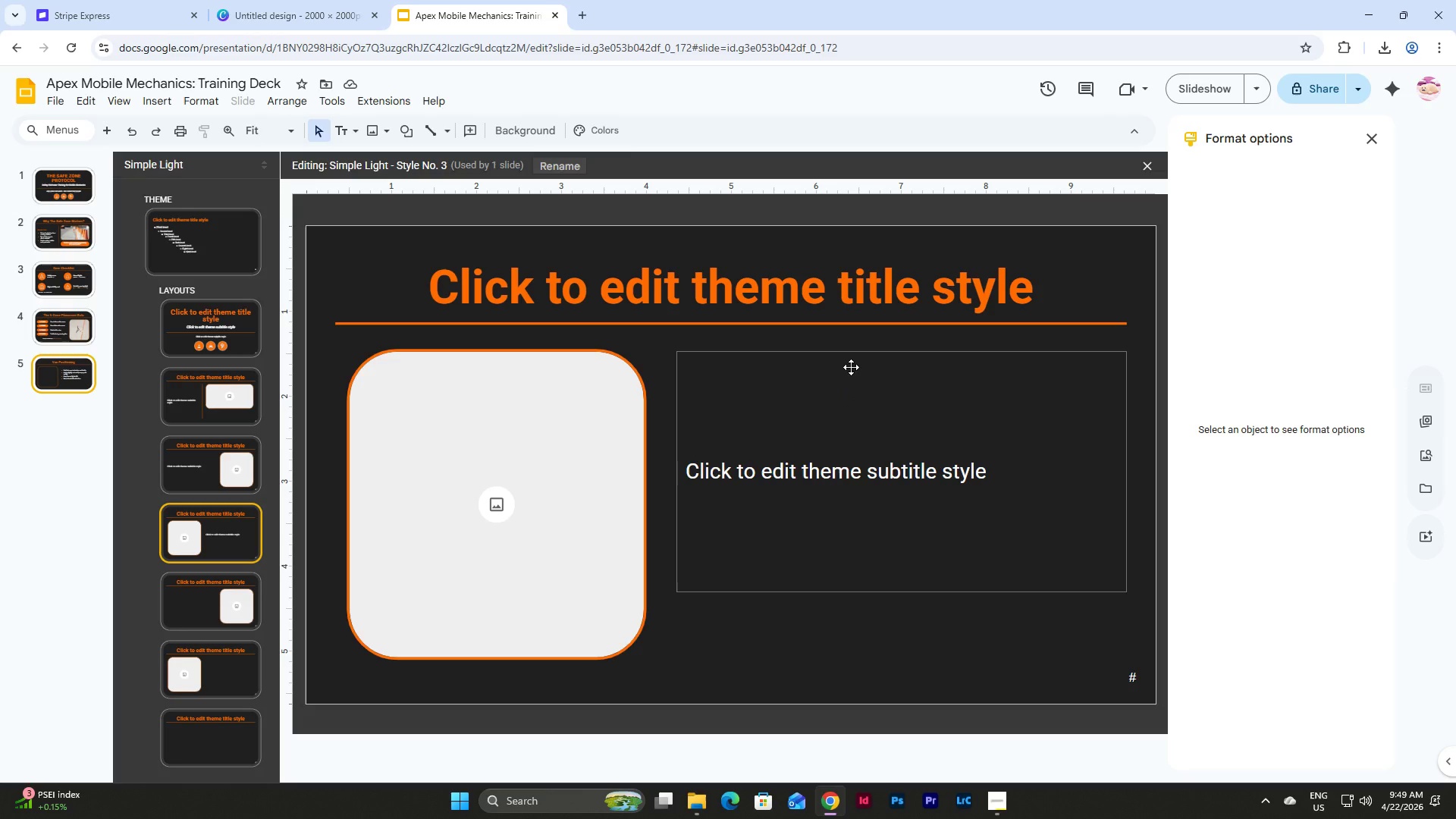 
left_click([851, 367])
 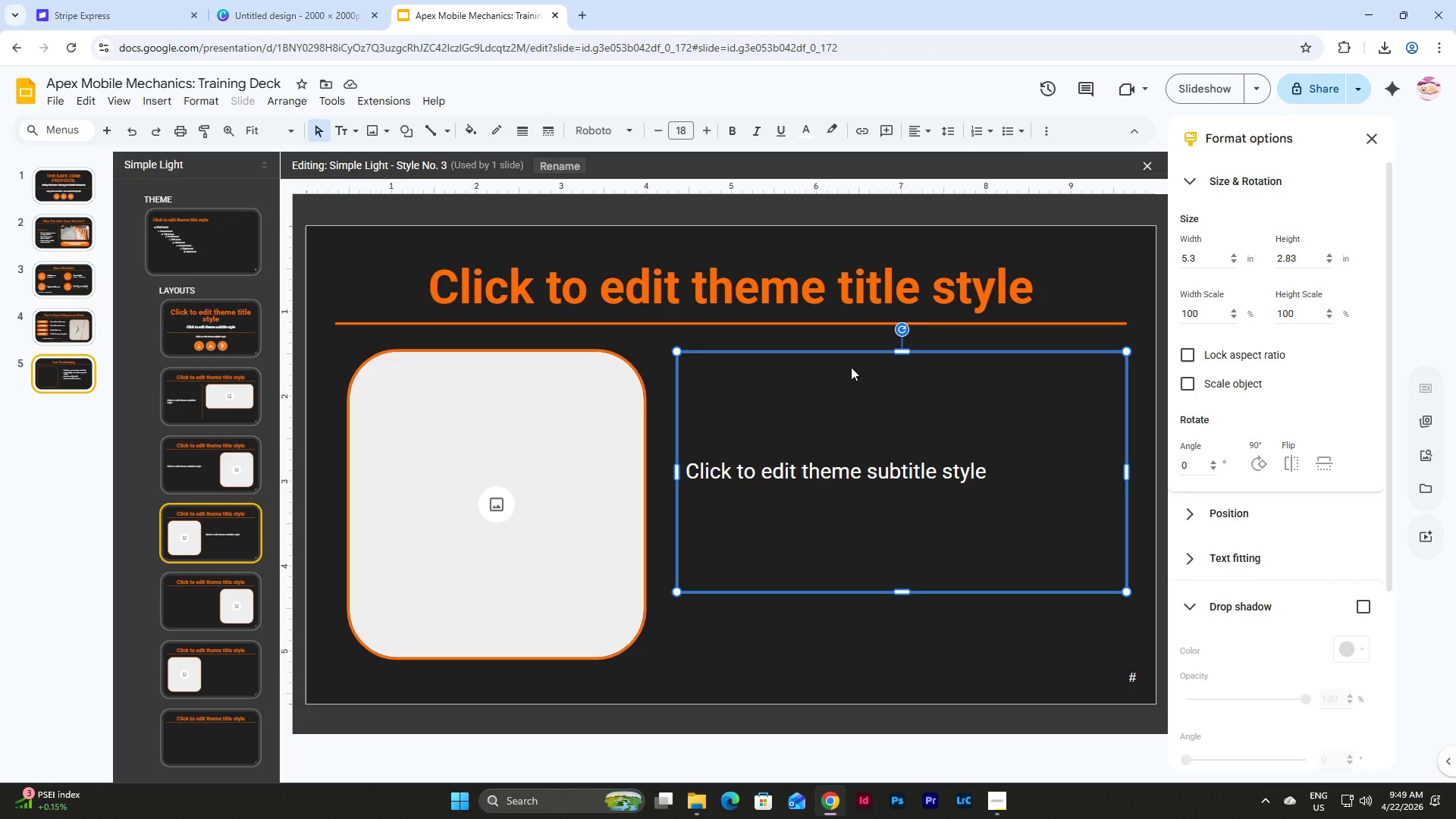 
key(Control+D)
 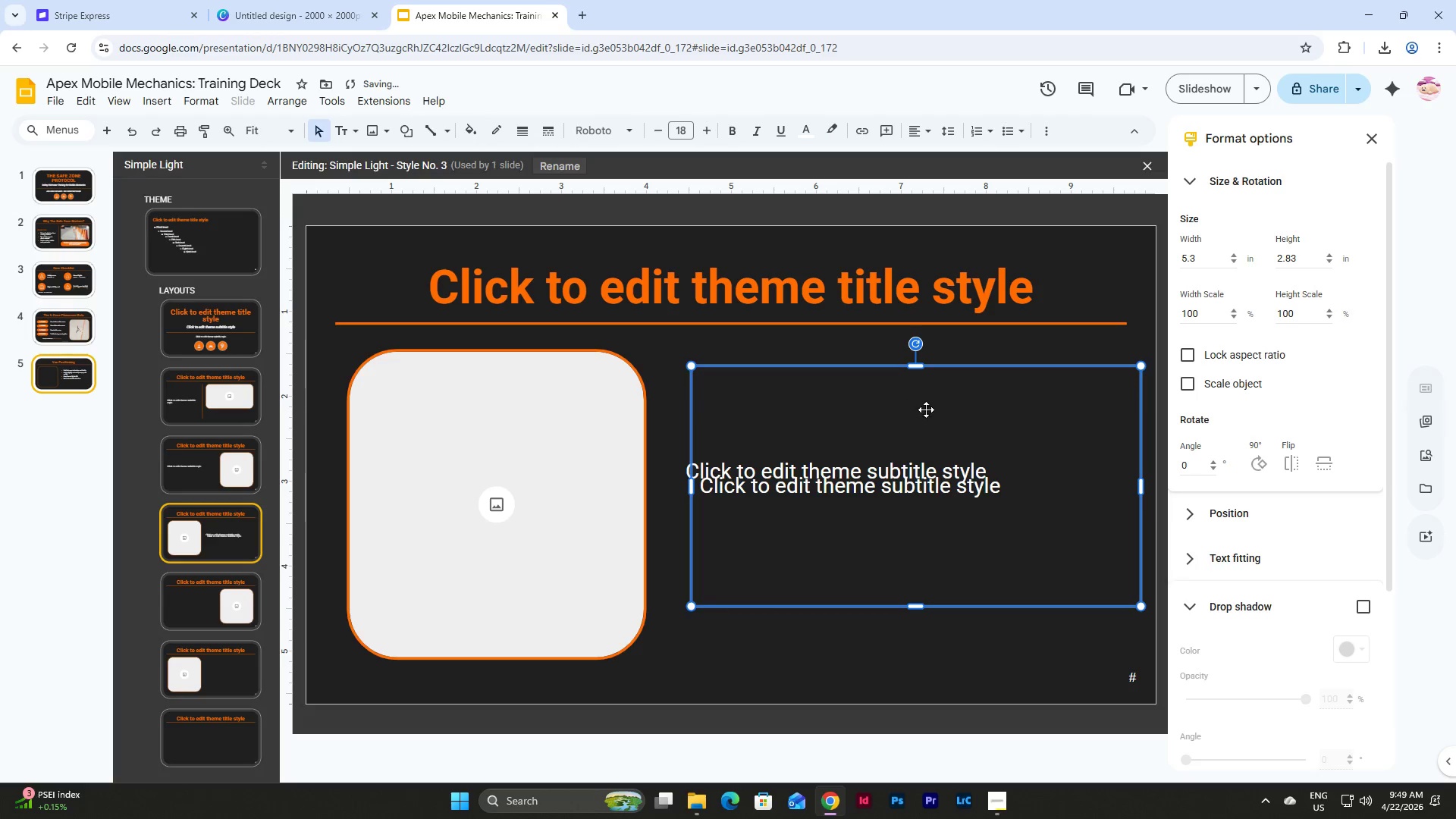 
left_click_drag(start_coordinate=[947, 373], to_coordinate=[934, 424])
 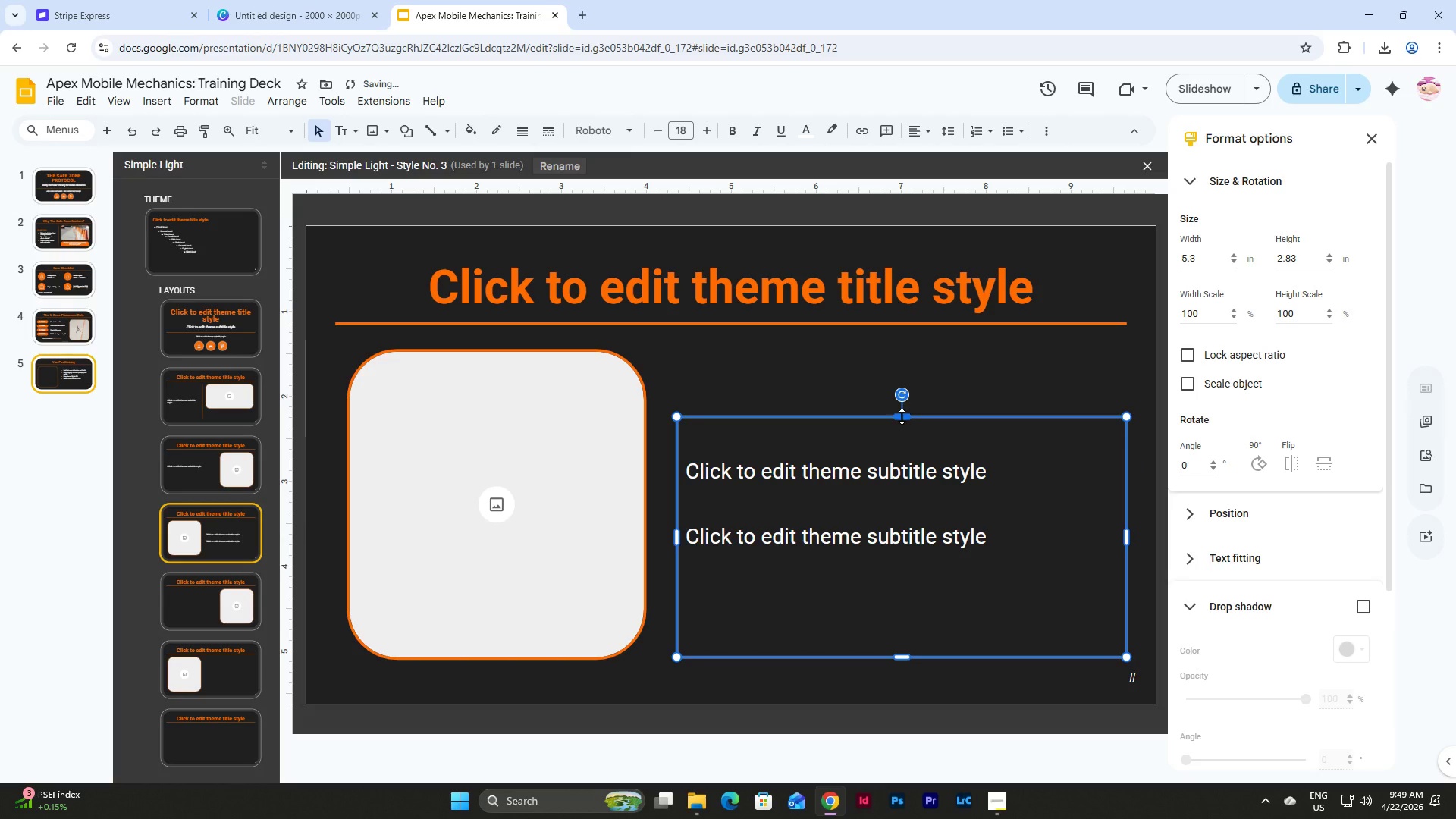 
left_click_drag(start_coordinate=[902, 416], to_coordinate=[921, 604])
 